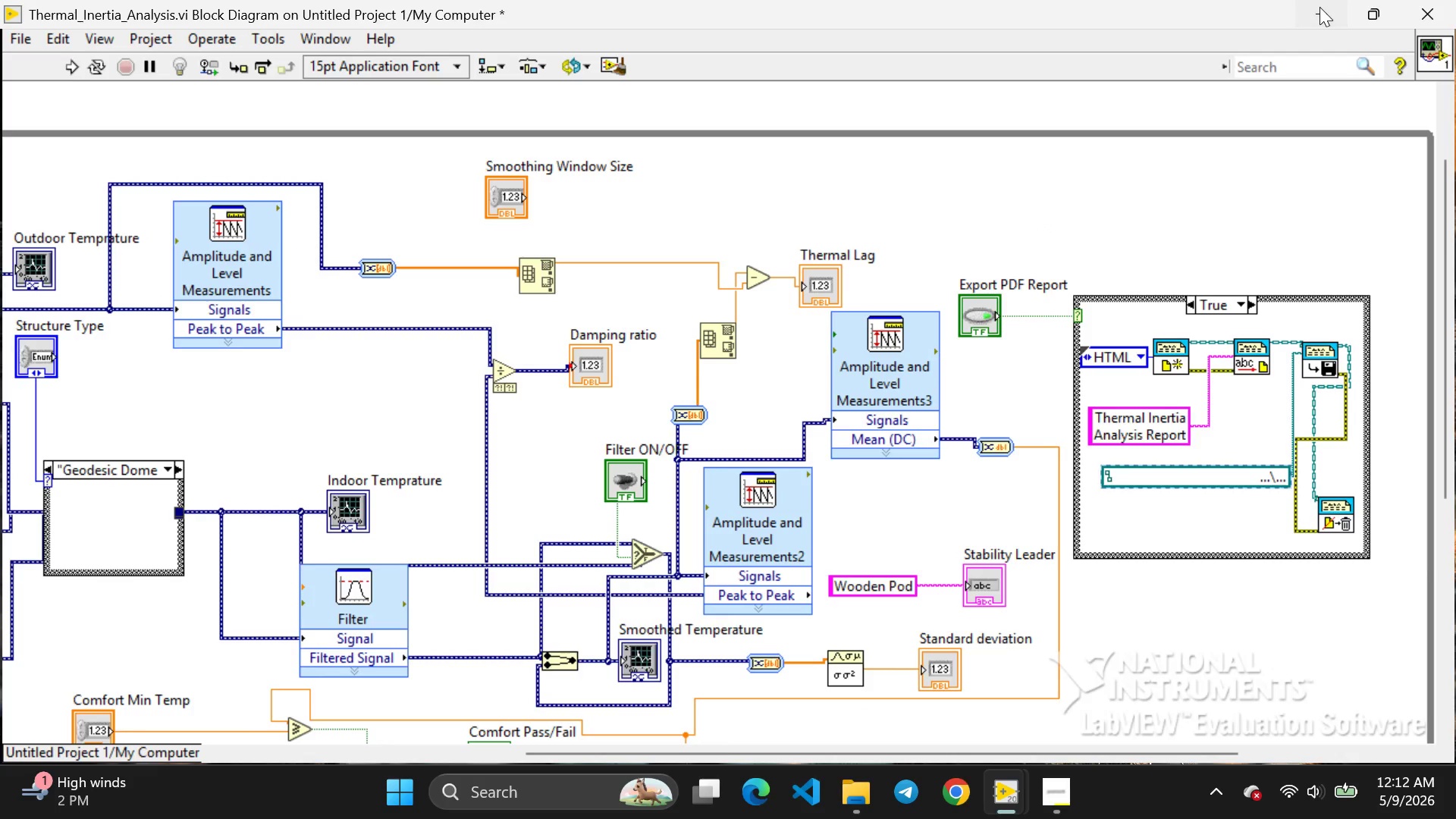 
left_click([1320, 7])
 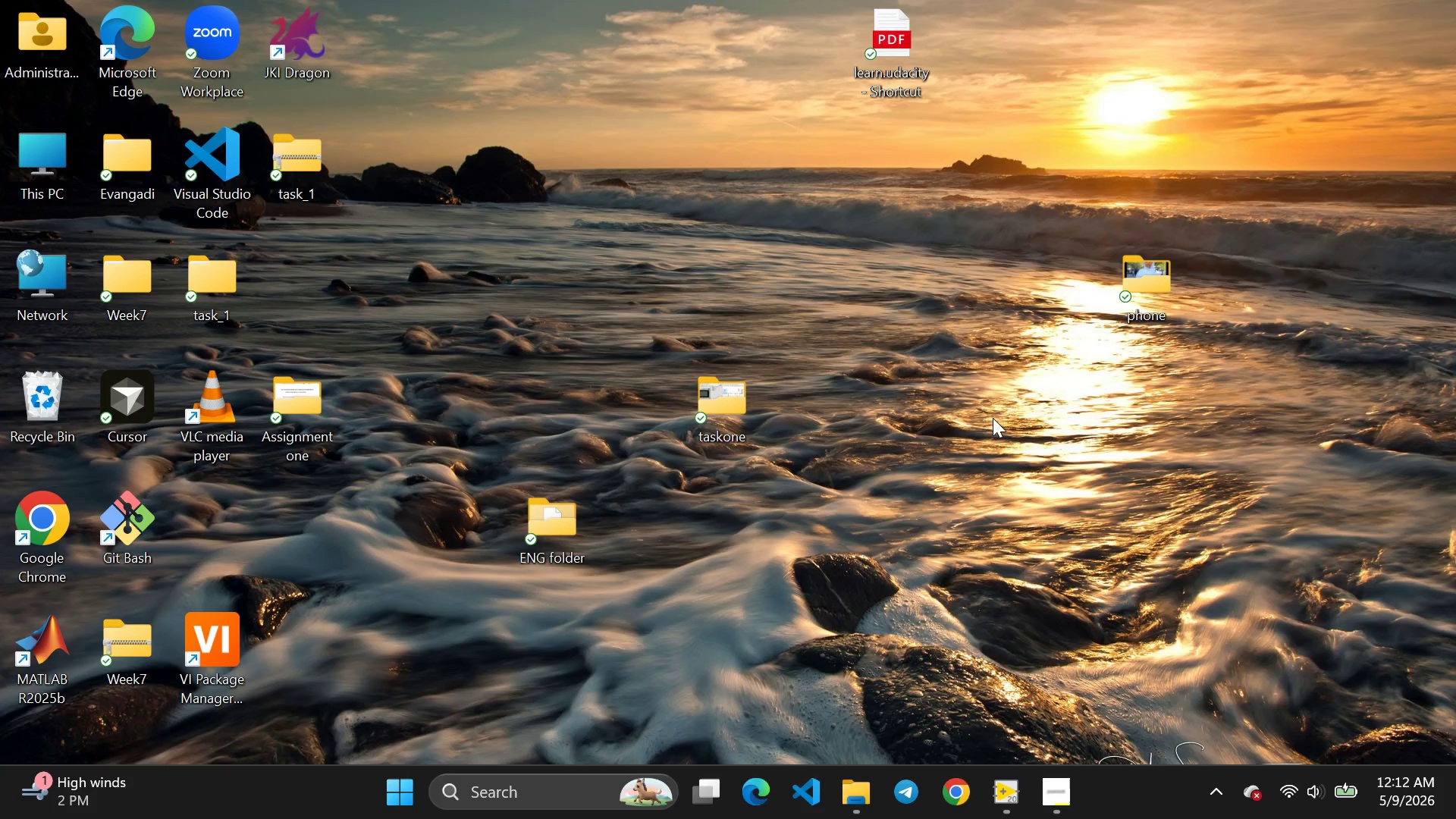 
wait(6.56)
 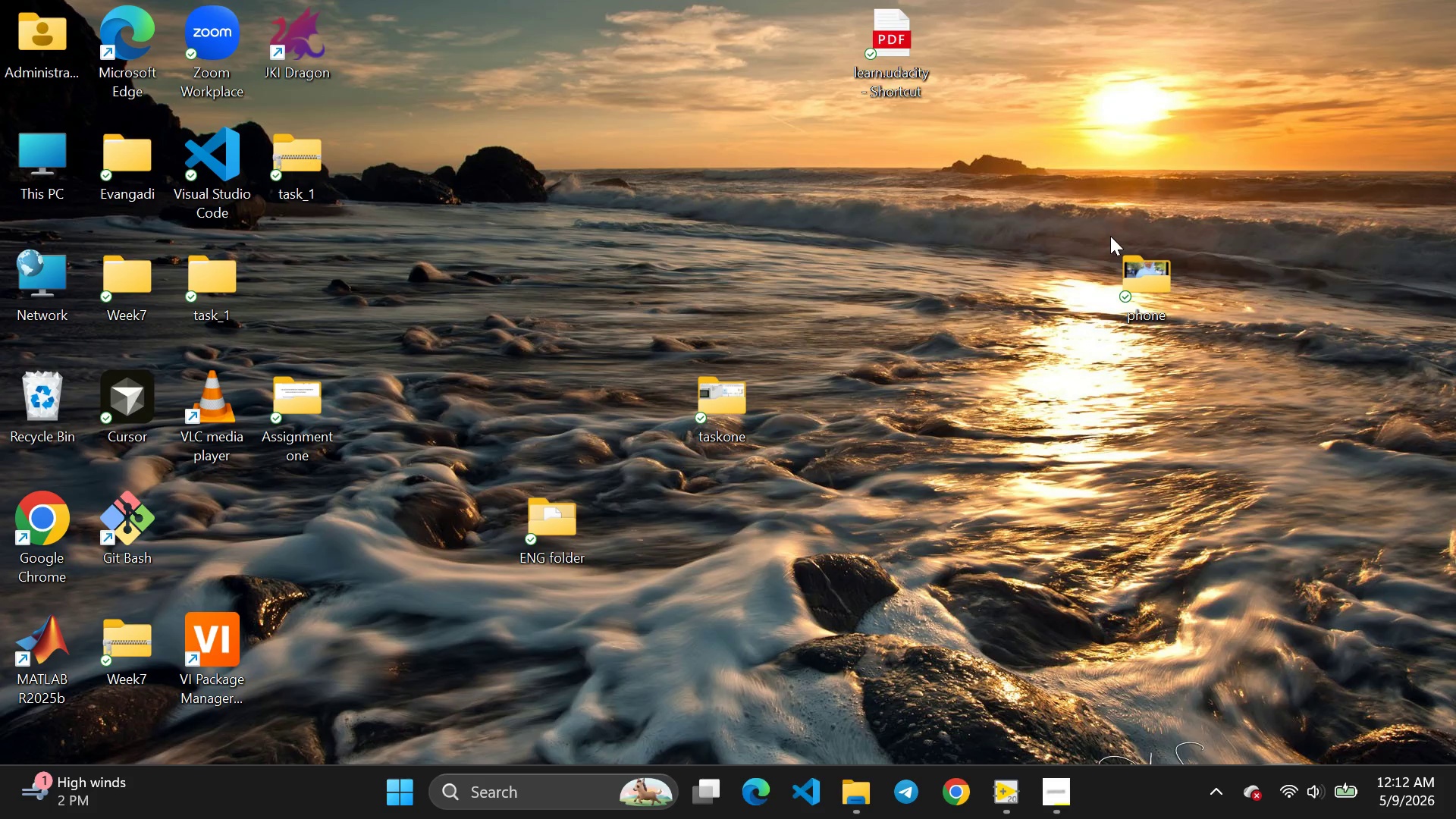 
mouse_move([1015, 743])
 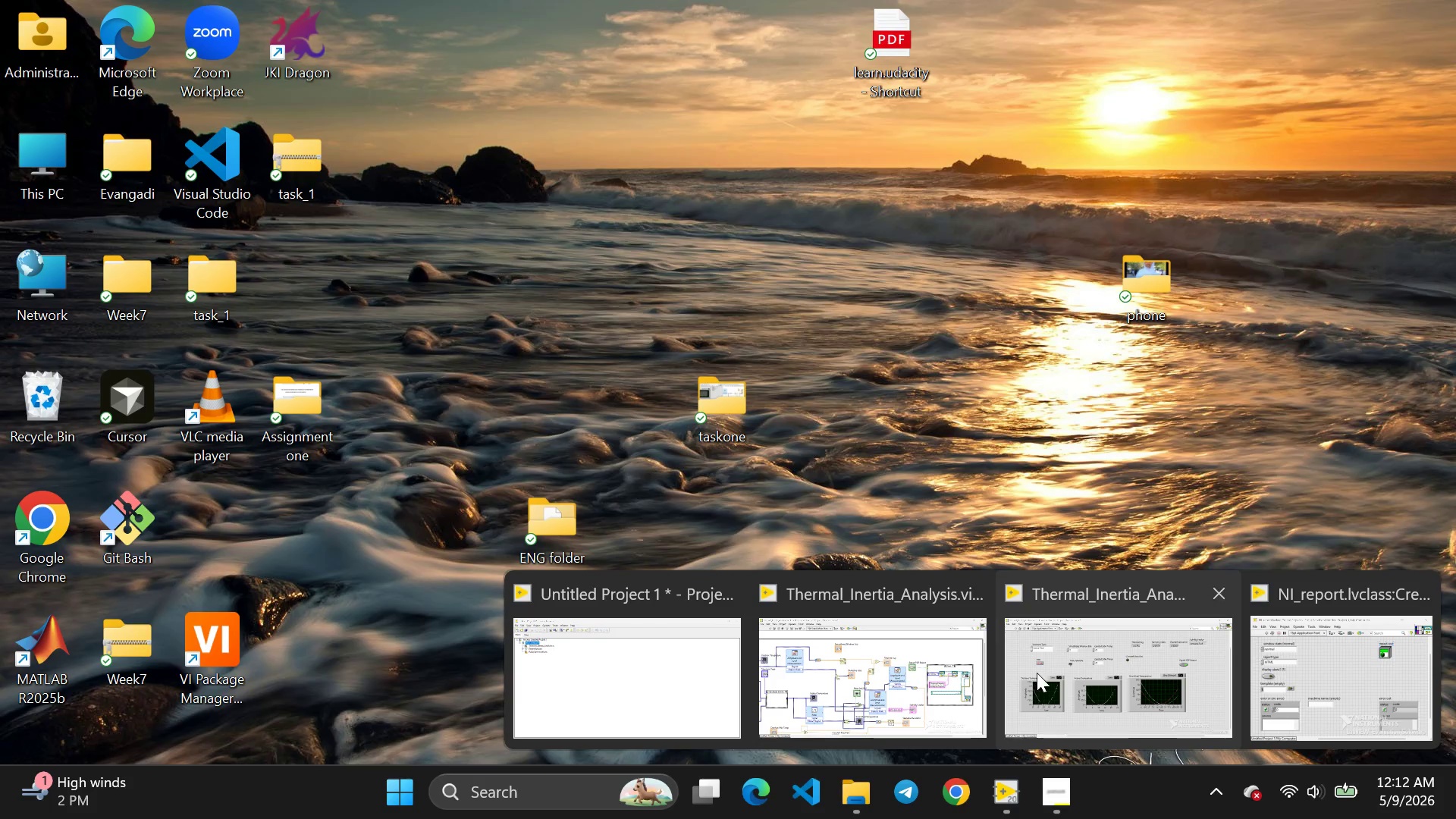 
left_click([1009, 774])
 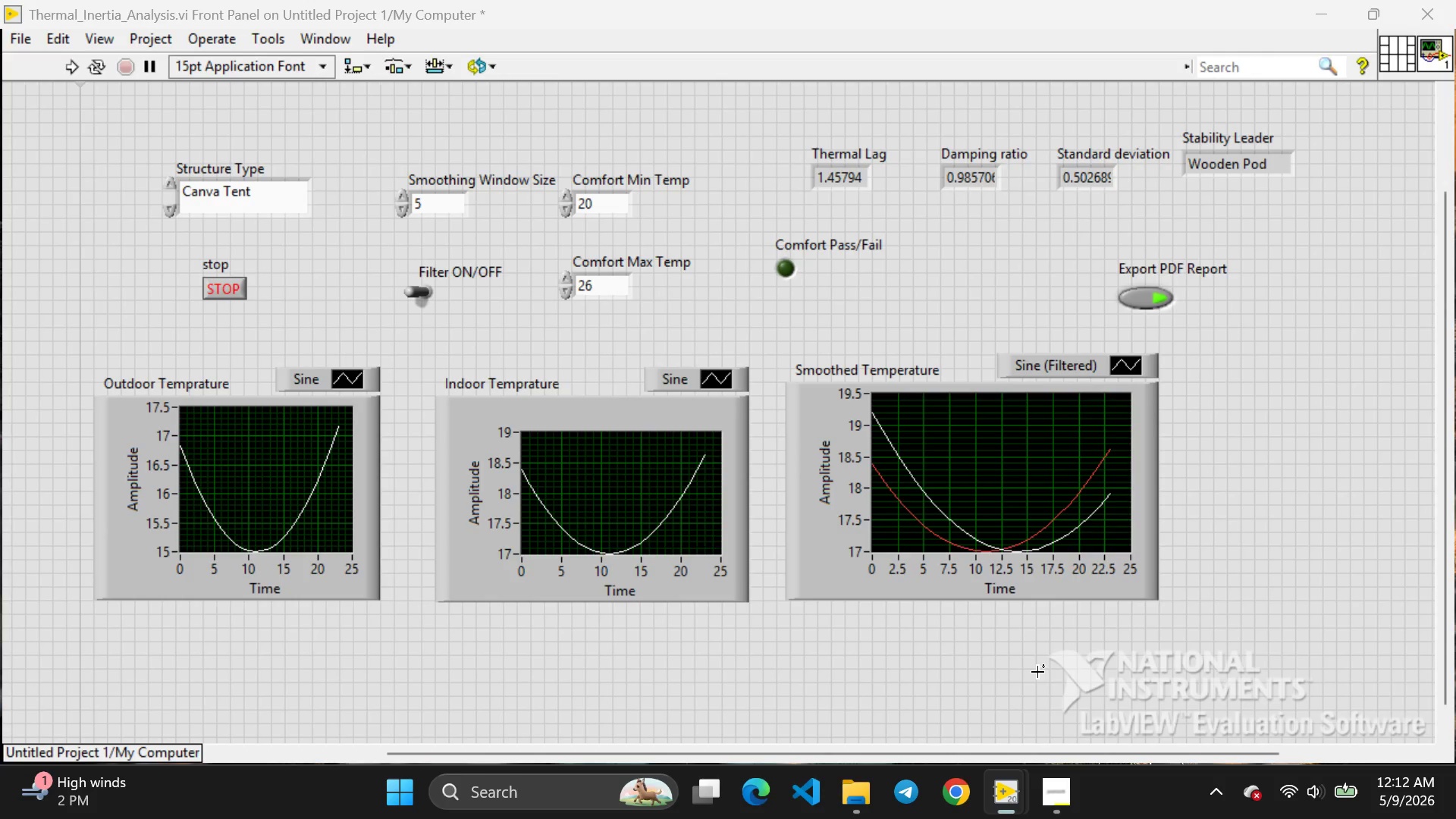 
left_click([1037, 672])
 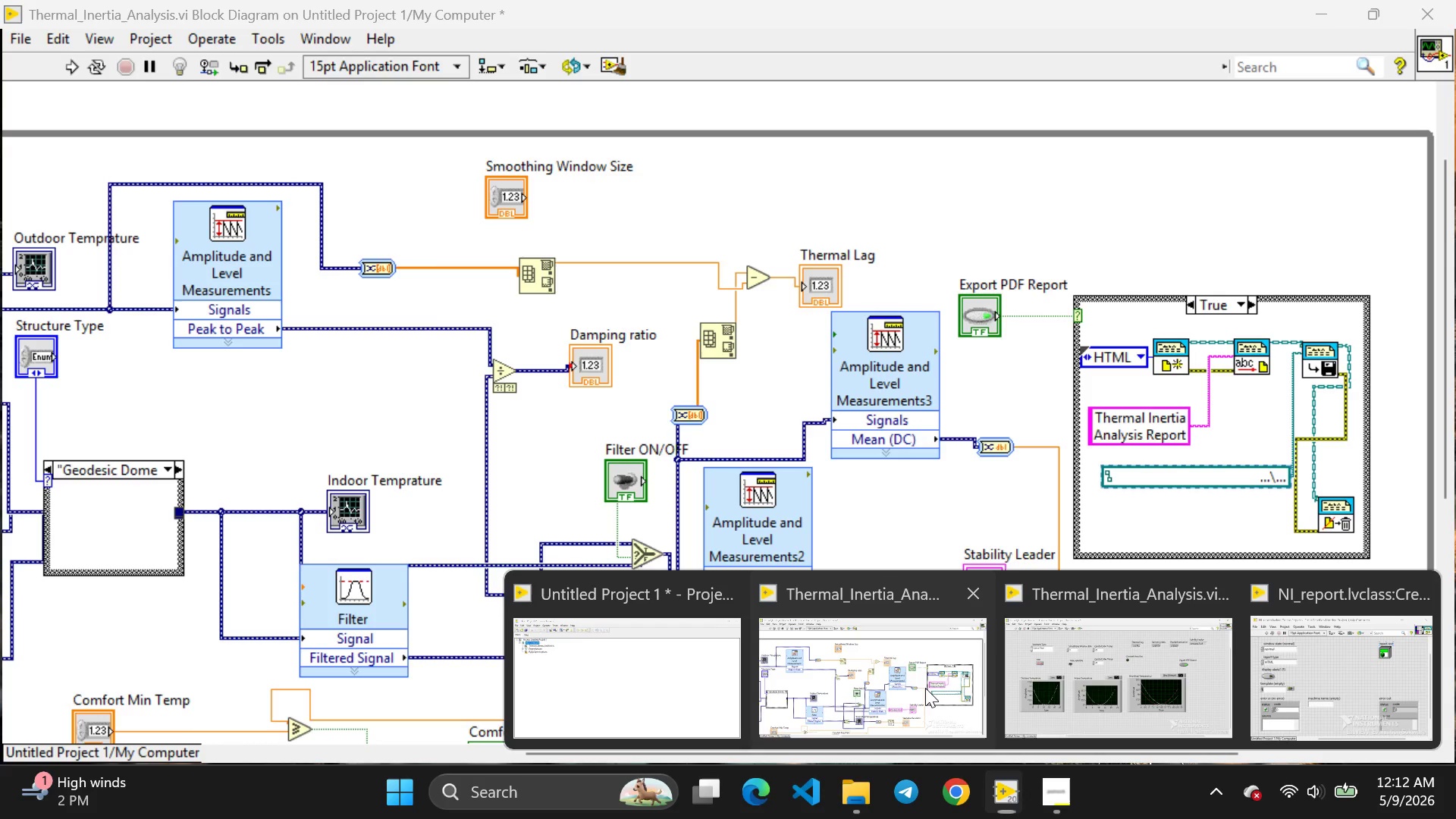 
left_click([925, 688])
 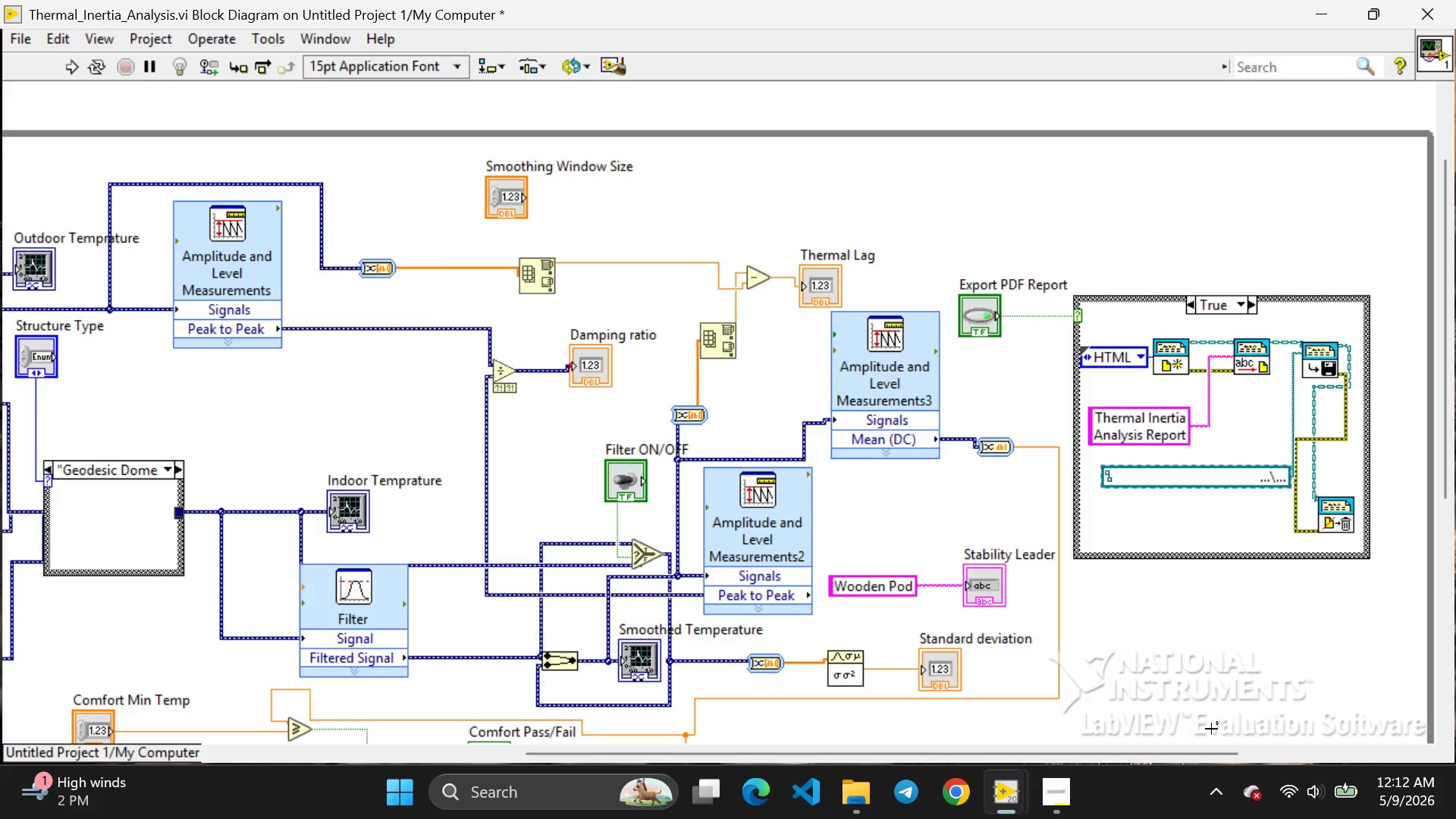 
wait(11.89)
 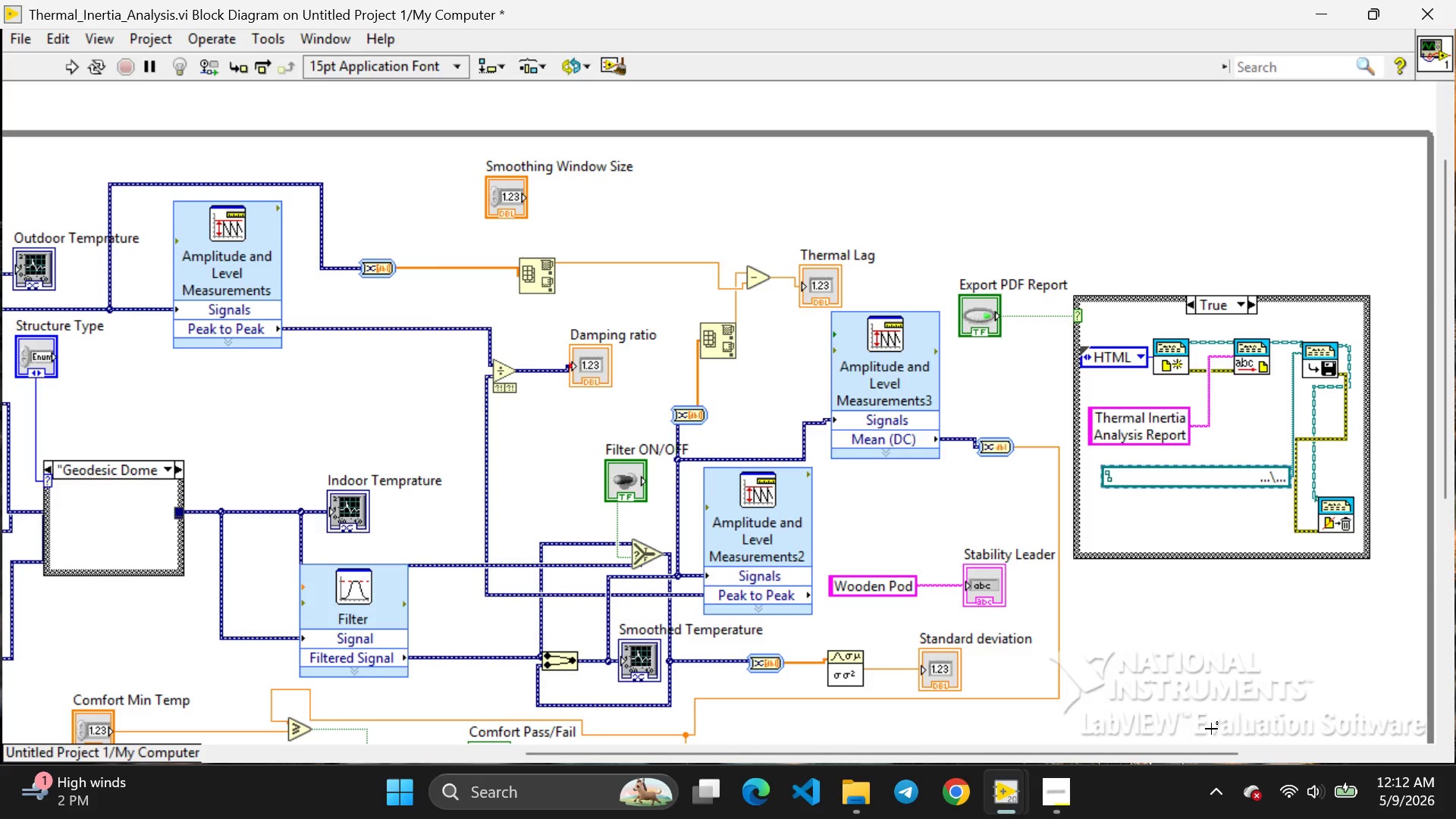 
scroll: coordinate [1071, 742], scroll_direction: up, amount: 1.0
 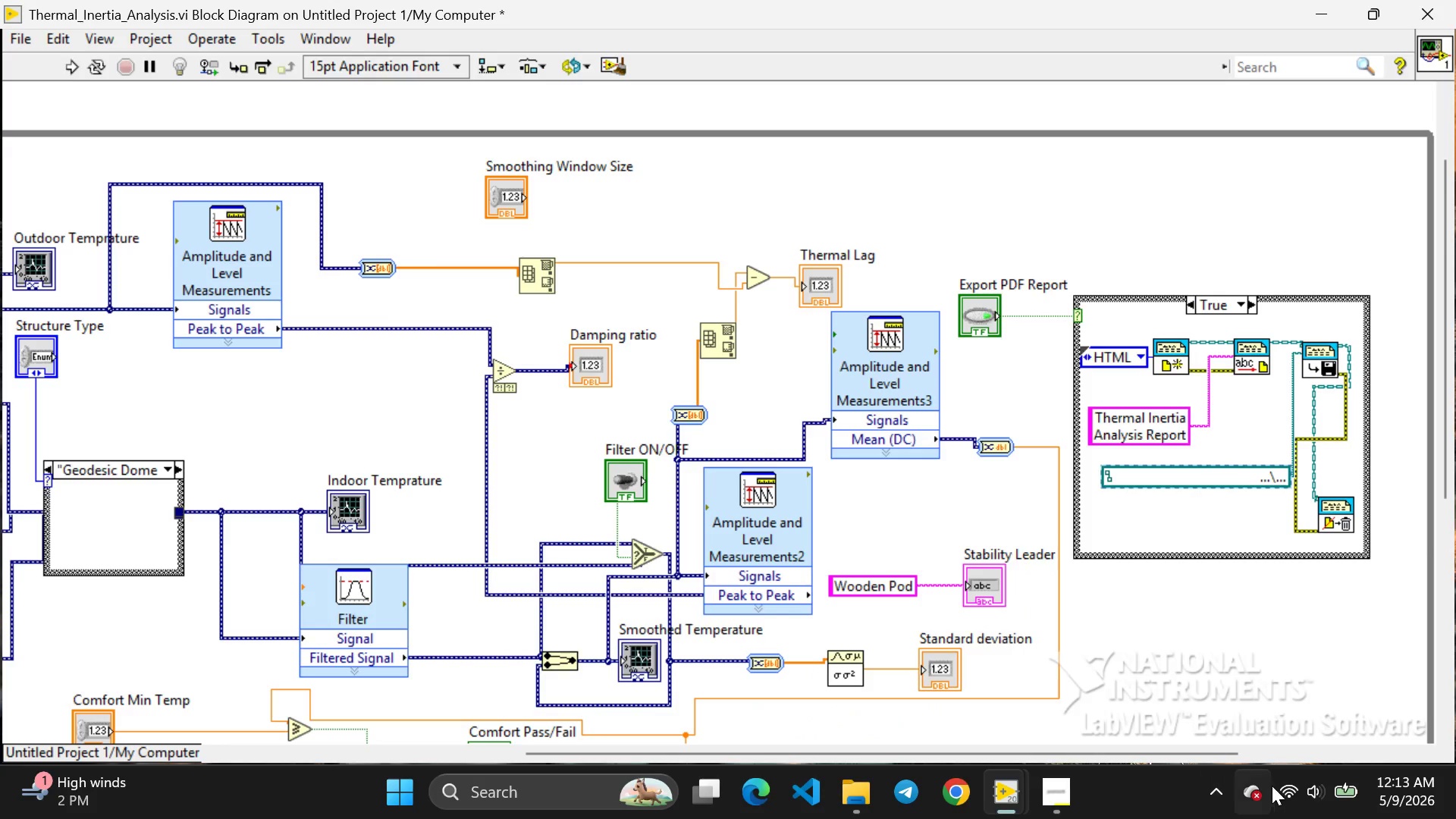 
wait(6.31)
 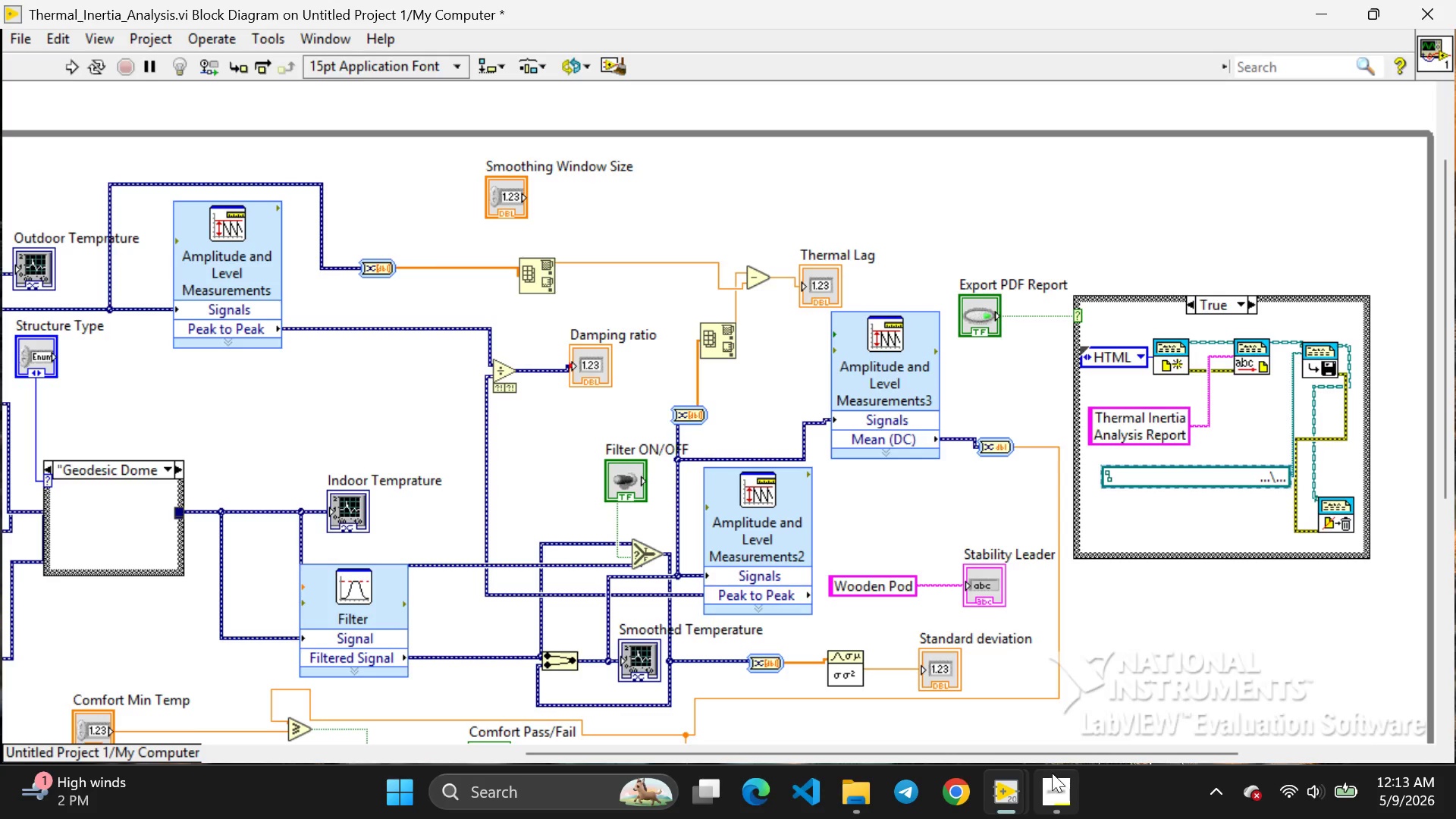 
left_click([1051, 806])
 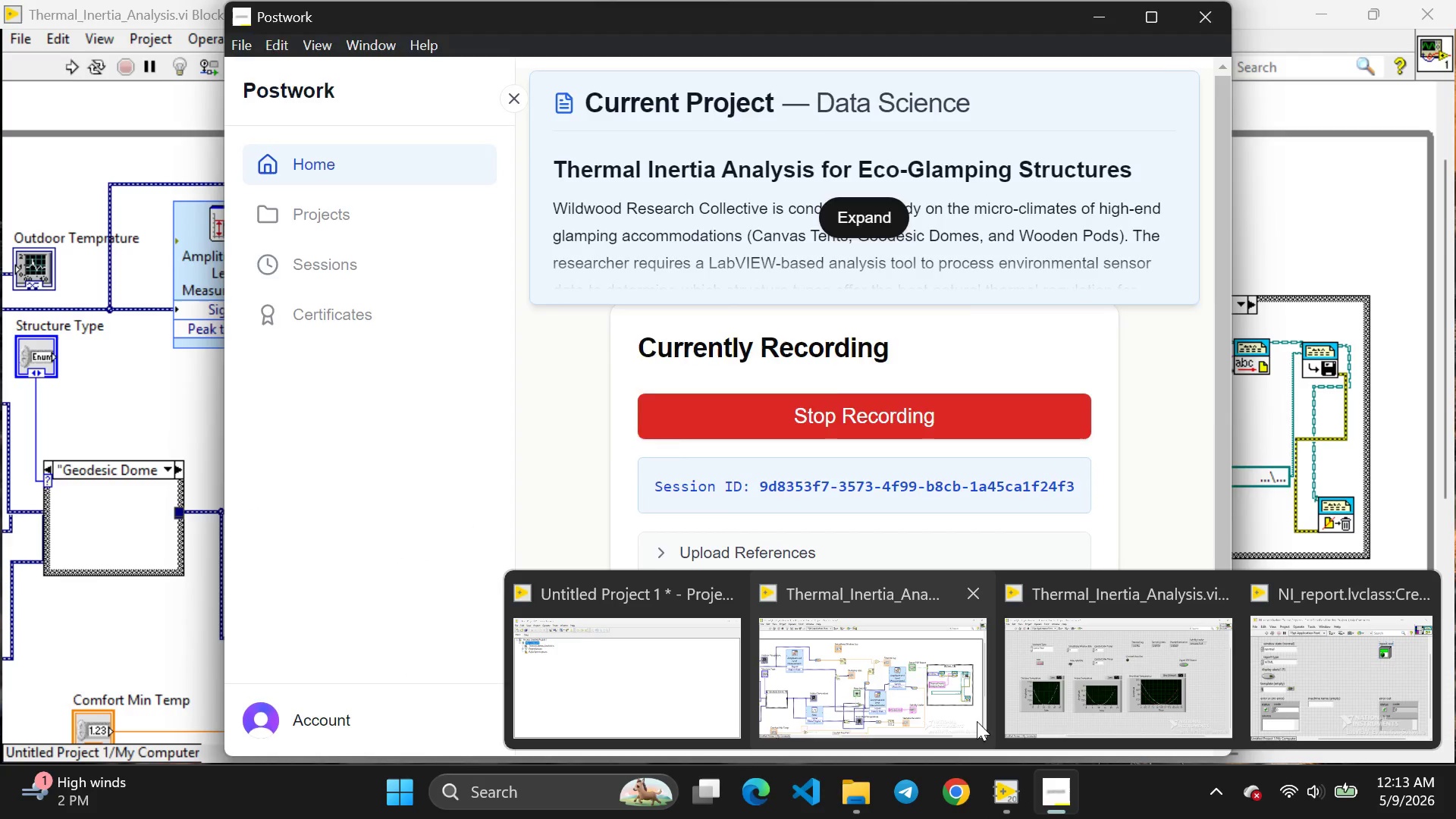 
left_click([972, 717])
 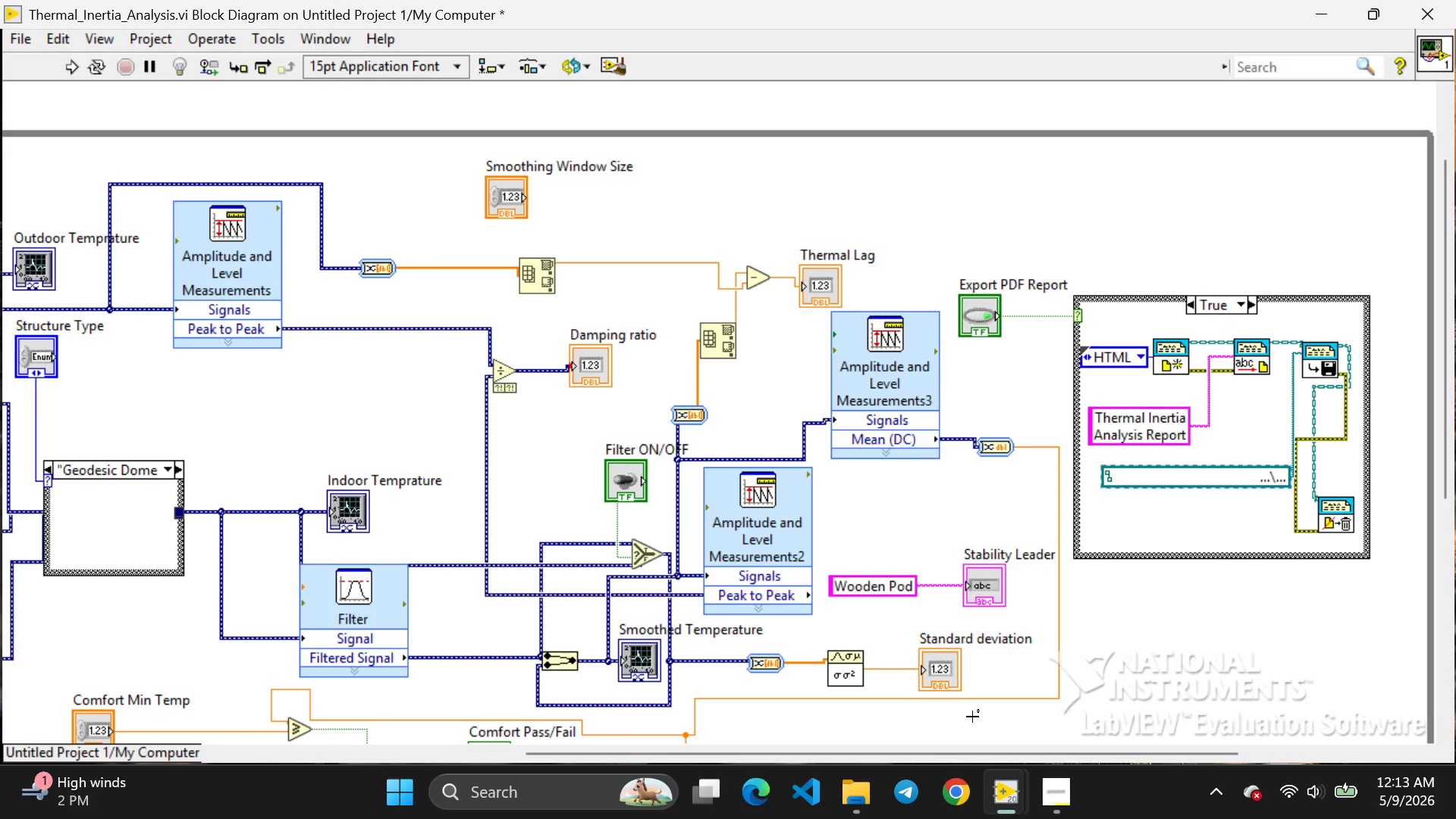 
wait(24.56)
 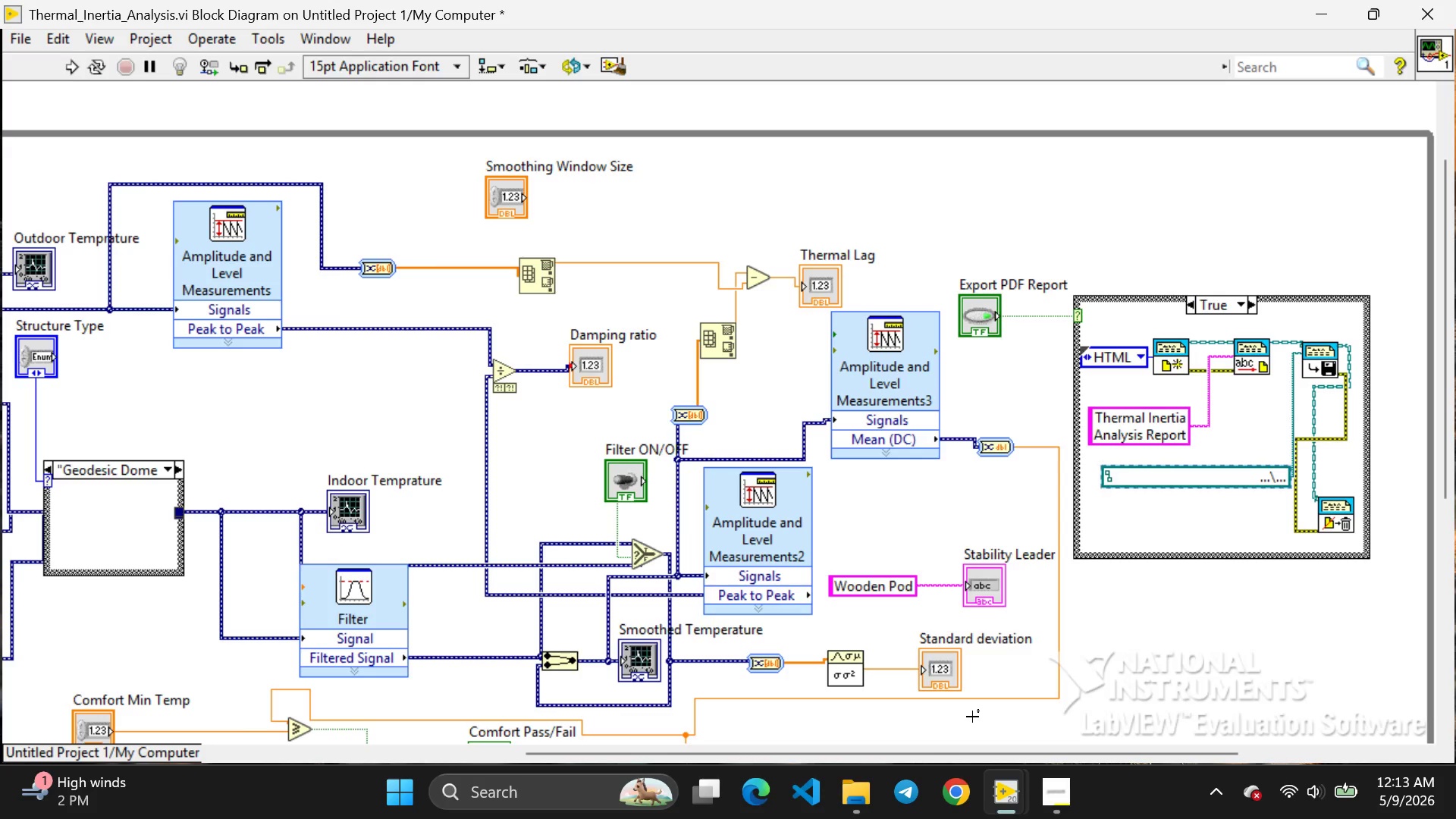 
left_click([1042, 711])
 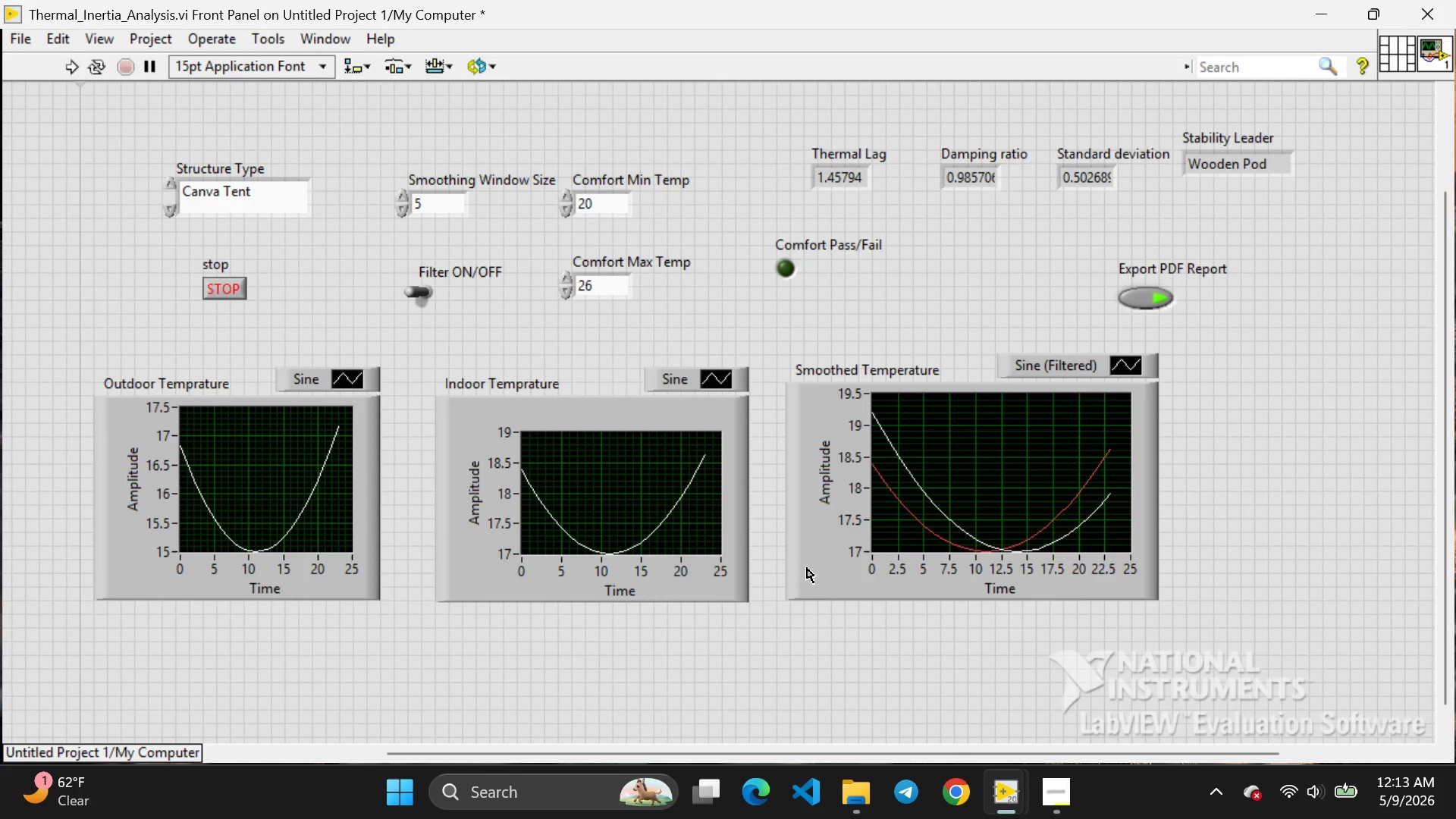 
key(PrintScreen)
 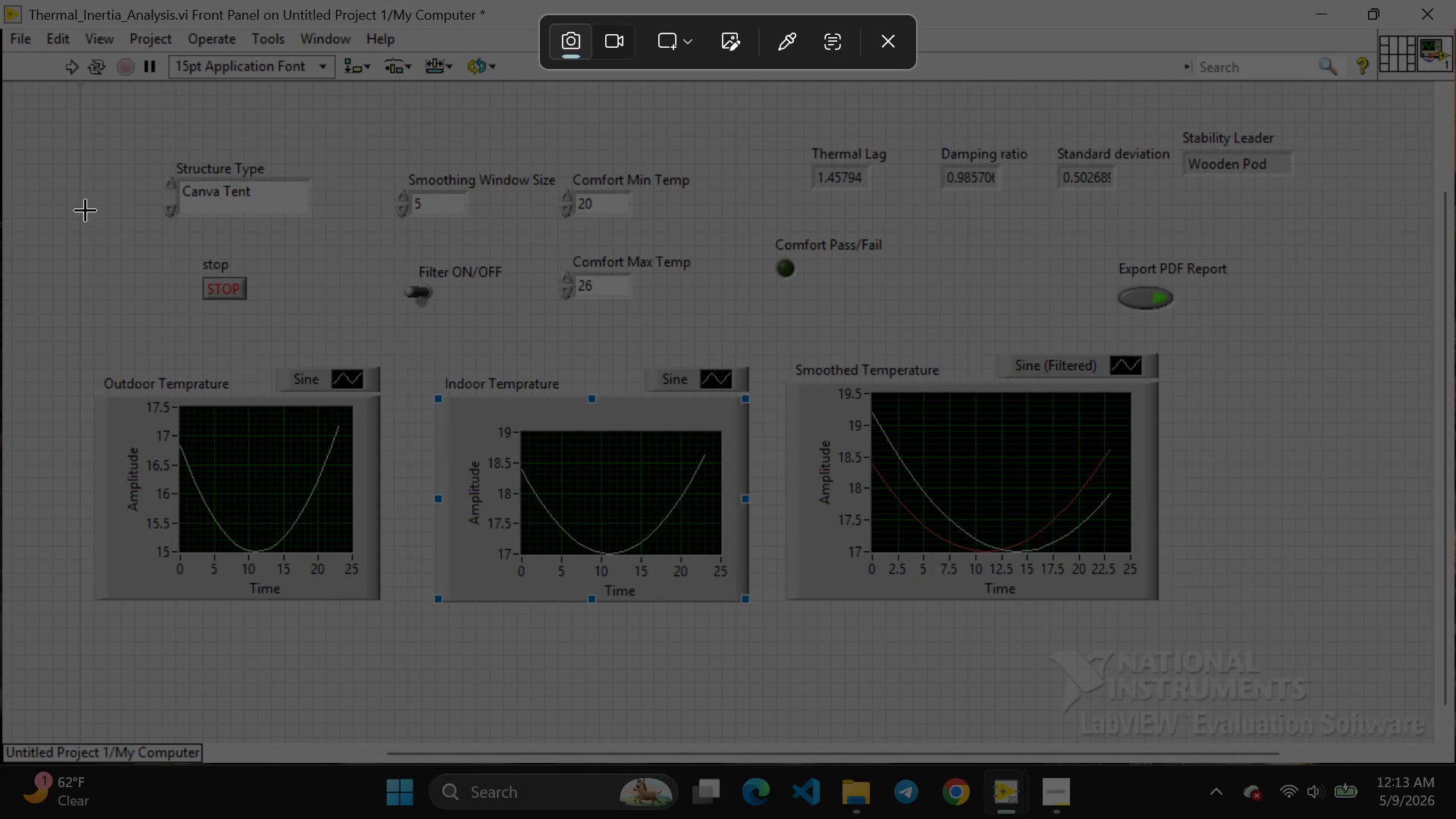 
left_click([85, 209])
 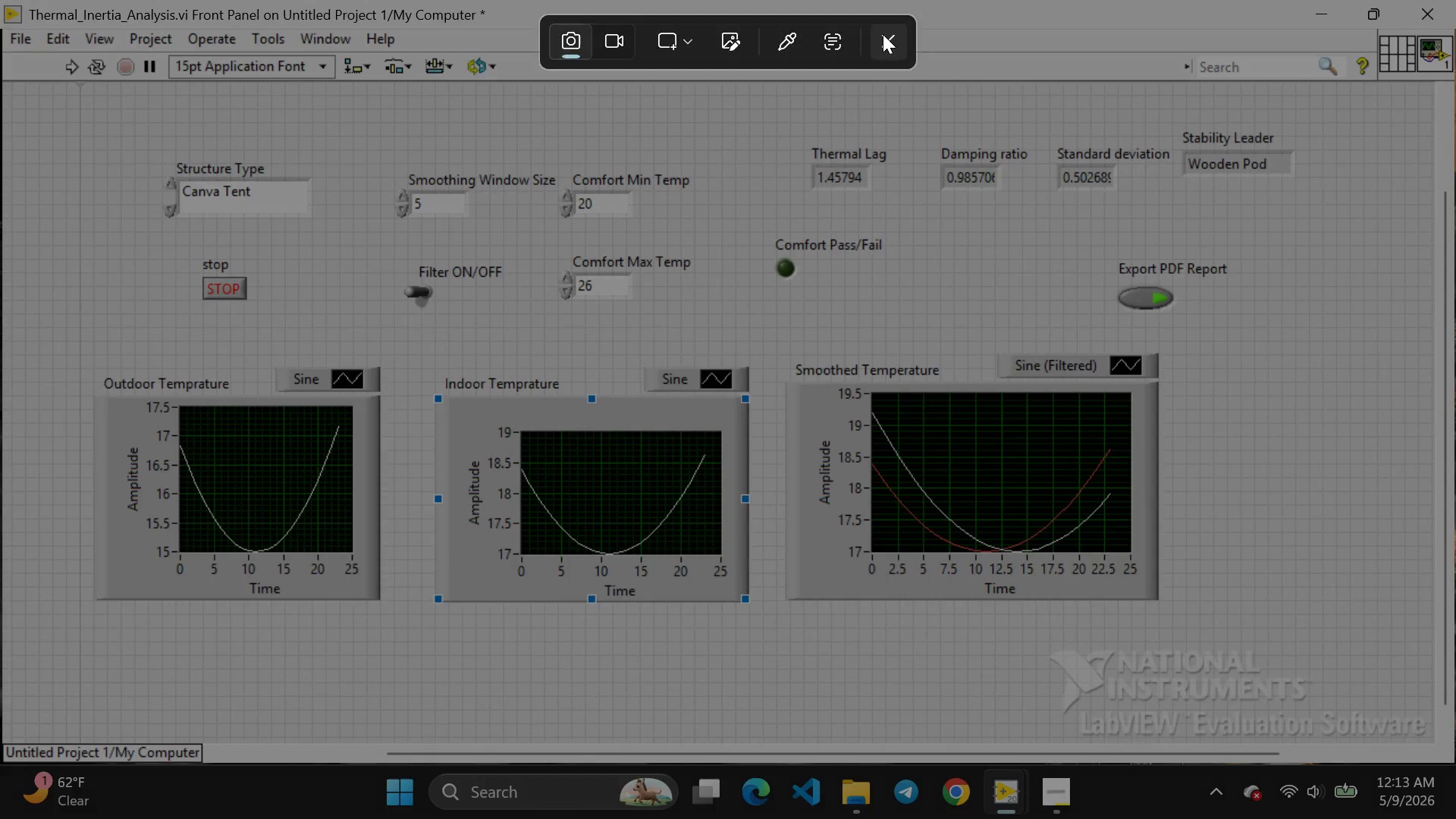 
left_click([883, 34])
 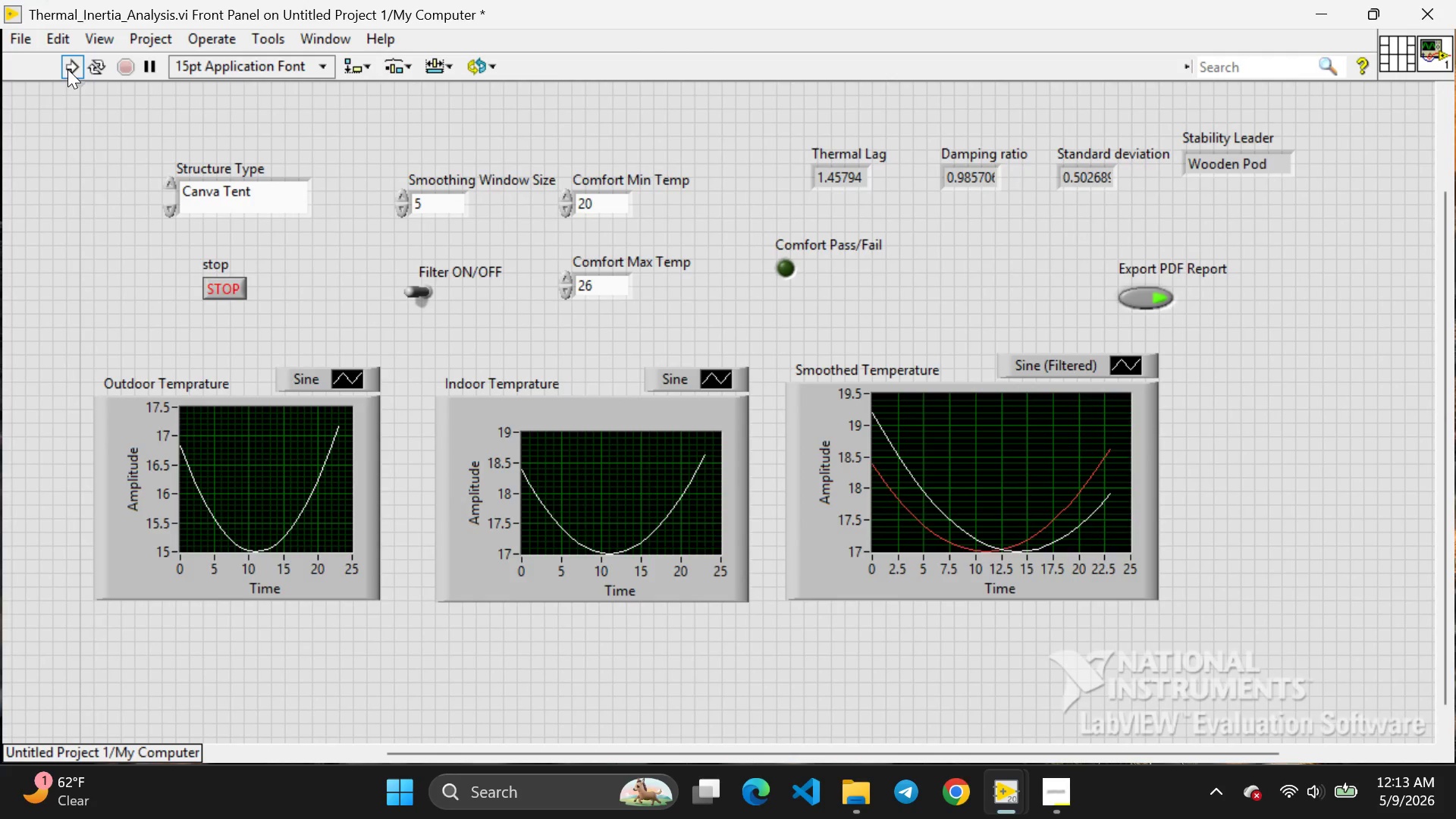 
left_click([67, 69])
 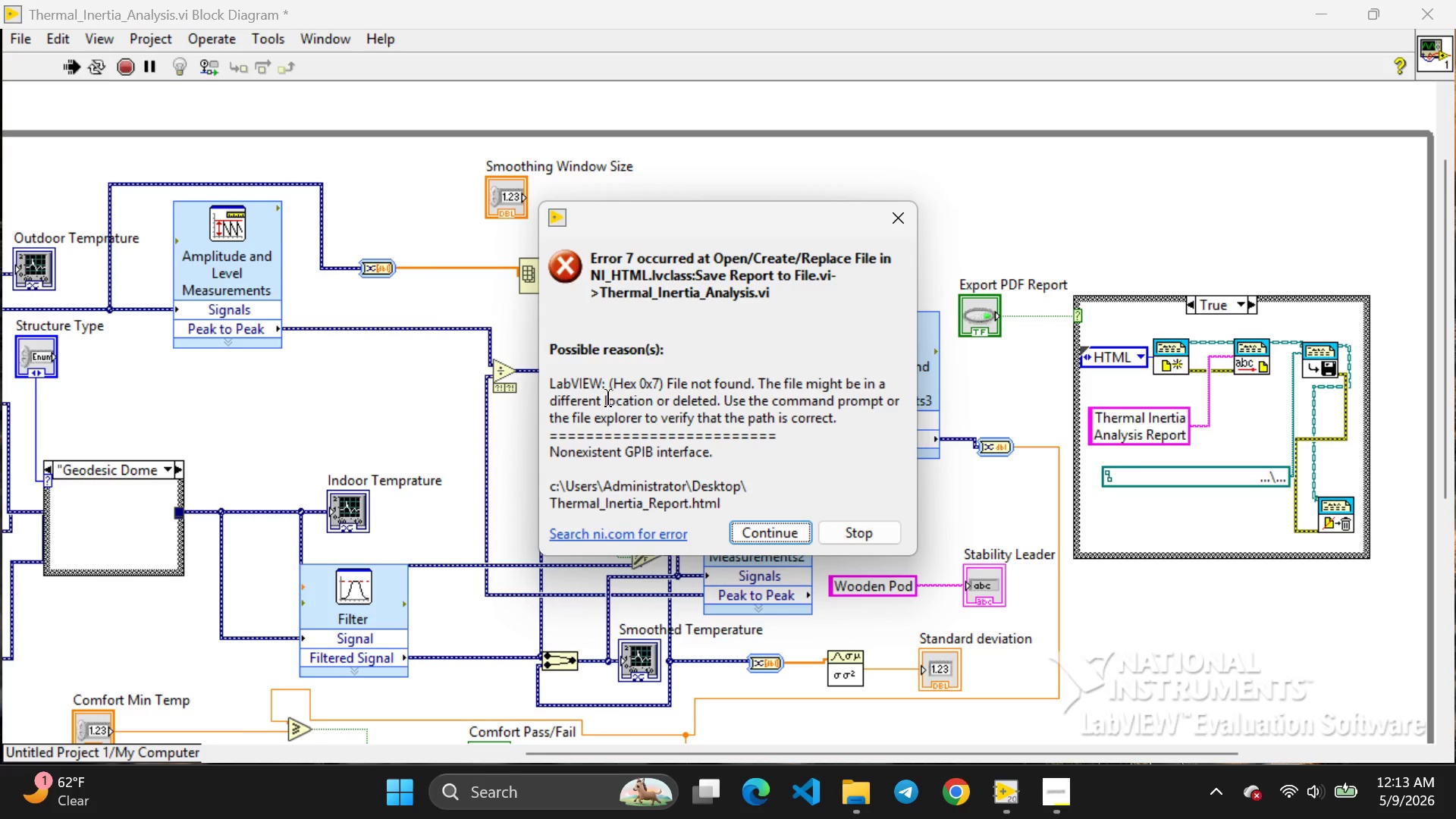 
wait(8.14)
 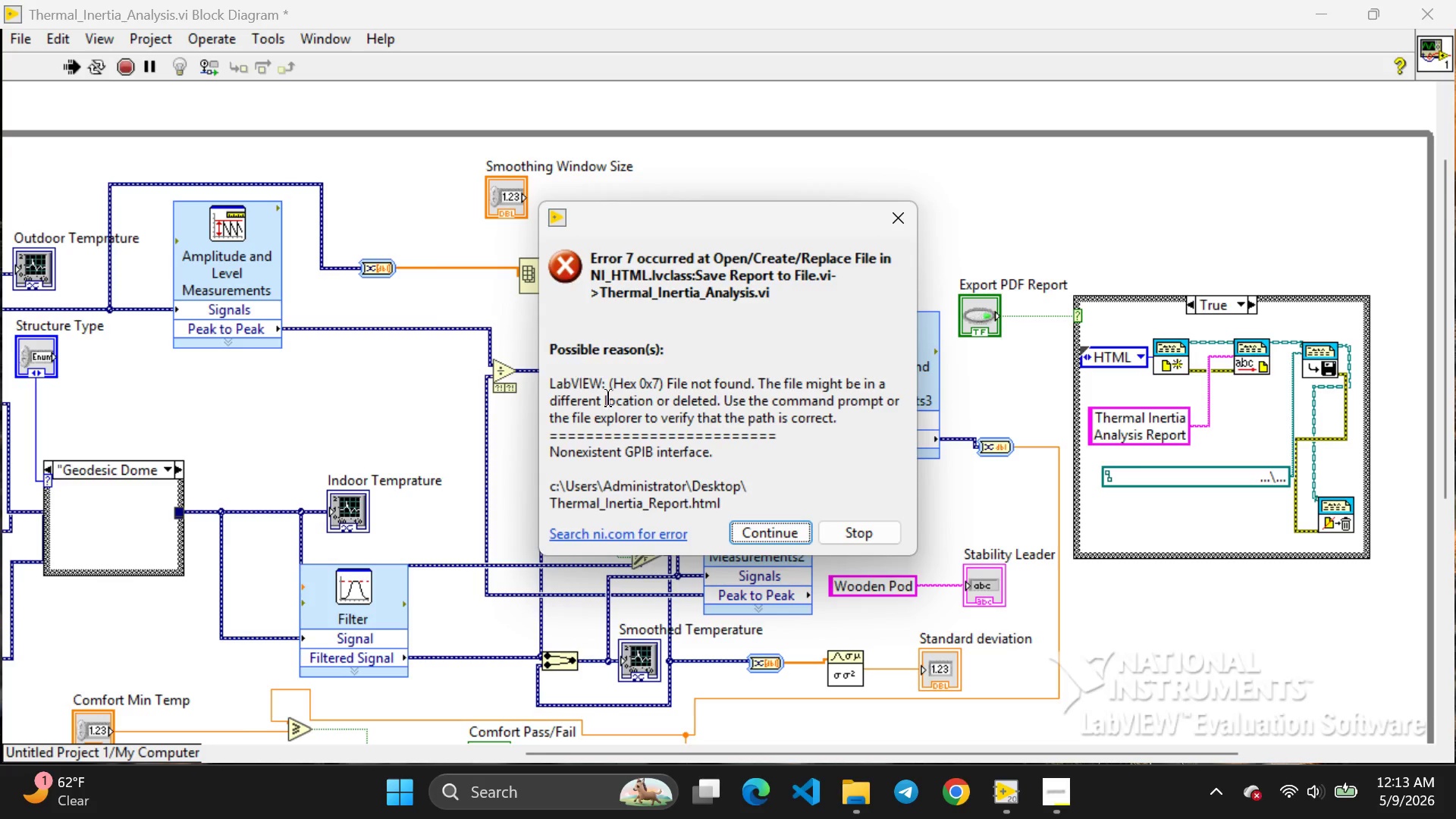 
left_click([767, 531])
 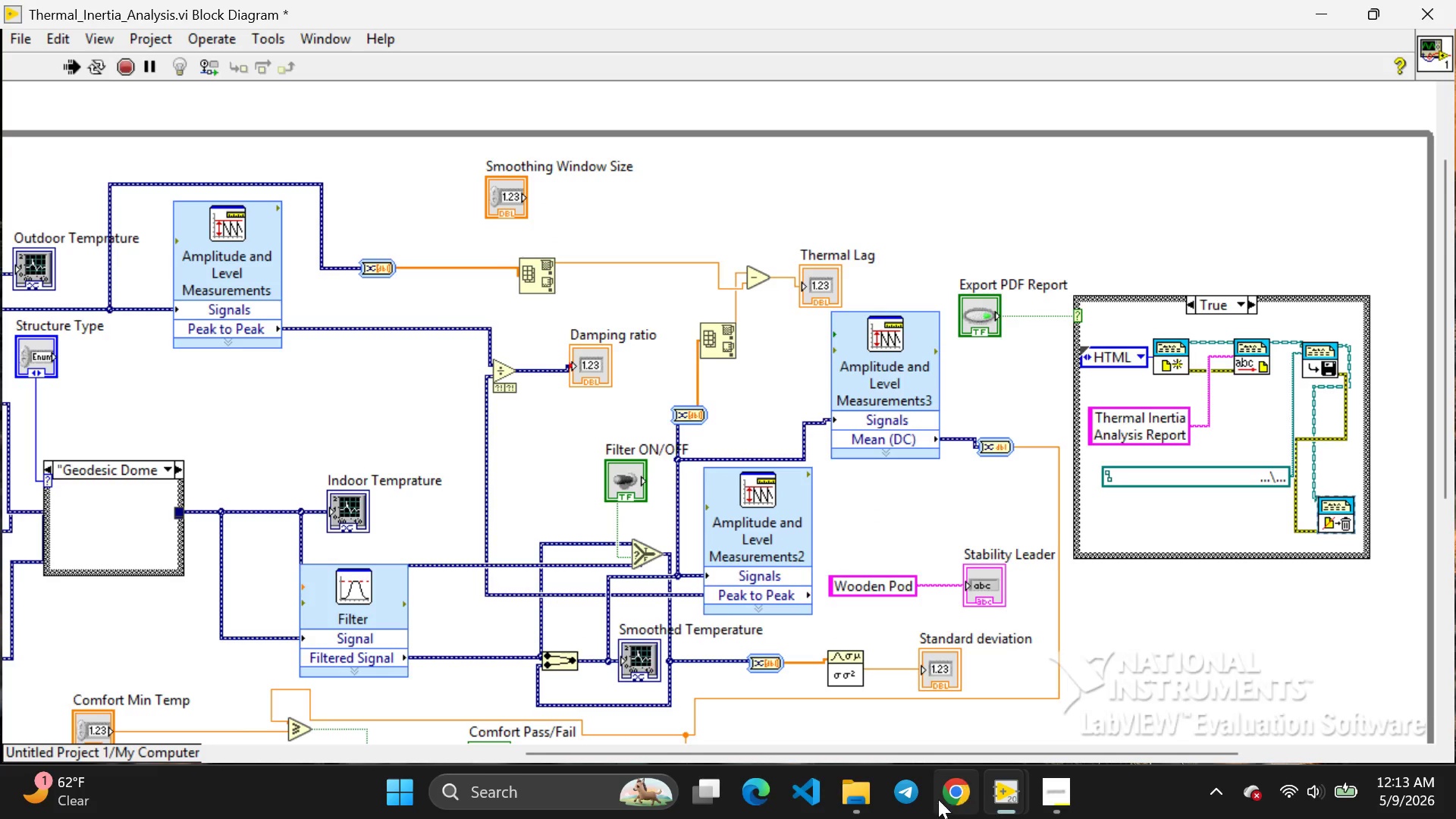 
left_click([843, 807])
 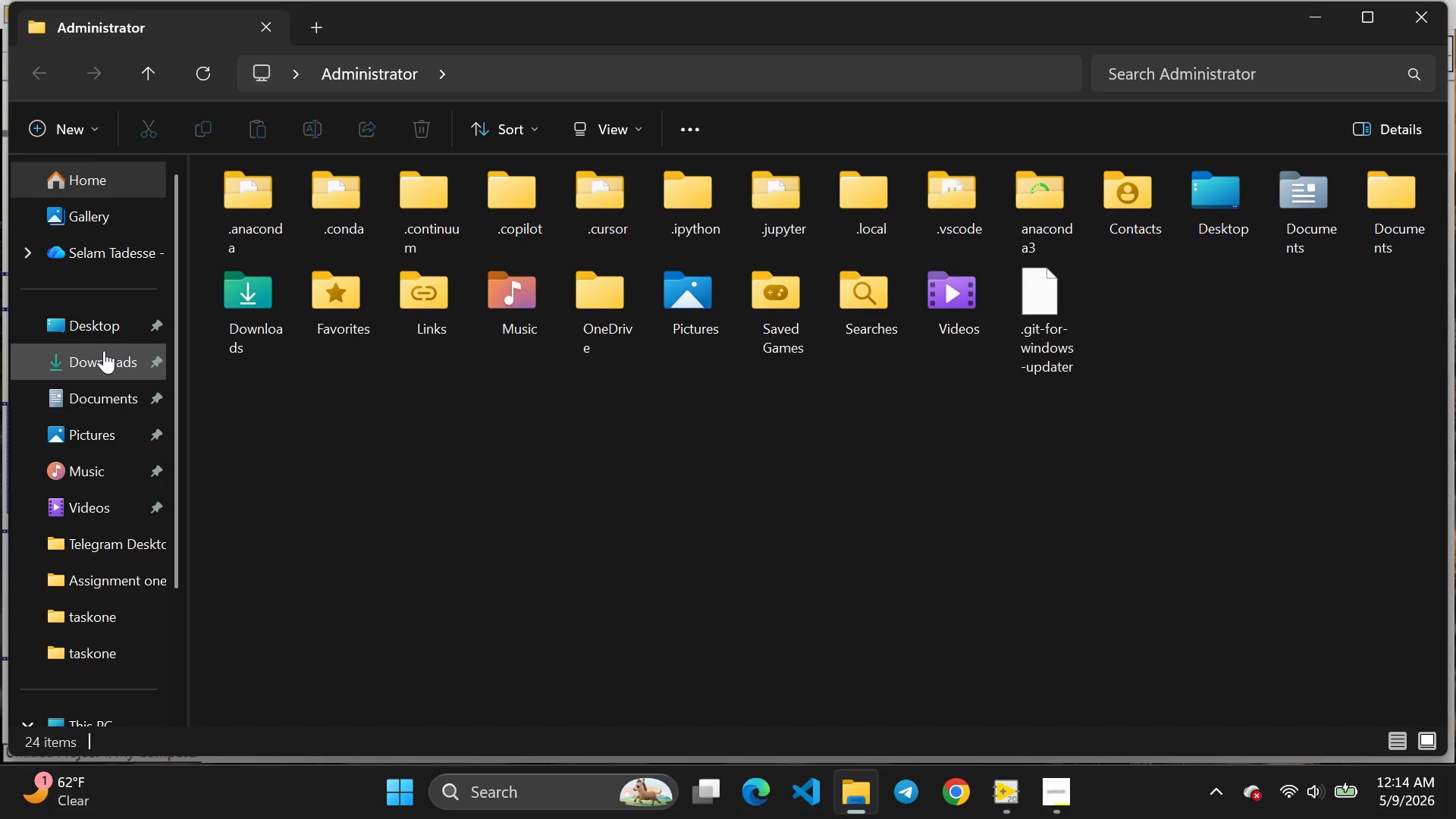 
left_click([104, 350])
 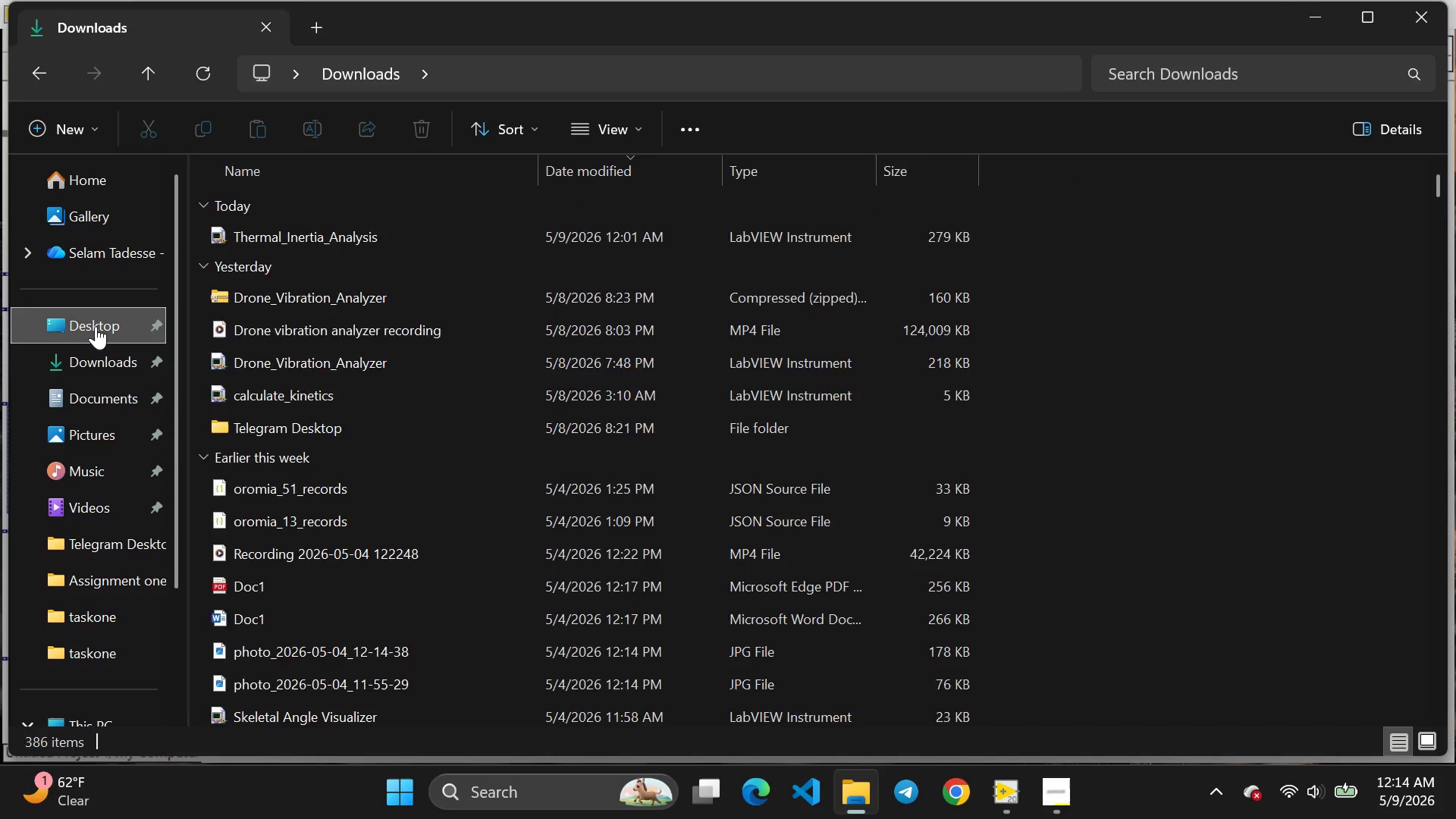 
left_click([96, 326])
 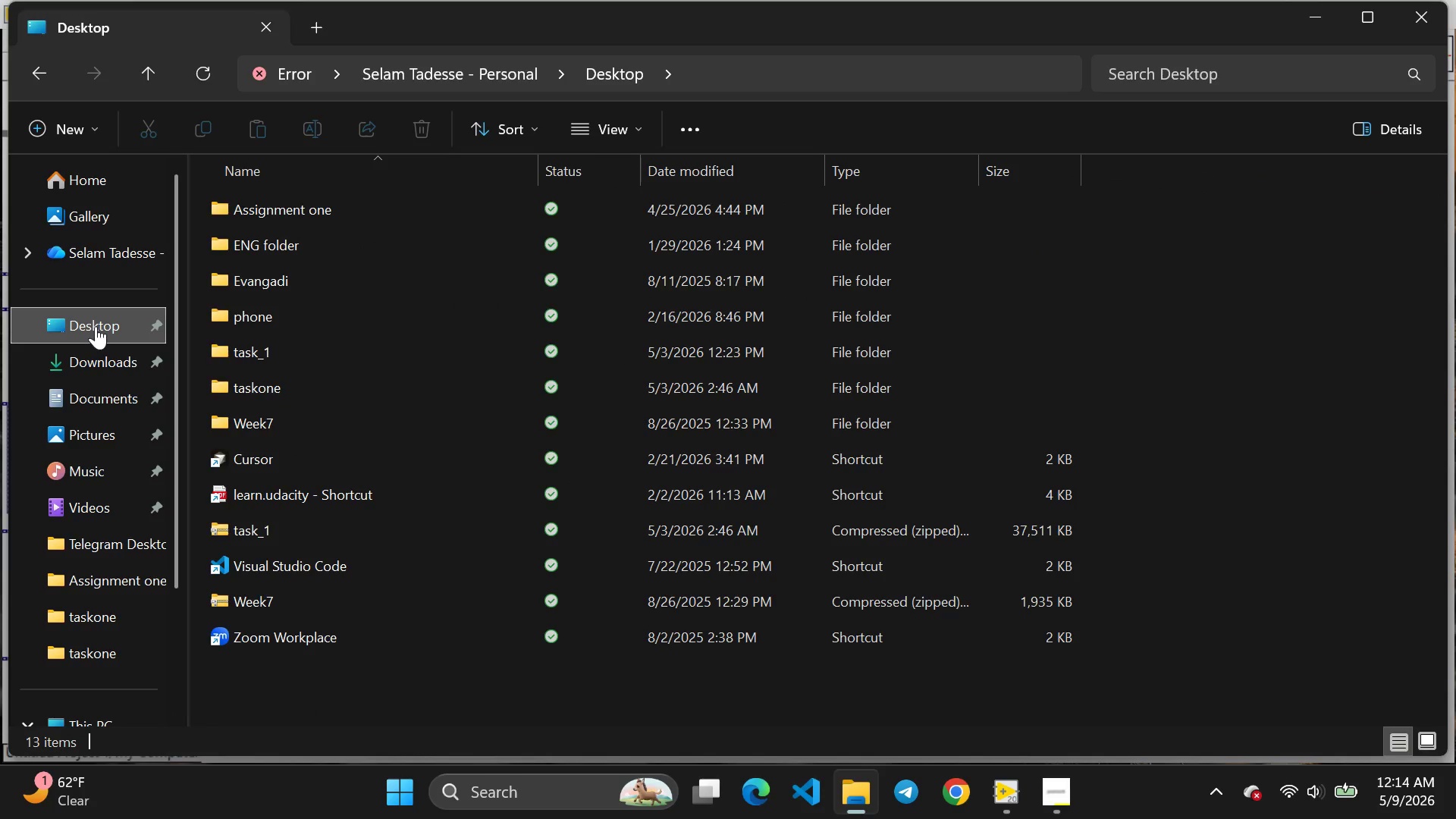 
wait(8.69)
 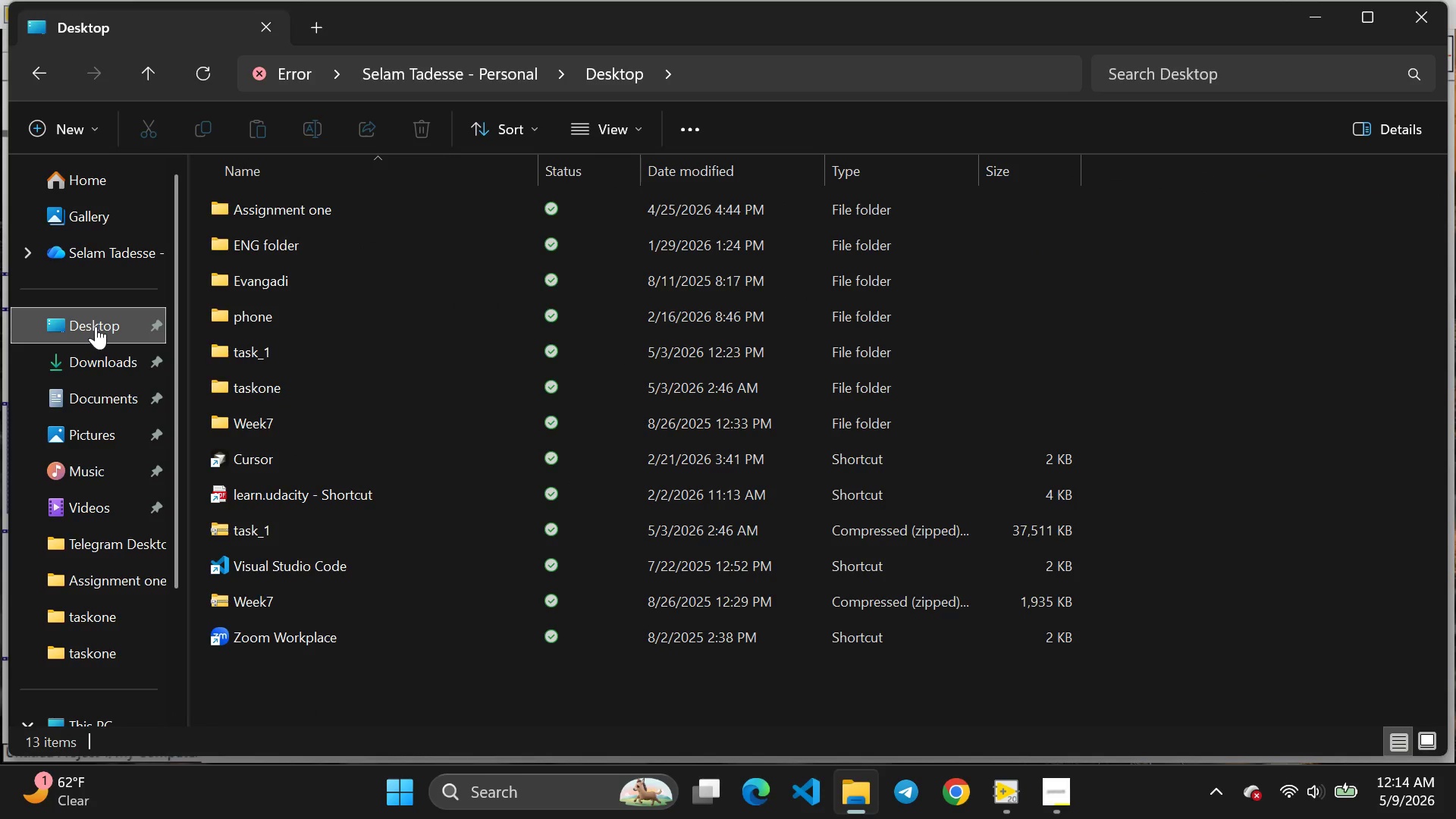 
left_click([1046, 704])
 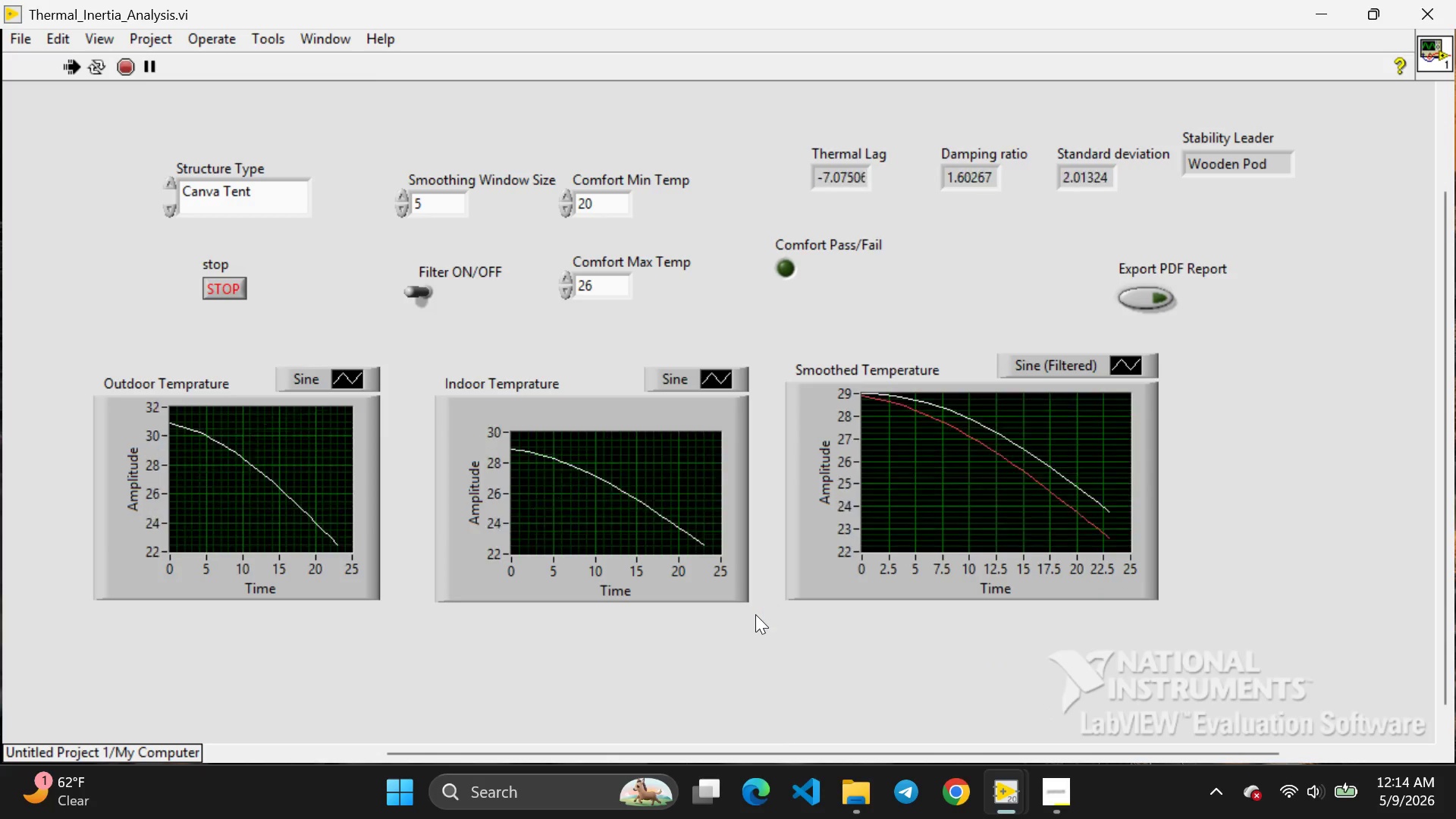 
key(PrintScreen)
 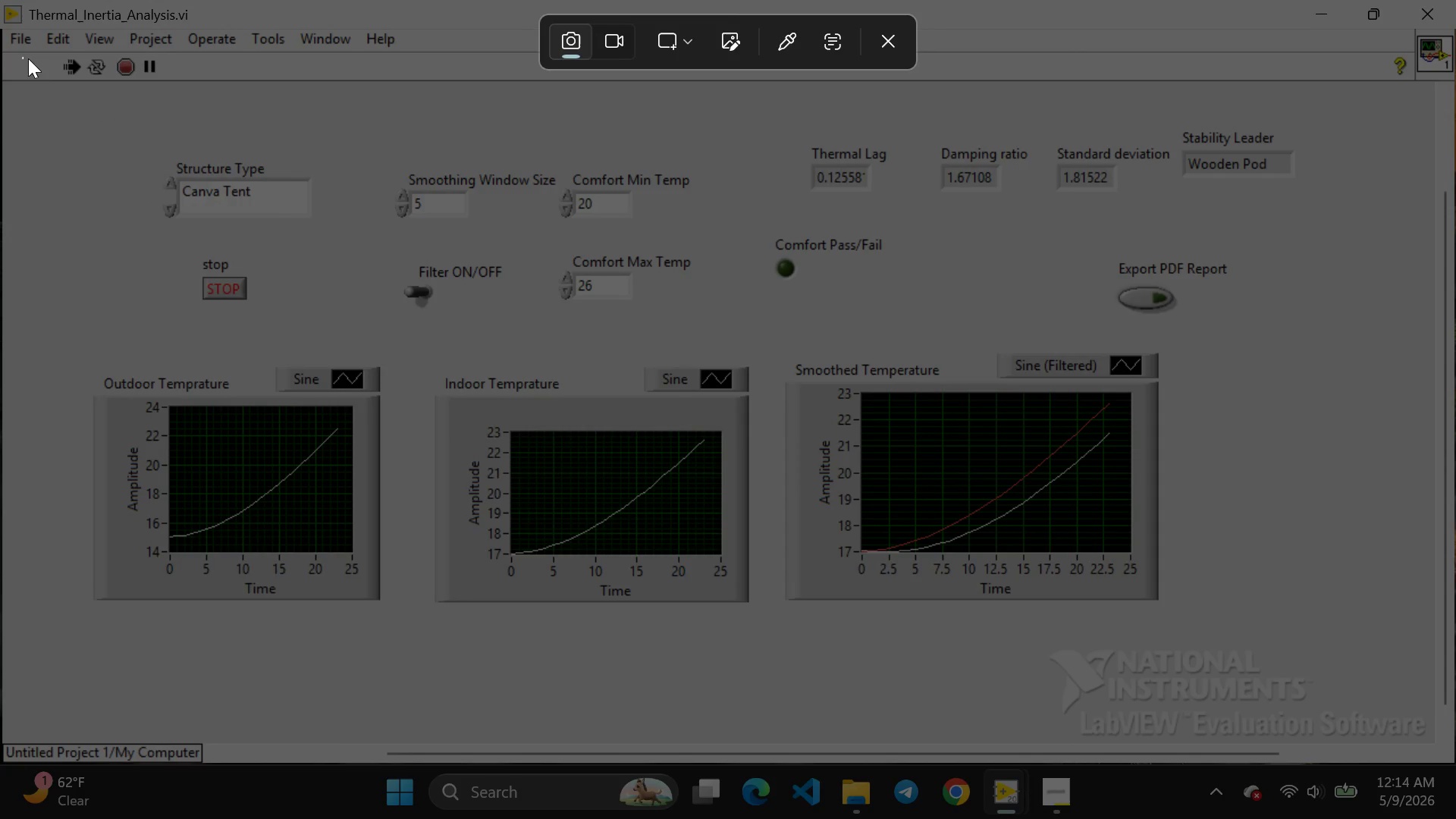 
left_click_drag(start_coordinate=[21, 58], to_coordinate=[60, 58])
 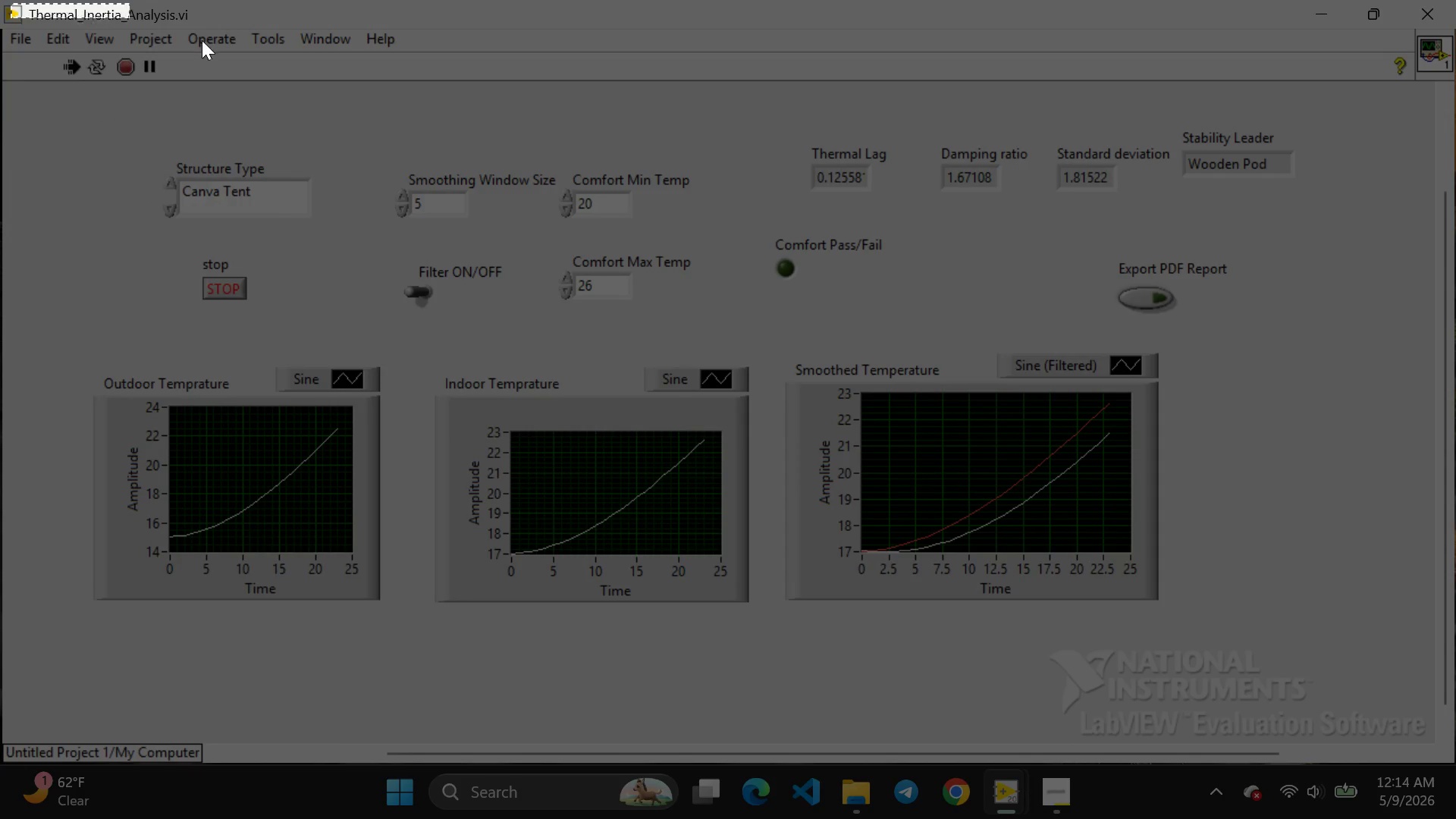 
left_click_drag(start_coordinate=[12, 5], to_coordinate=[1454, 763])
 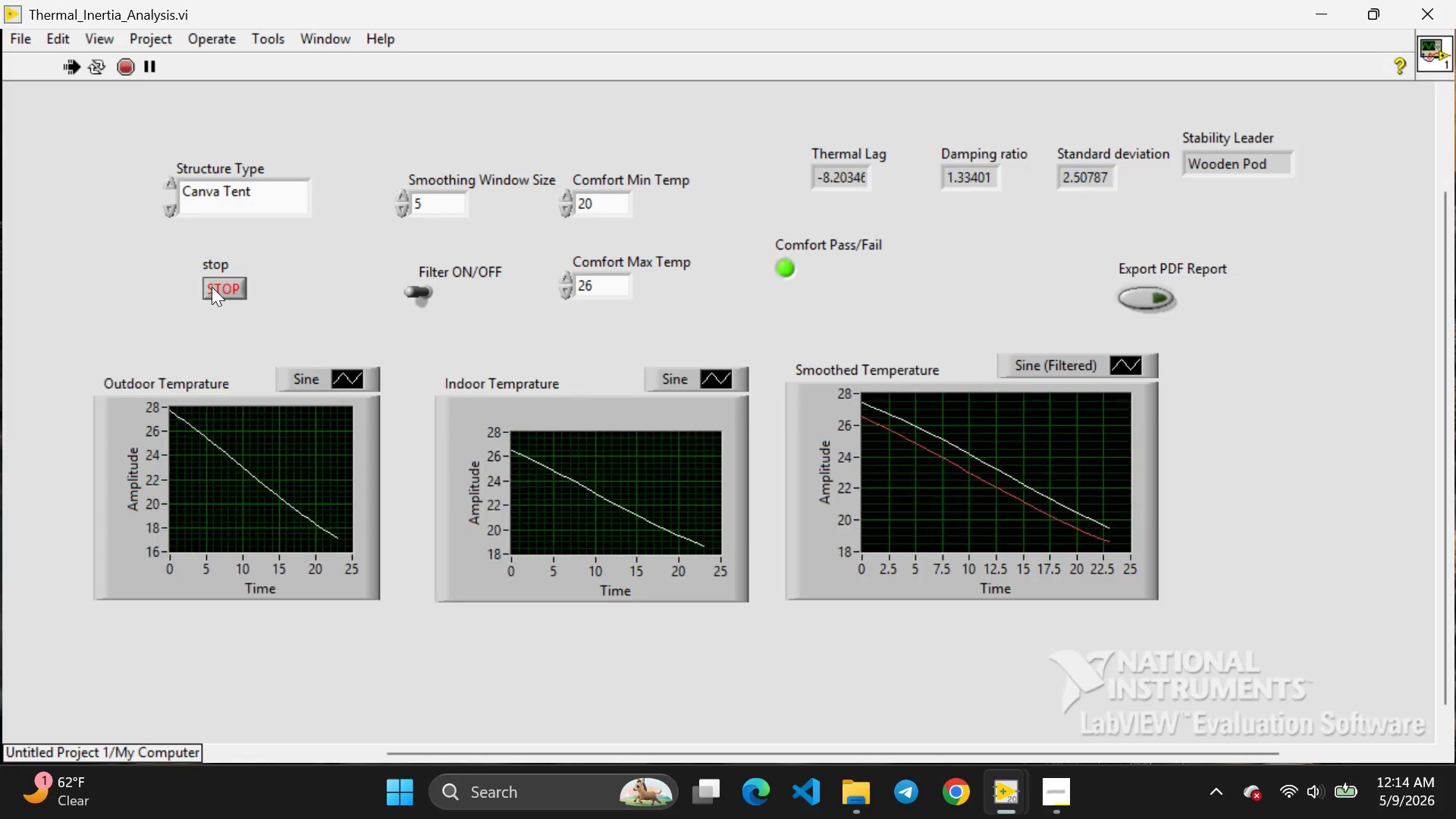 
left_click([212, 287])
 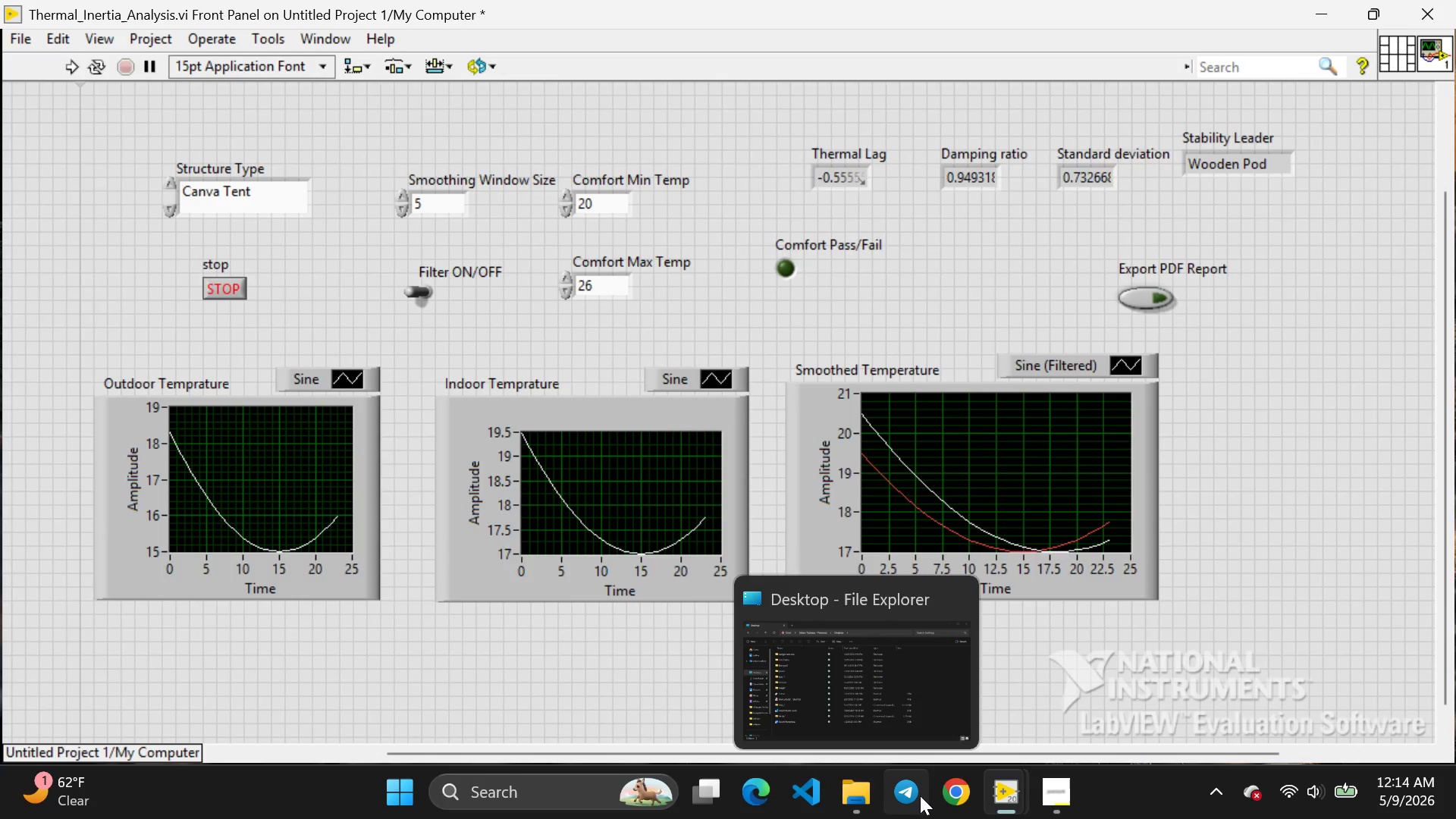 
wait(10.8)
 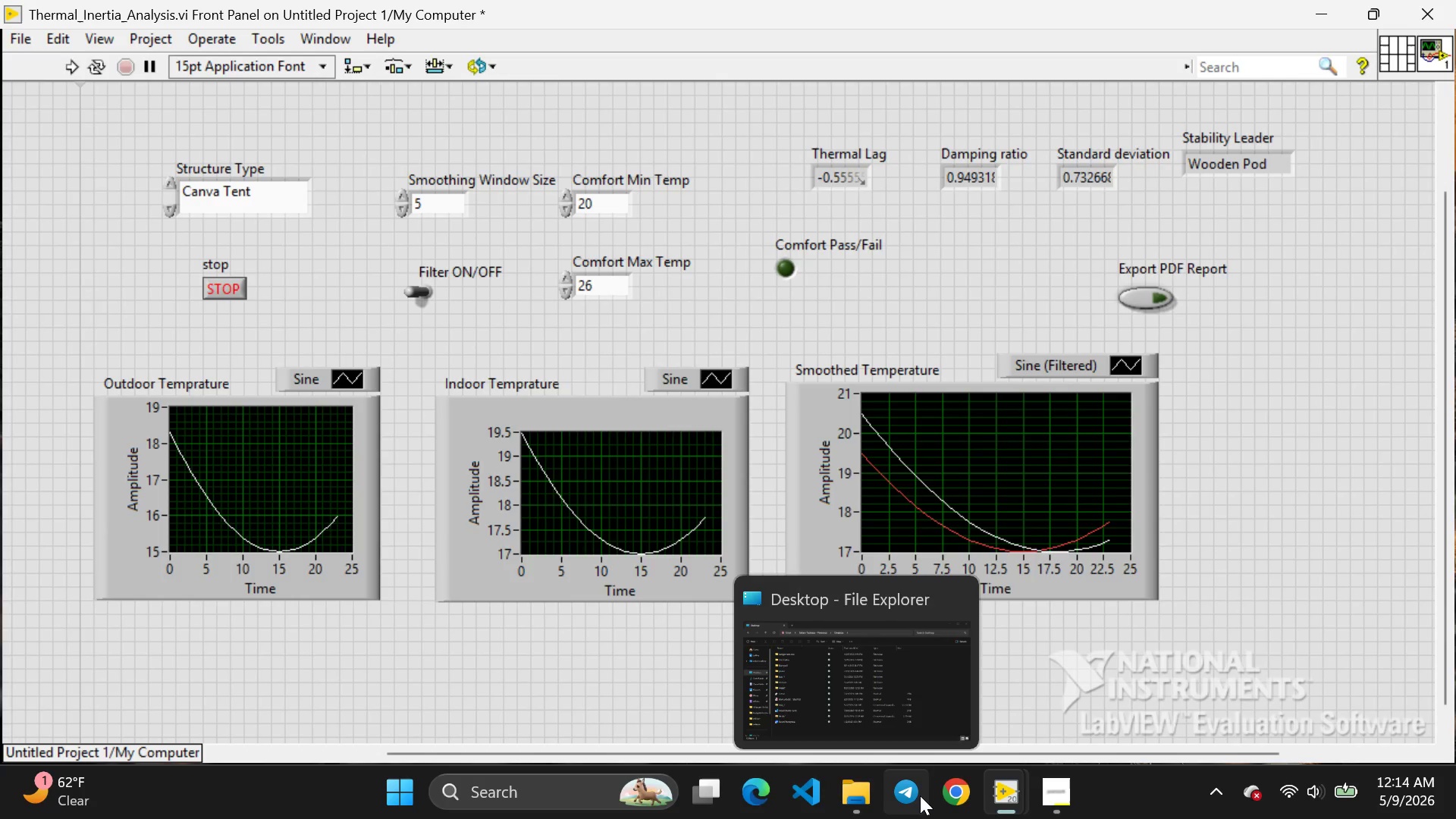 
left_click([910, 789])
 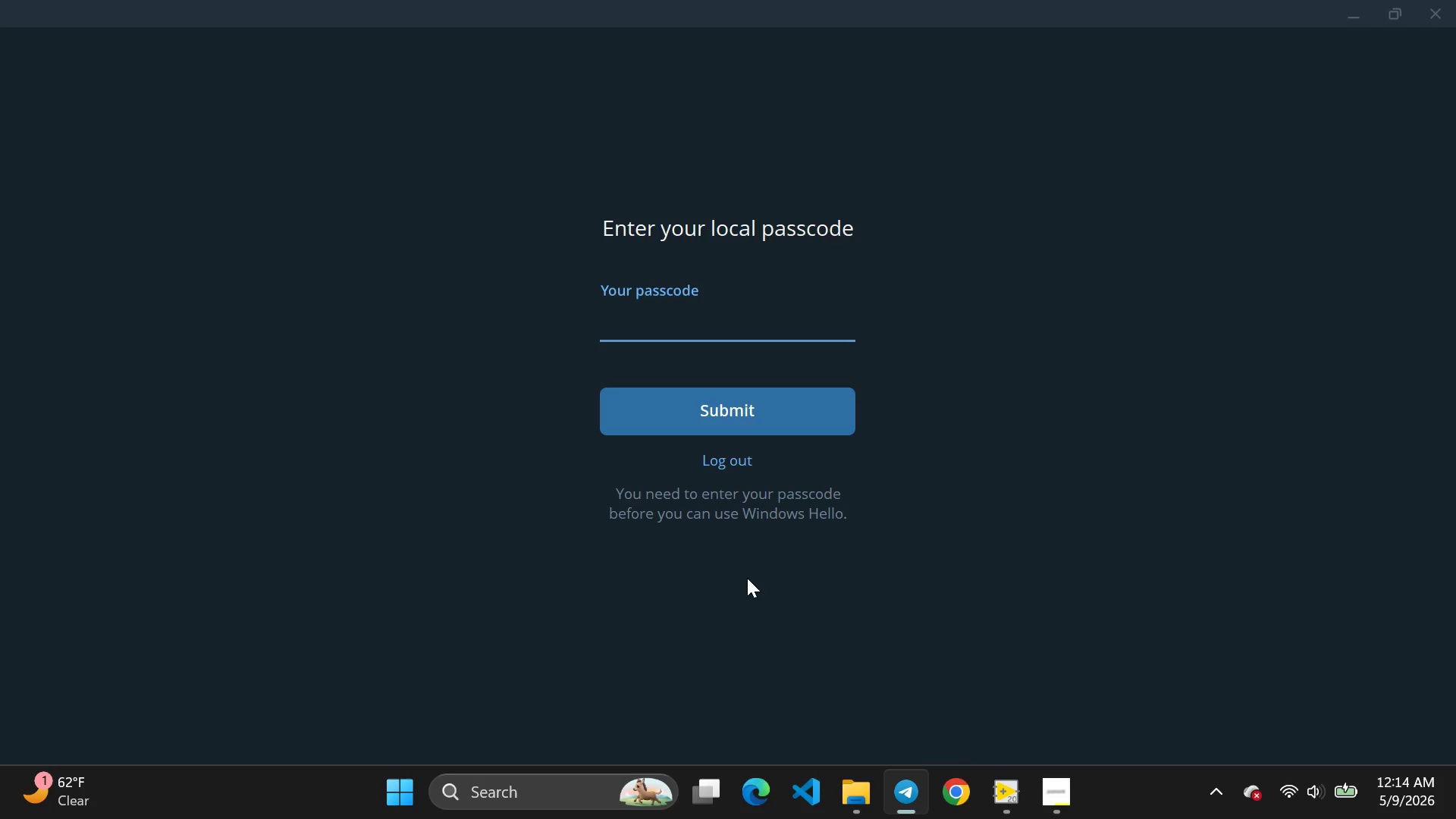 
wait(6.47)
 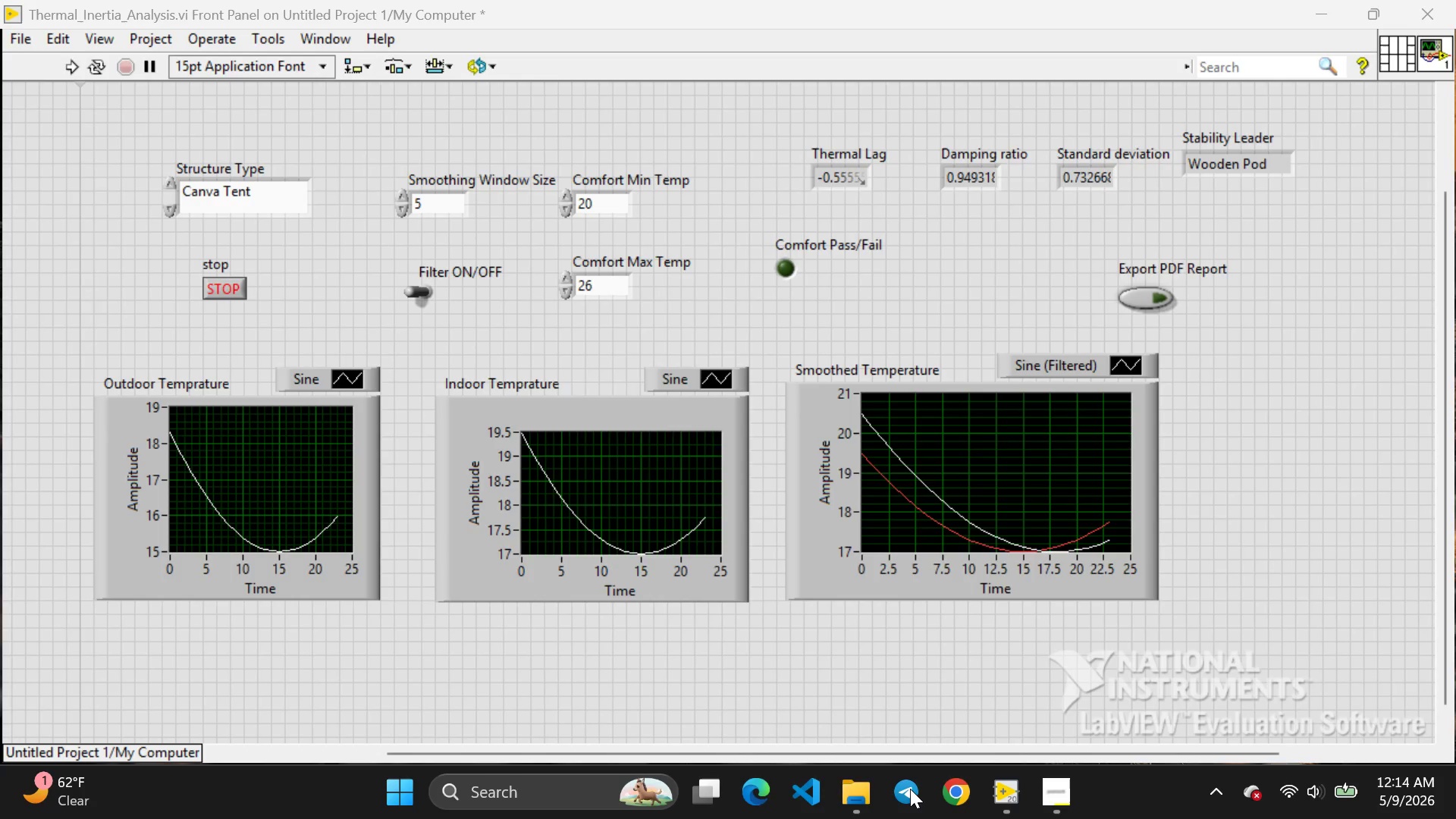 
left_click([642, 326])
 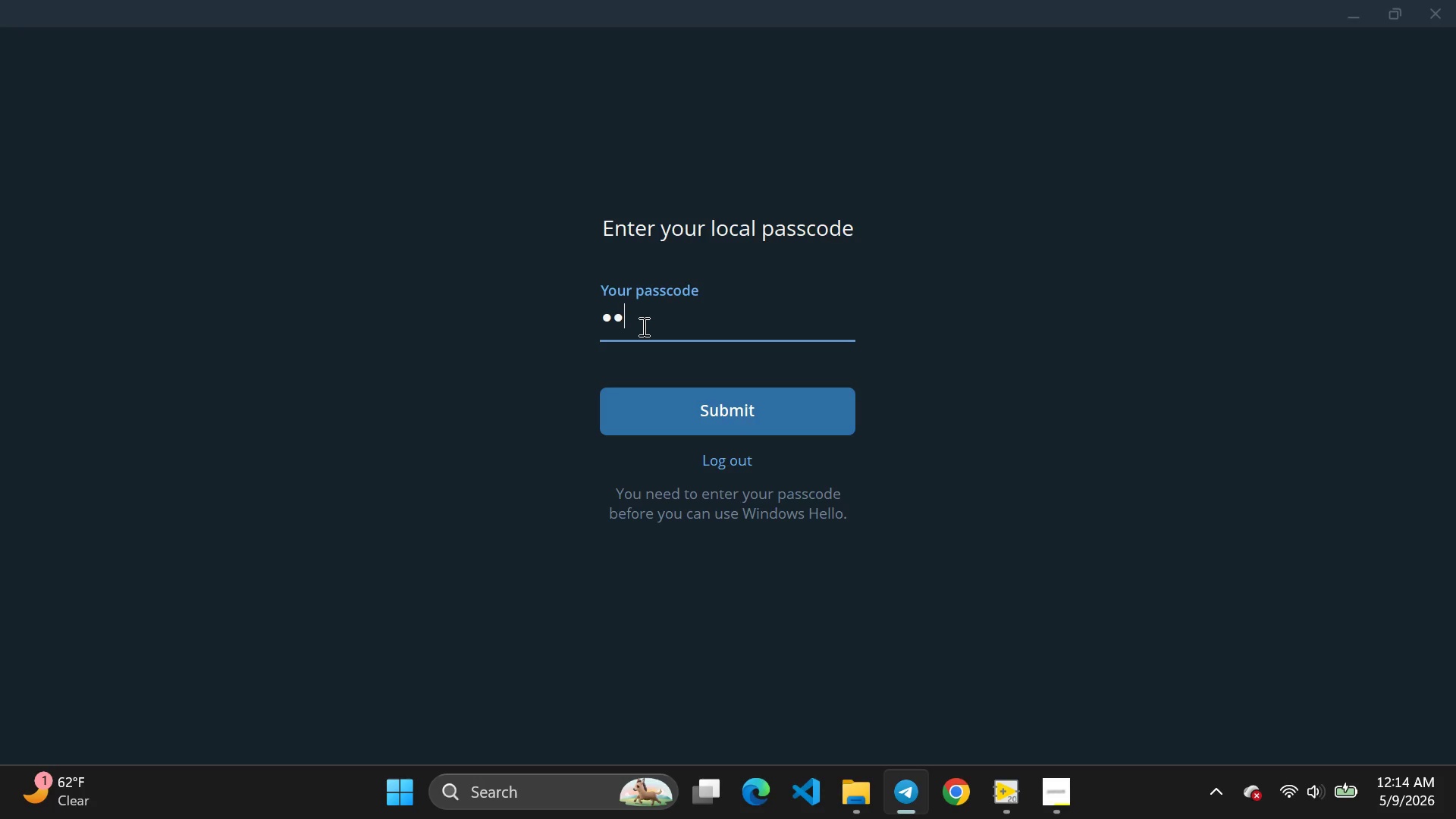 
type(1567)
 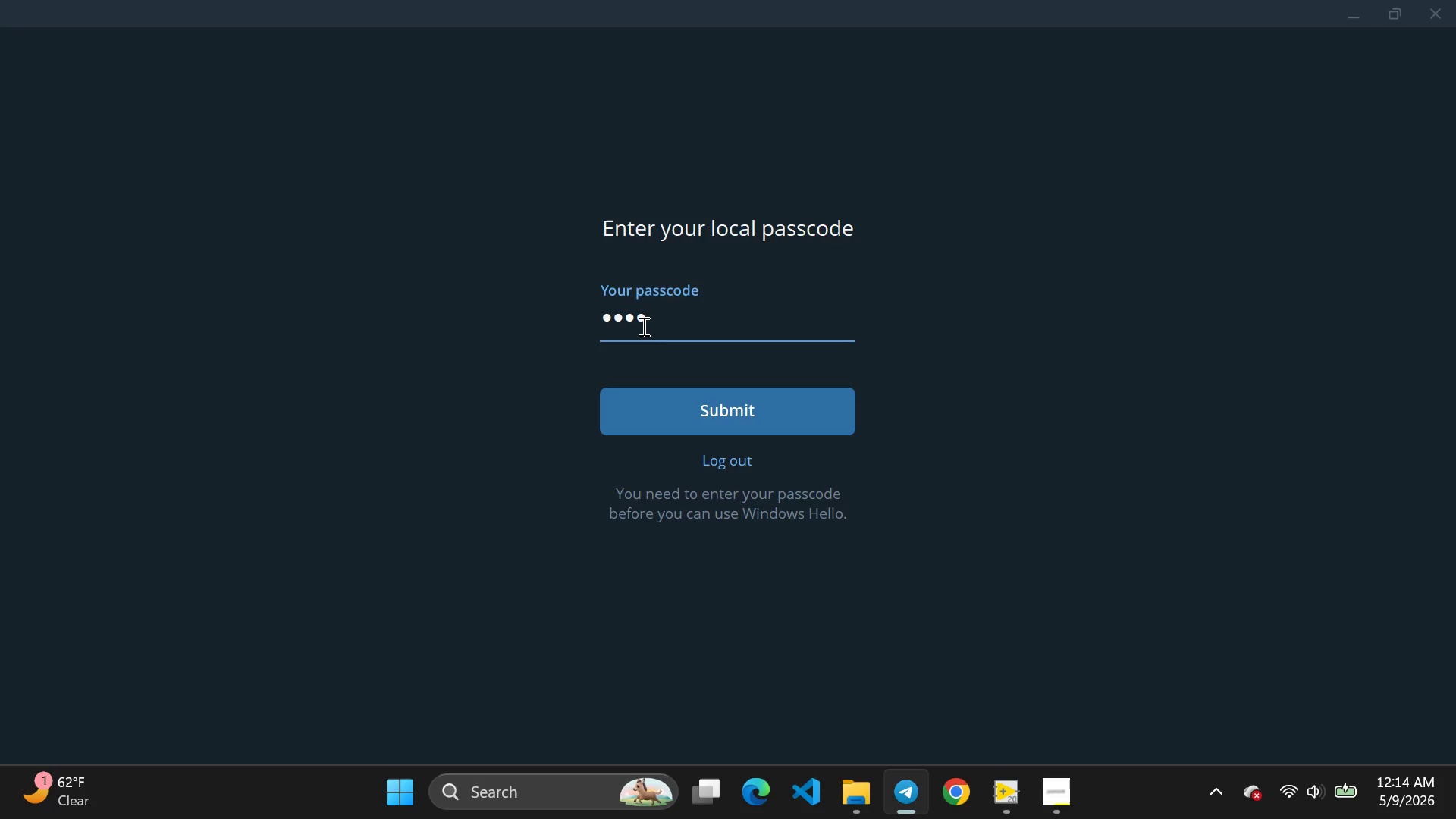 
key(Enter)
 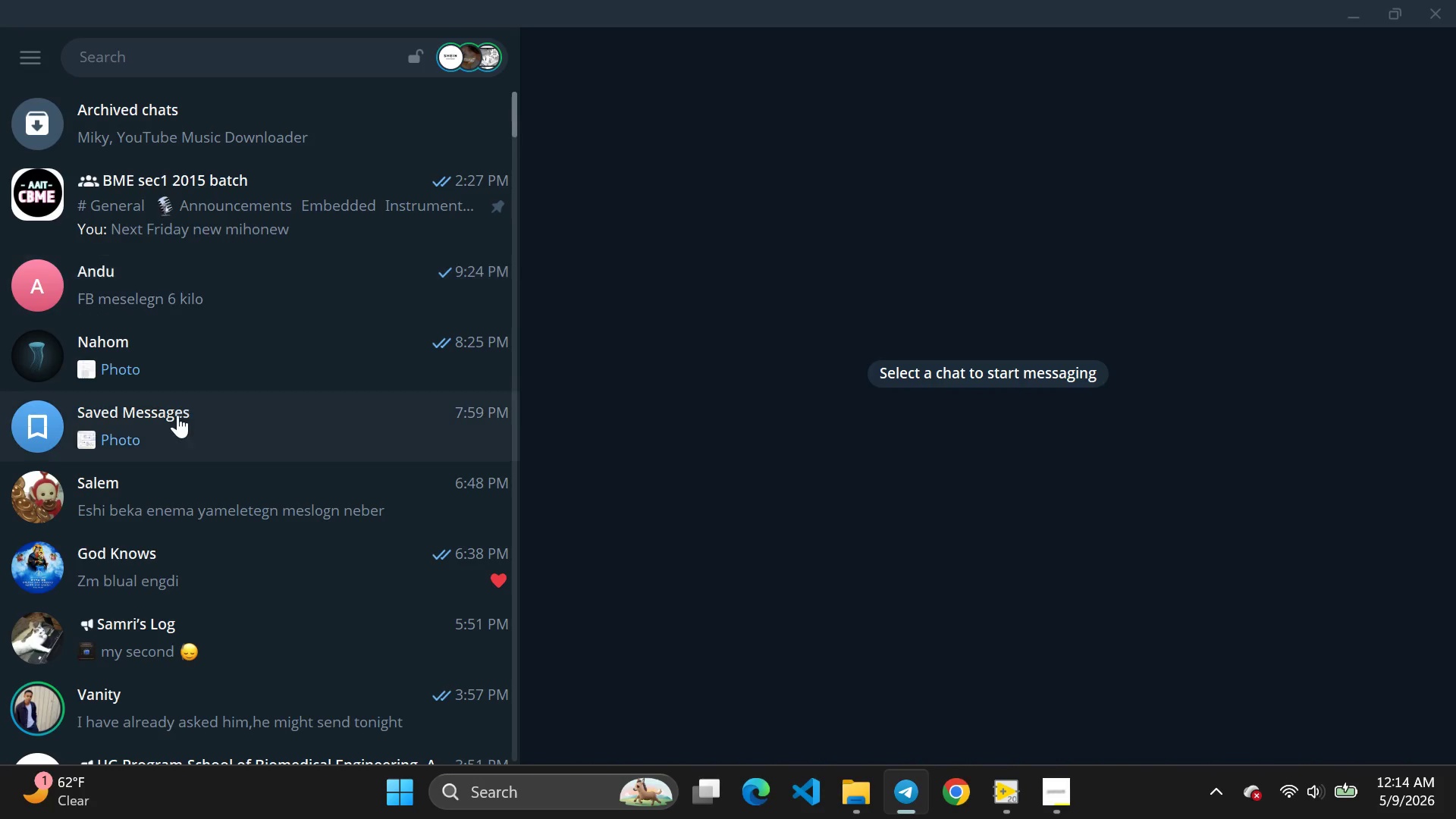 
left_click([174, 424])
 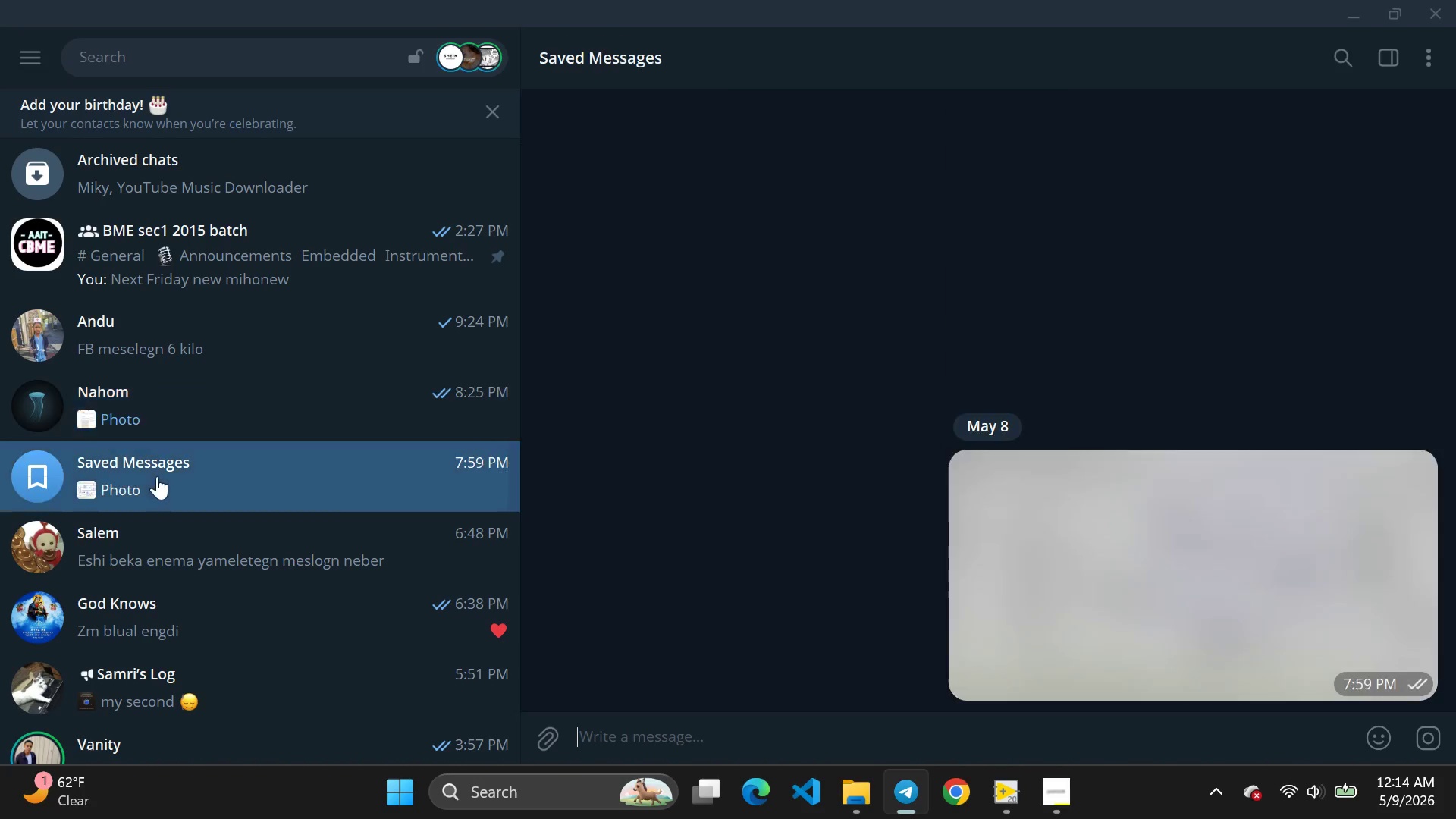 
left_click([157, 476])
 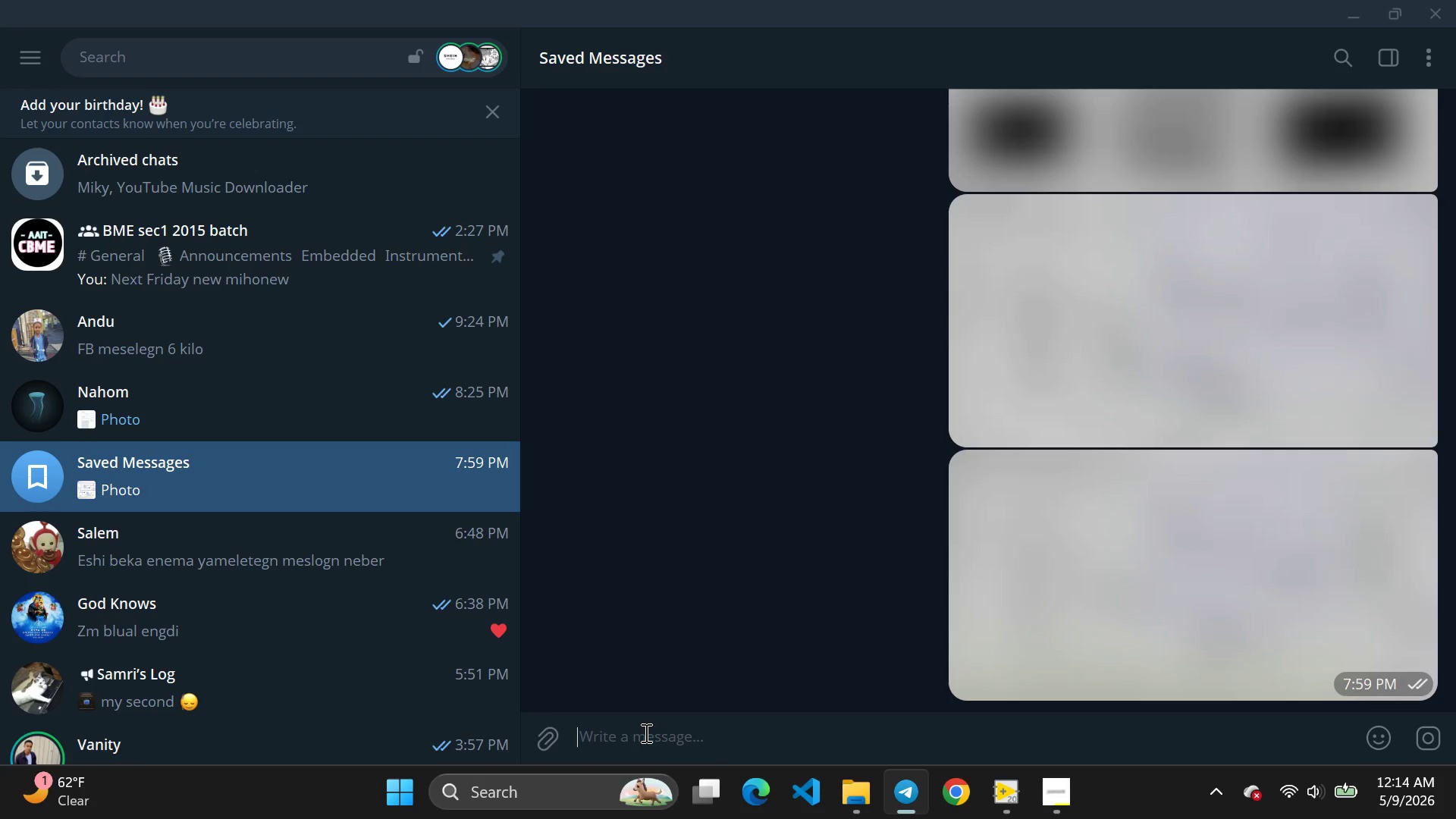 
left_click([645, 733])
 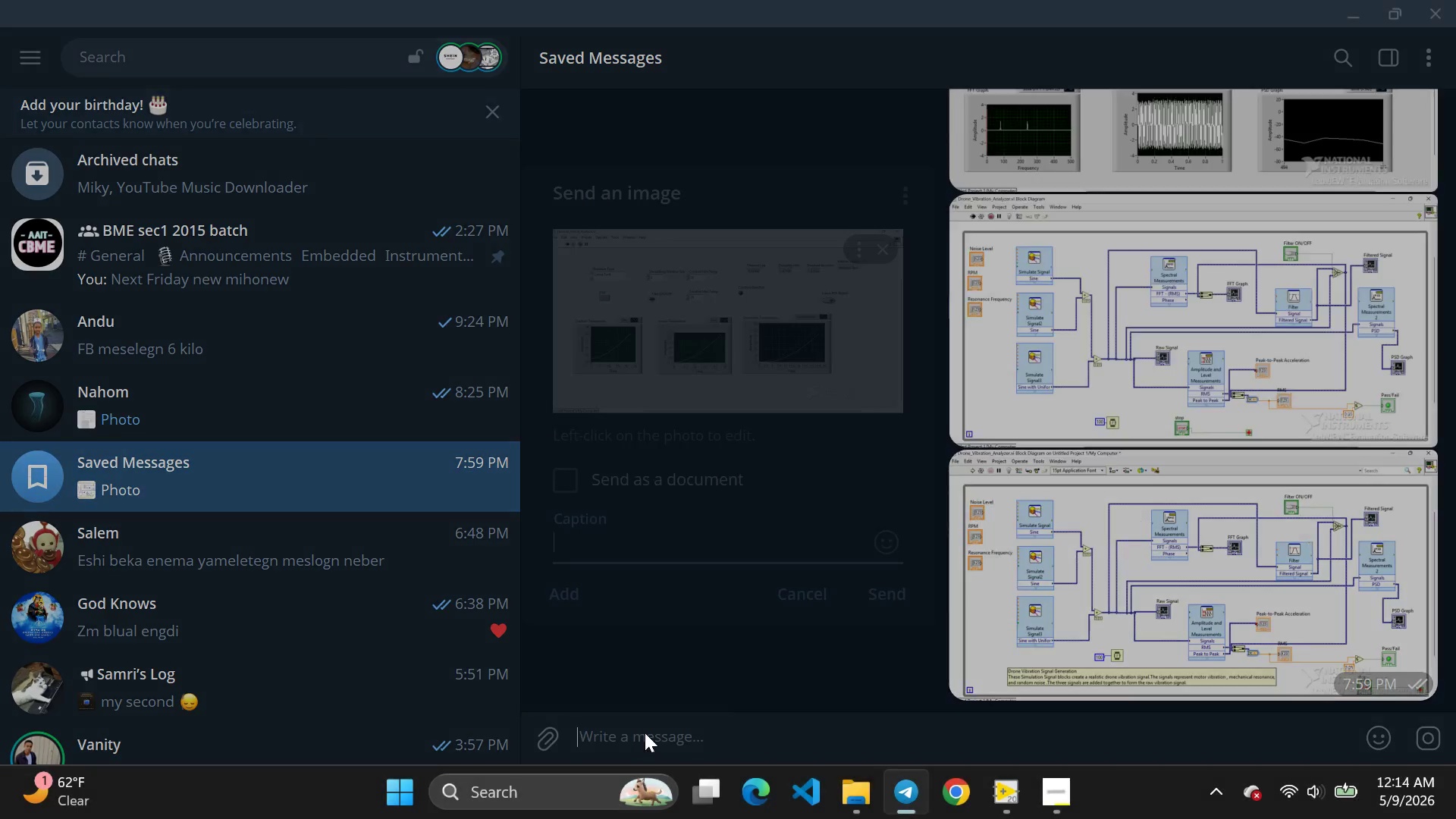 
key(Control+V)
 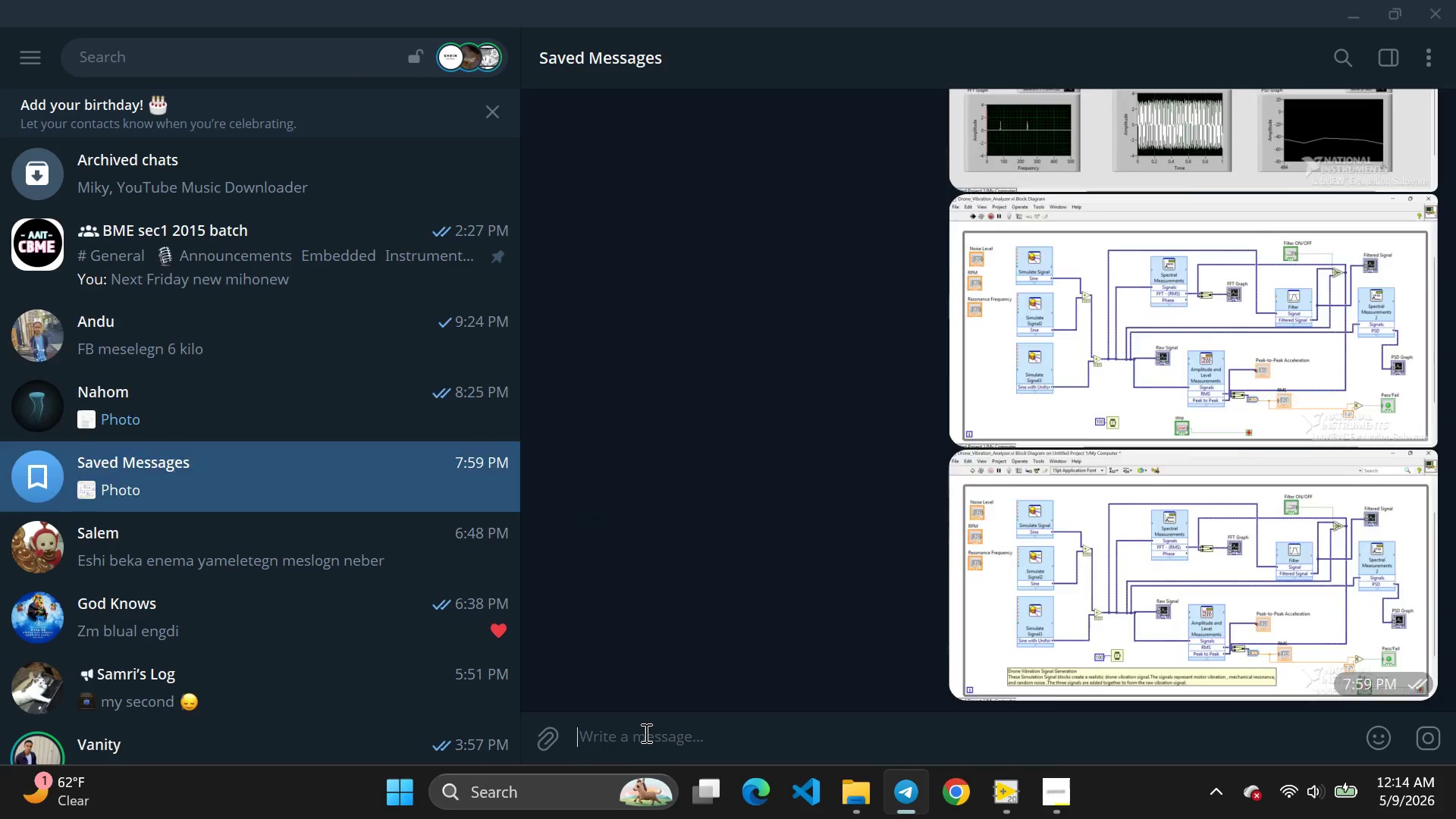 
key(Enter)
 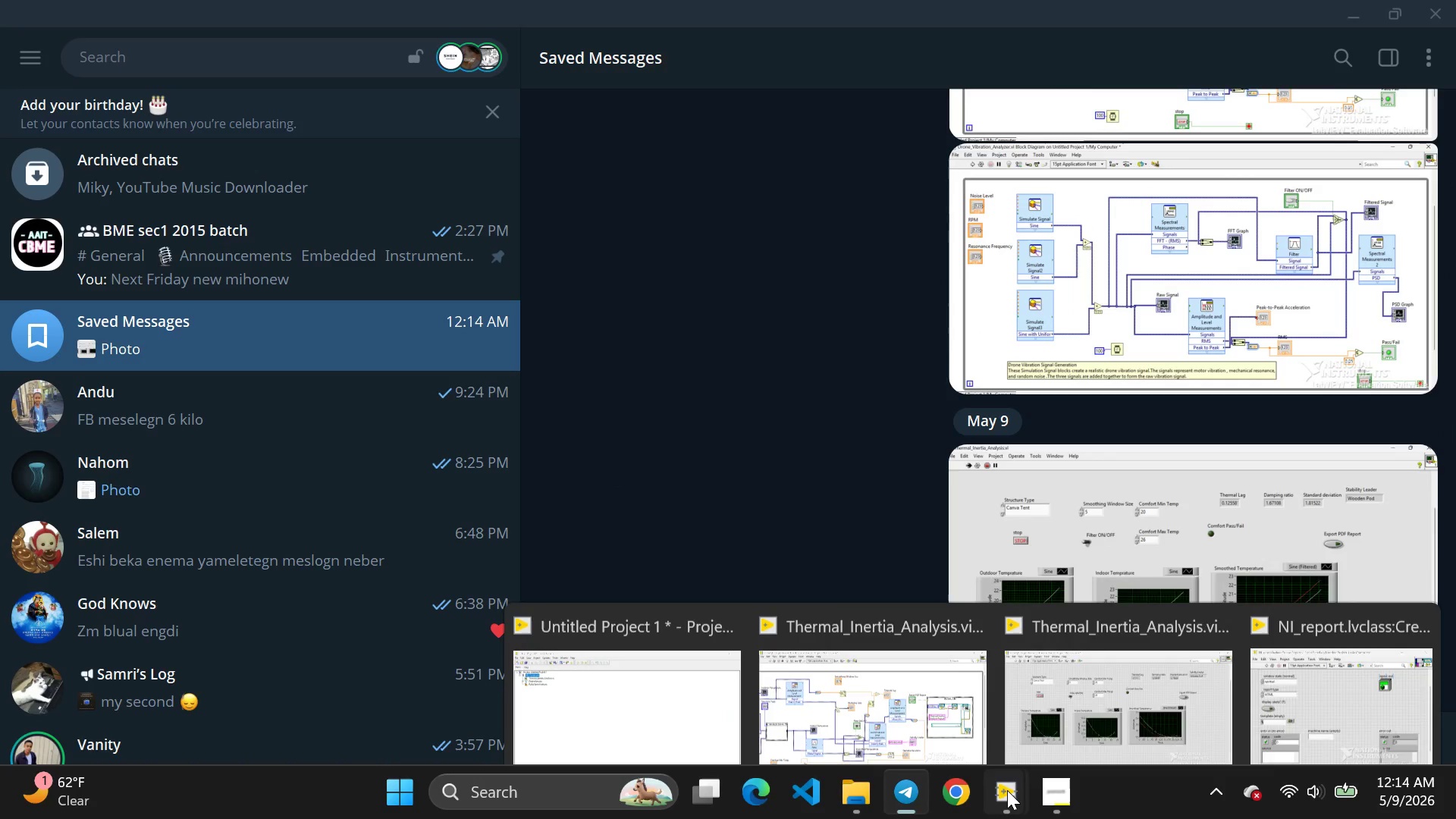 
left_click([1007, 790])
 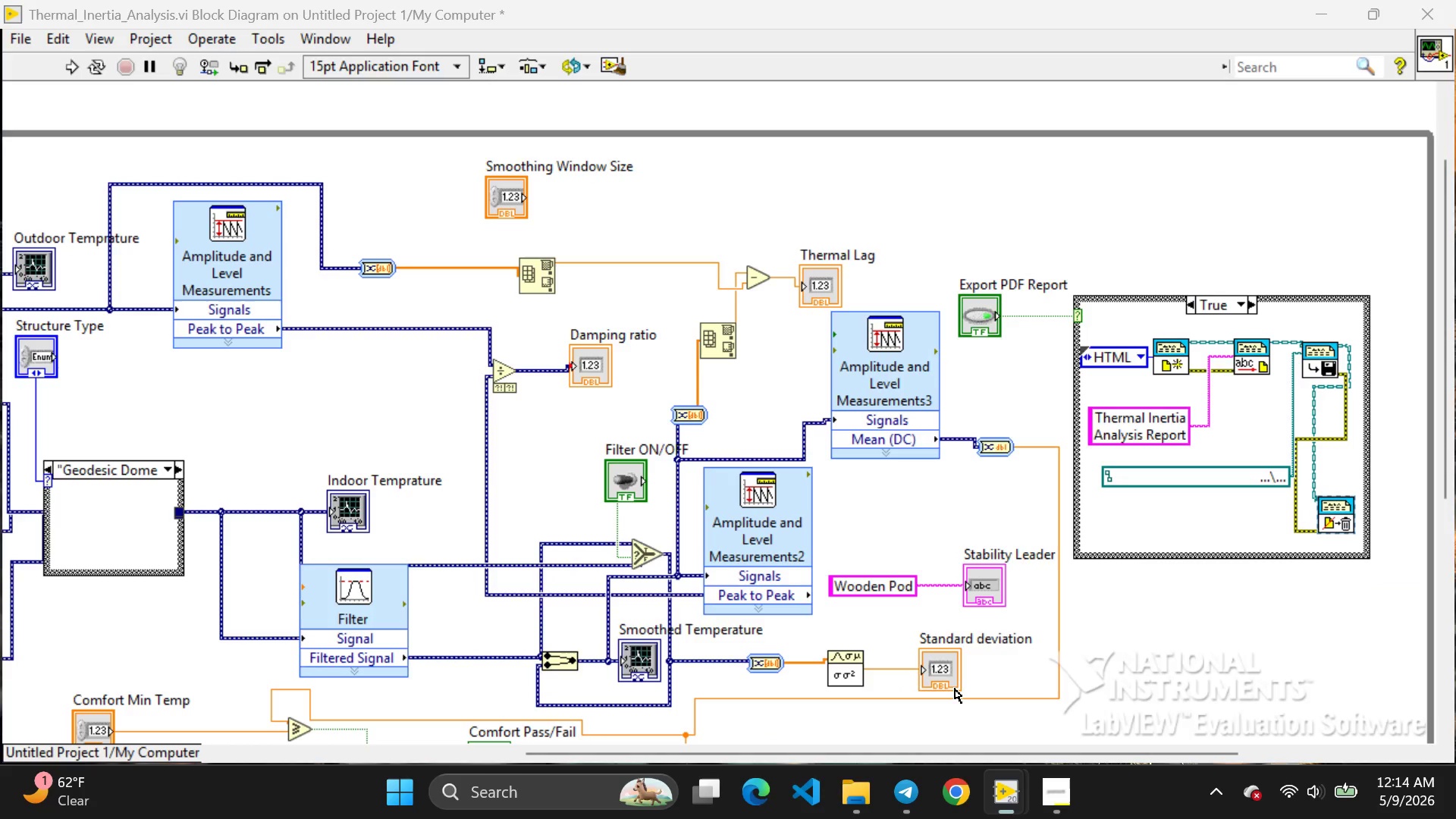 
left_click([955, 689])
 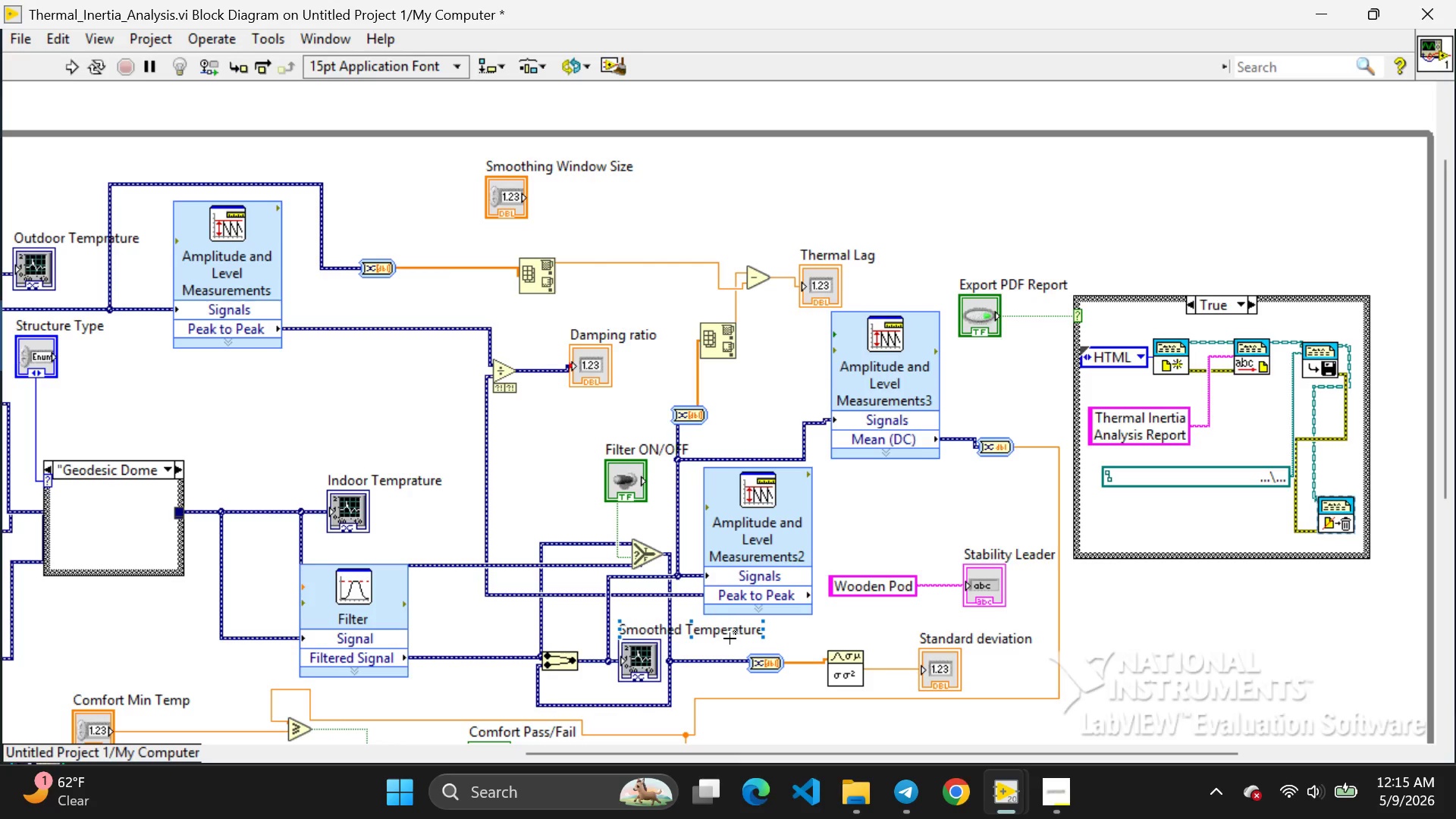 
wait(6.38)
 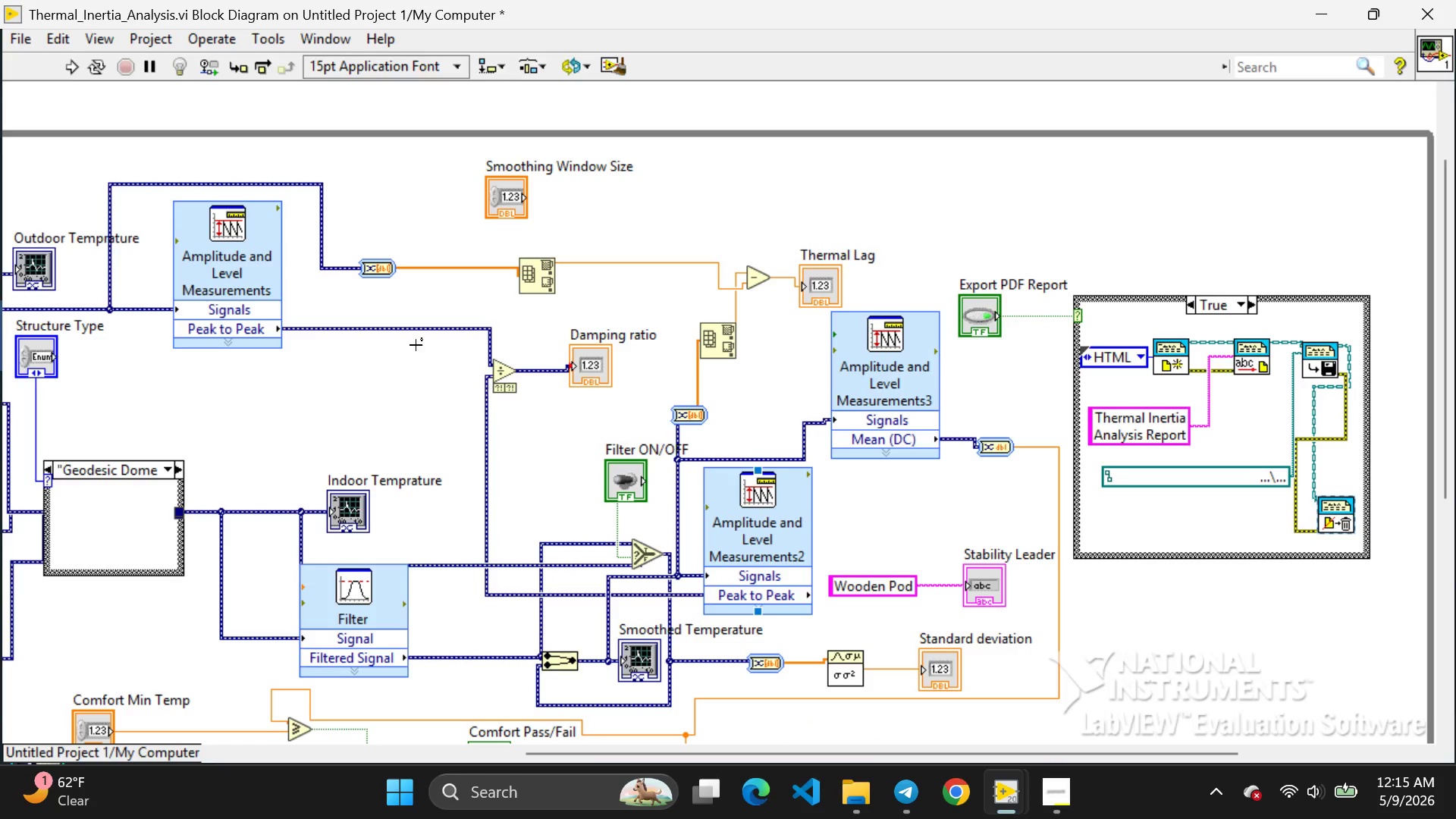 
left_click_drag(start_coordinate=[752, 748], to_coordinate=[619, 756])
 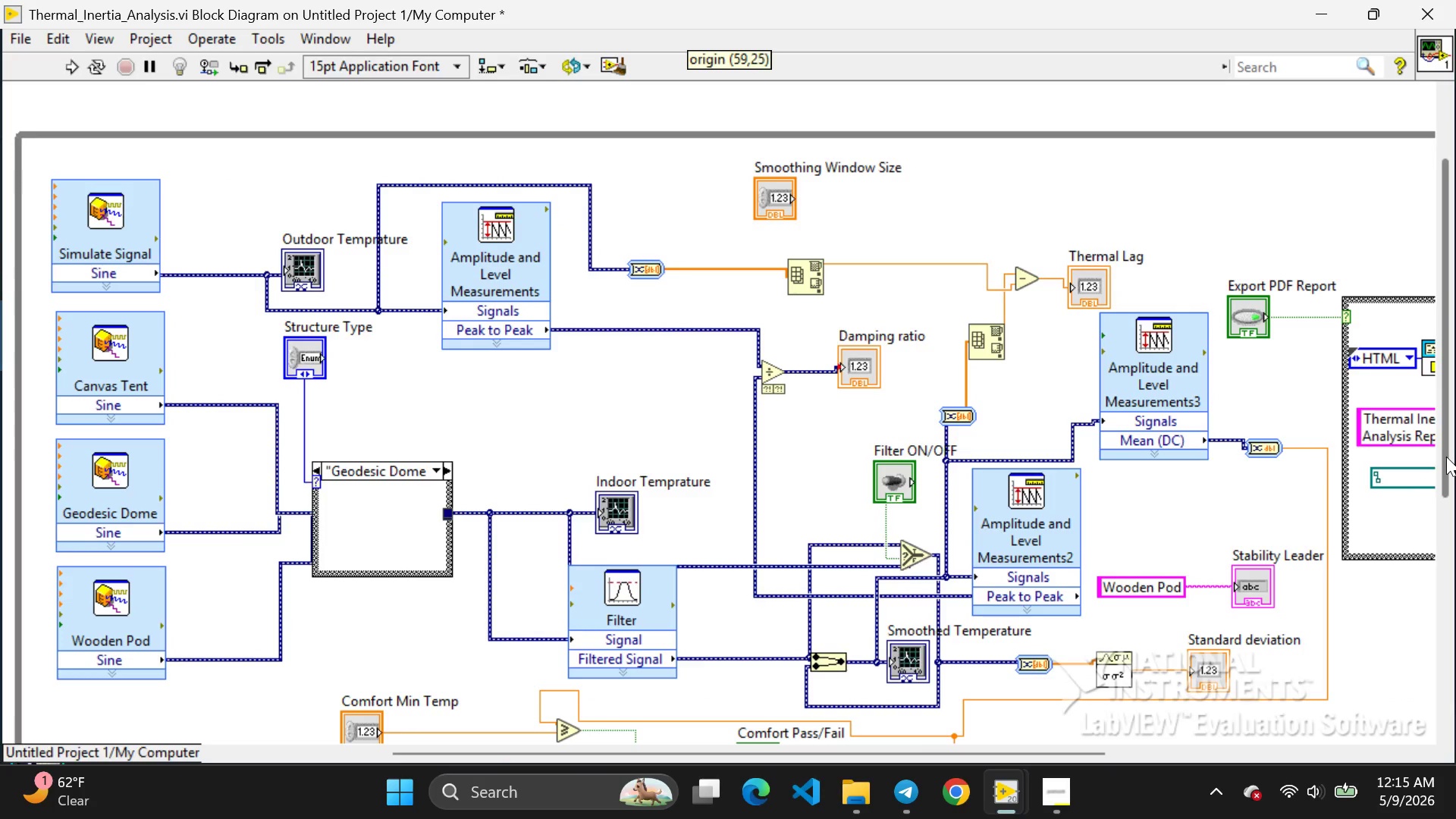 
left_click_drag(start_coordinate=[1446, 457], to_coordinate=[1455, 498])
 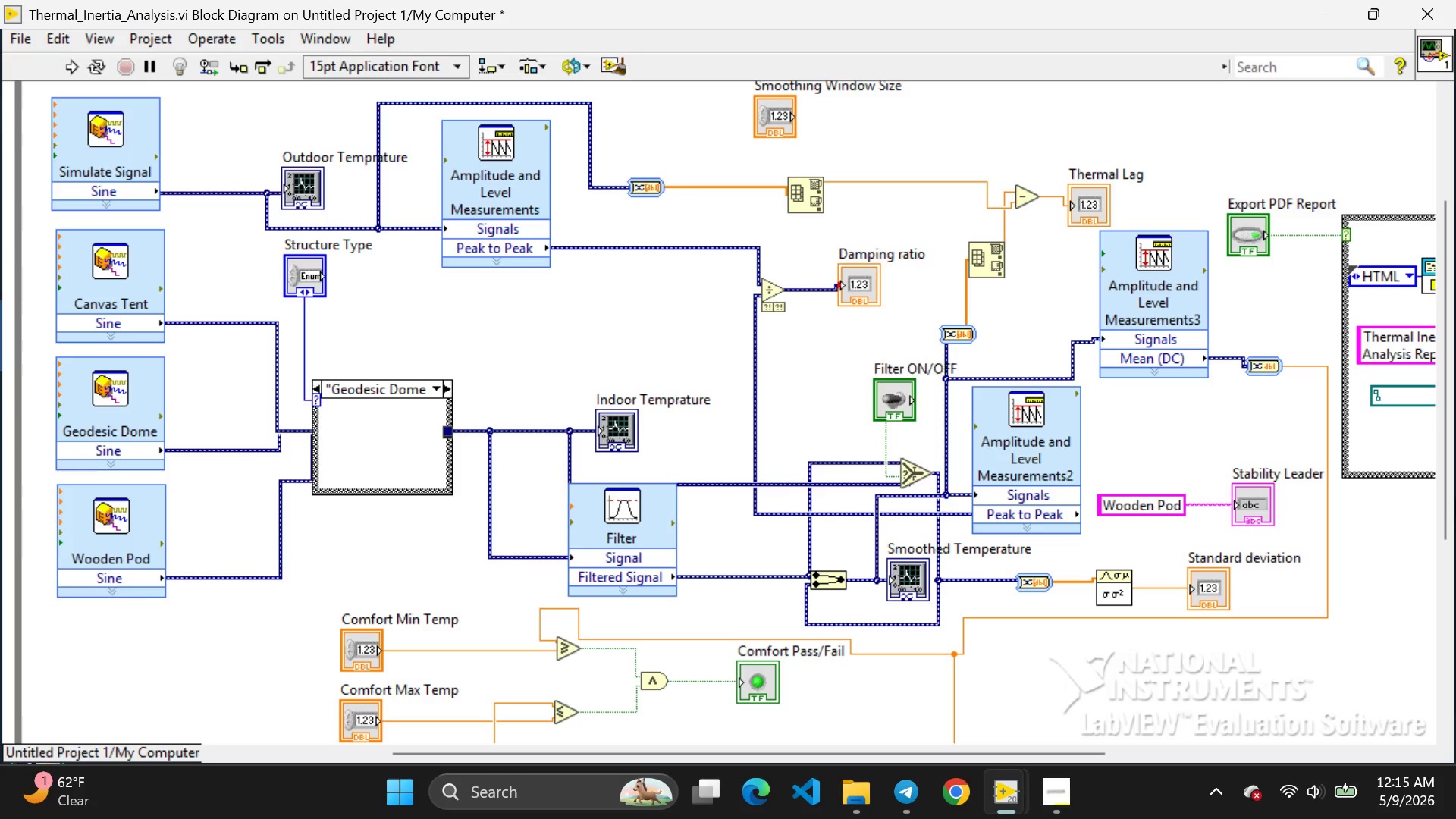 
key(PrintScreen)
 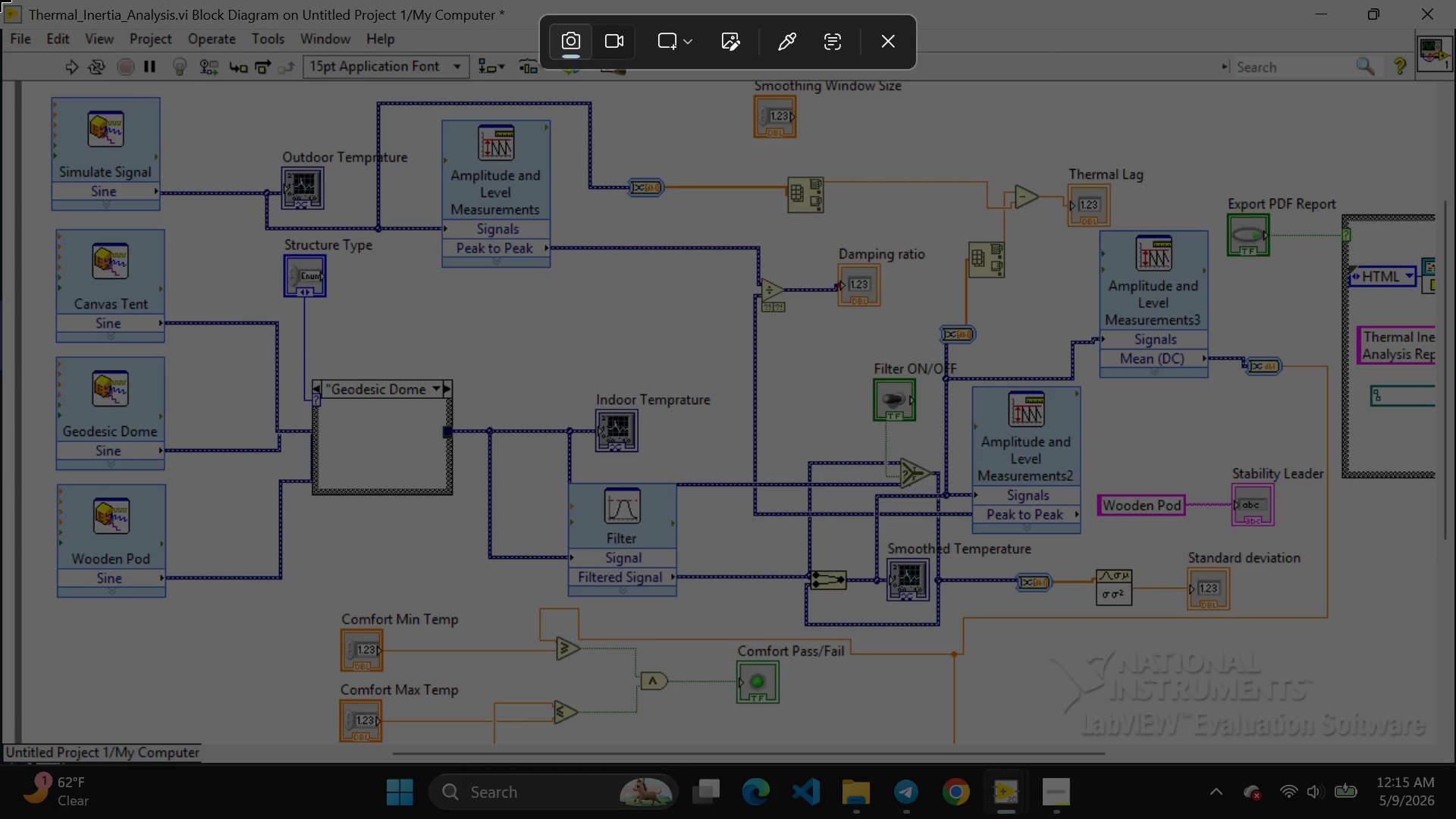 
left_click_drag(start_coordinate=[0, 0], to_coordinate=[1455, 770])
 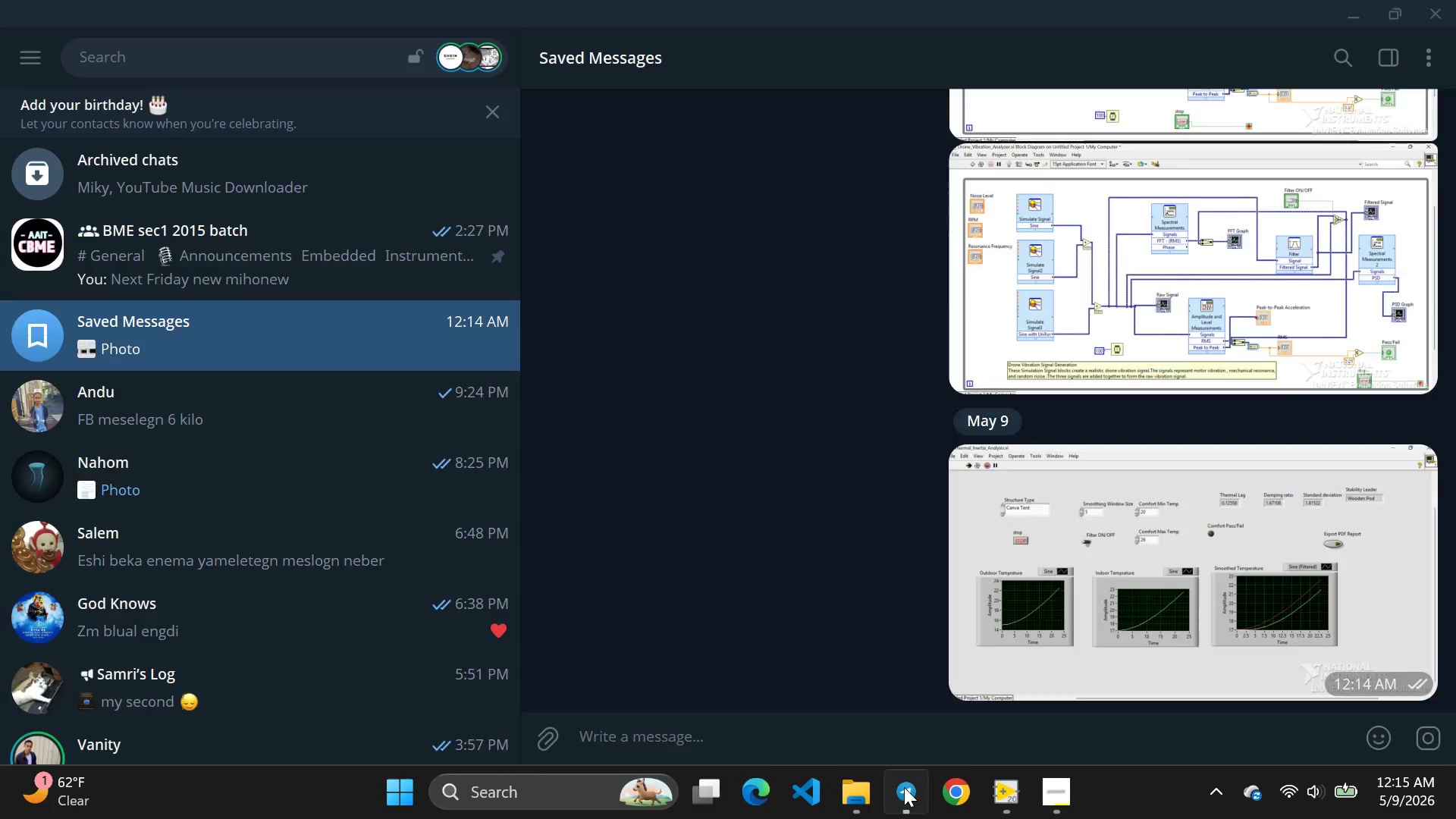 
left_click([904, 787])
 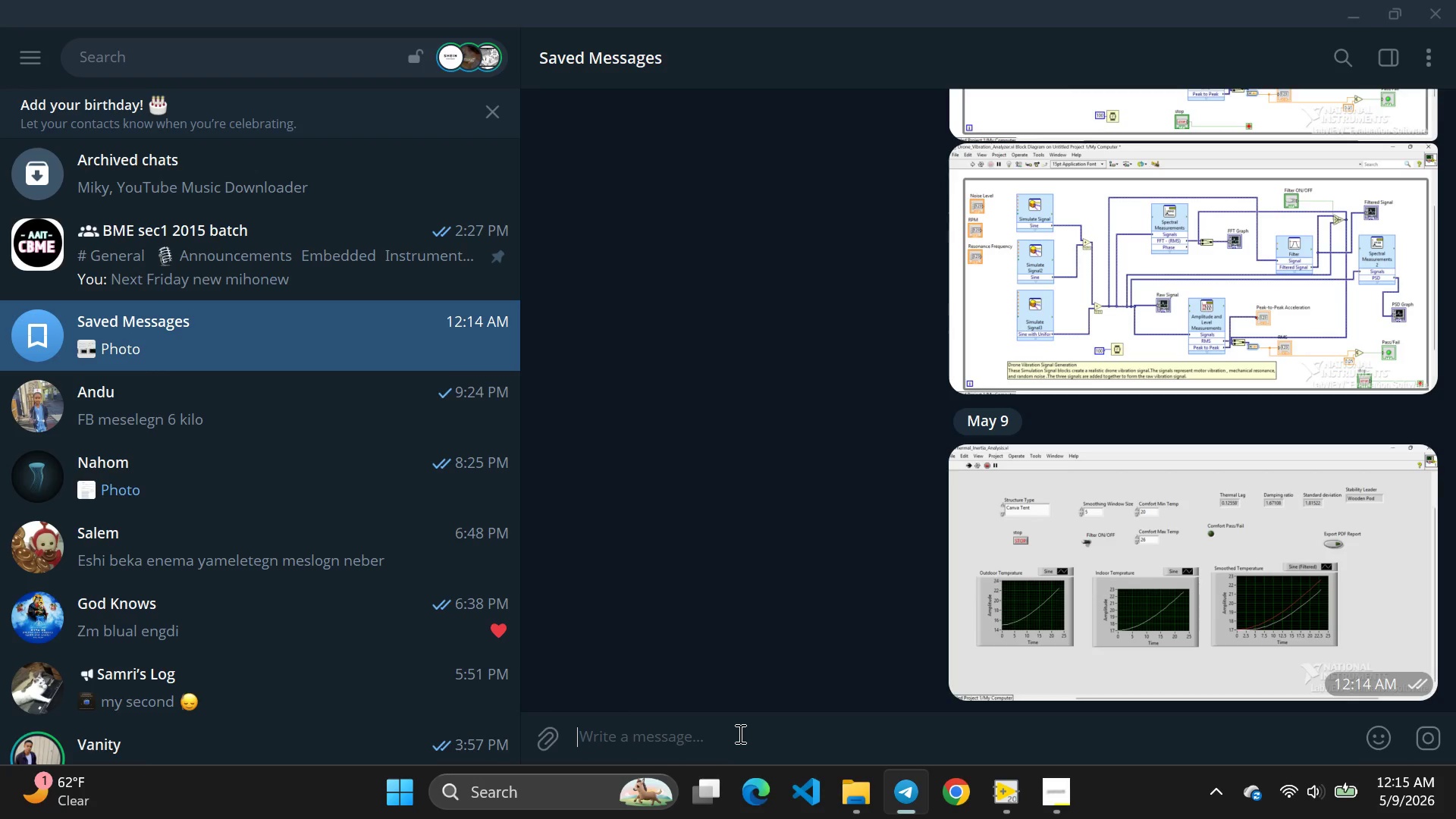 
left_click([739, 733])
 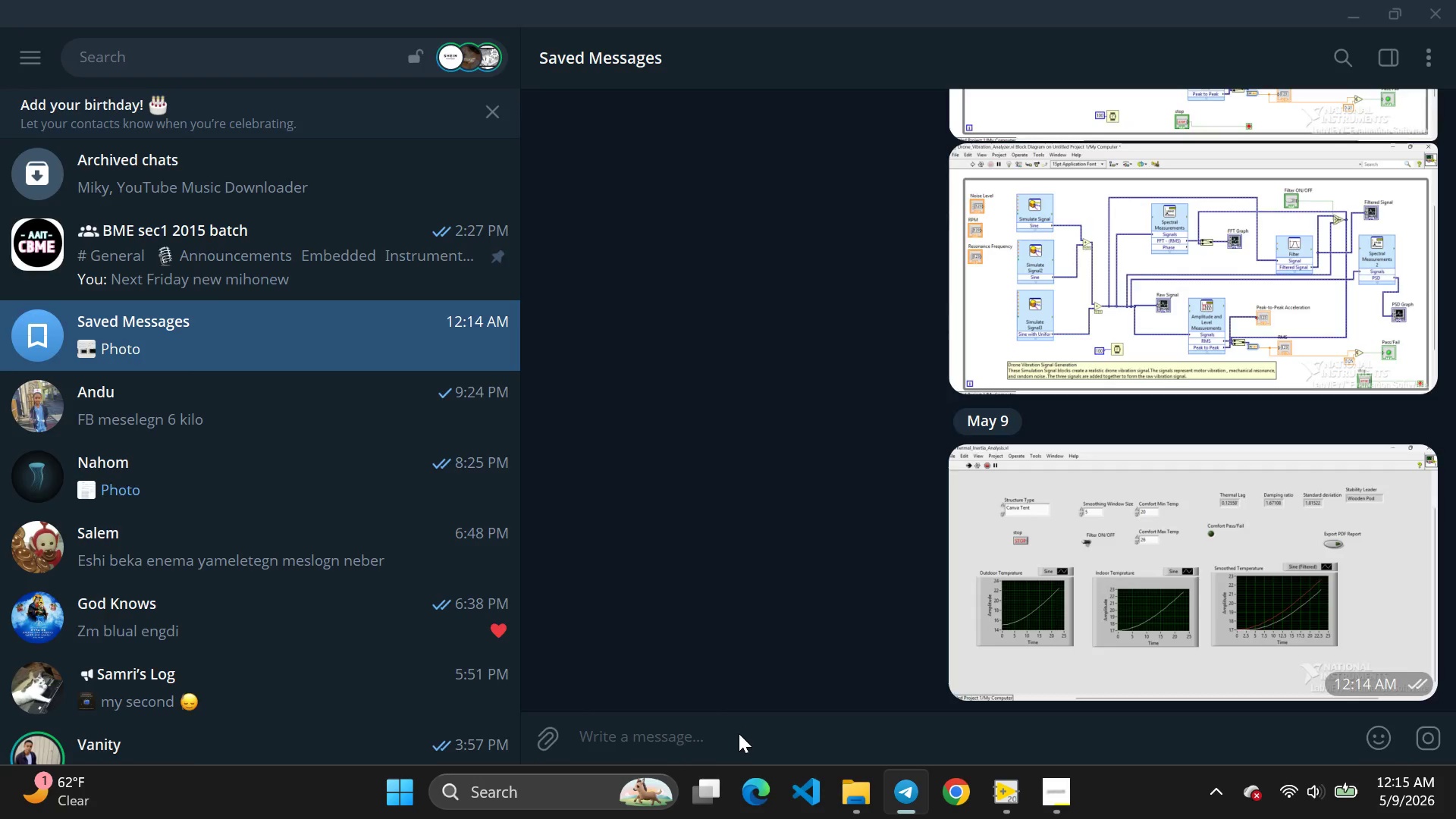 
key(Control+V)
 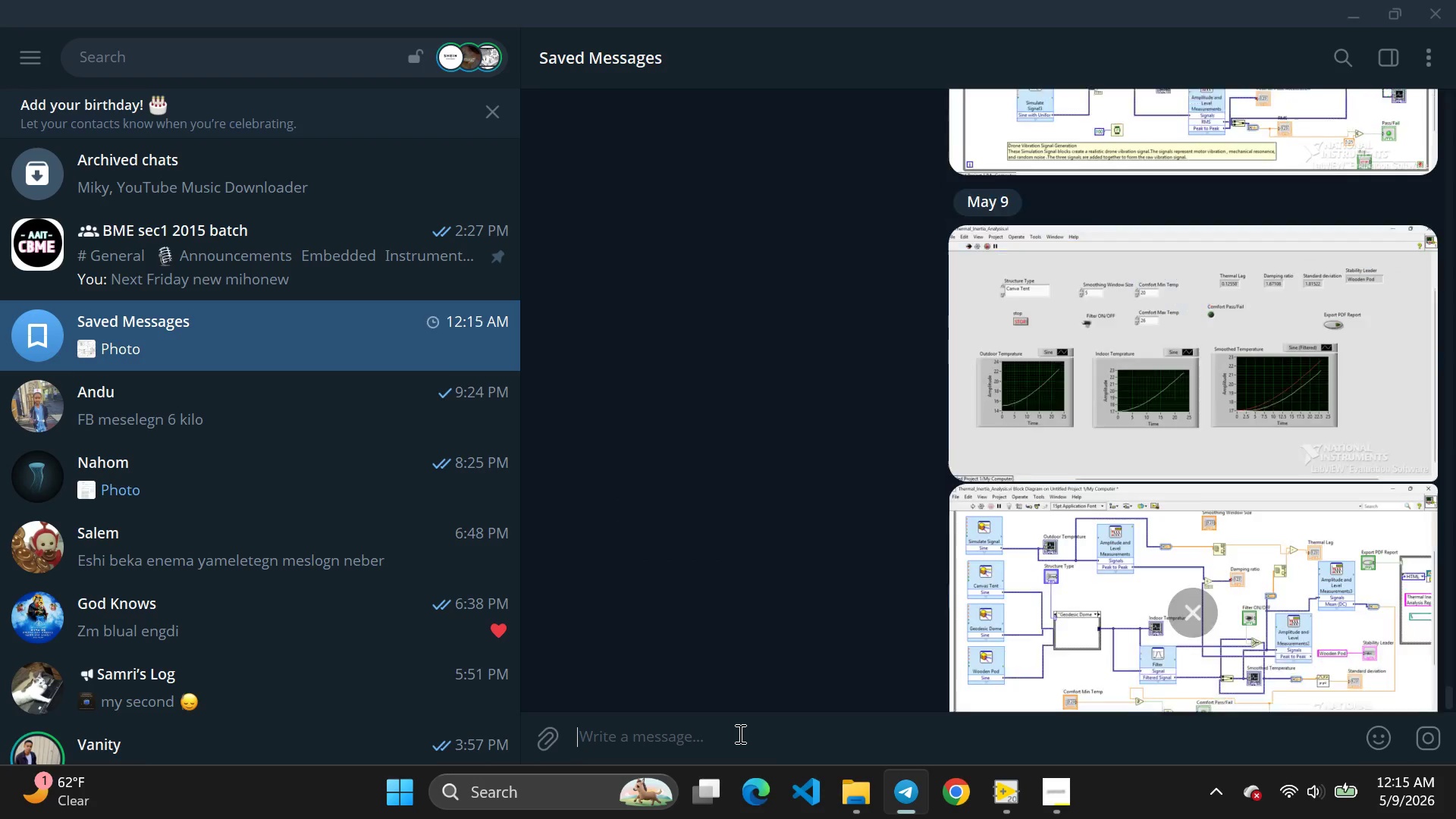 
key(Enter)
 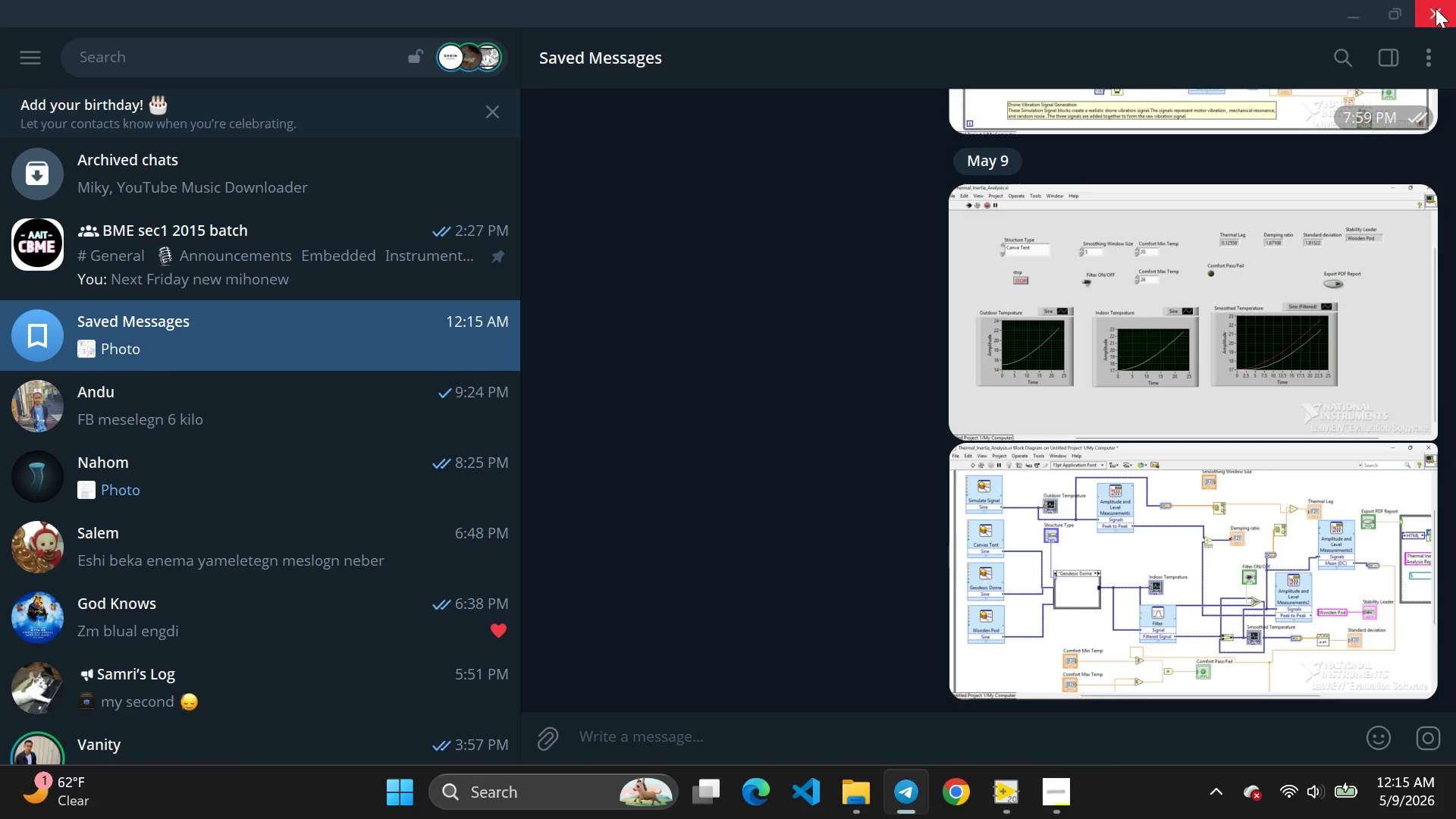 
left_click([1436, 8])
 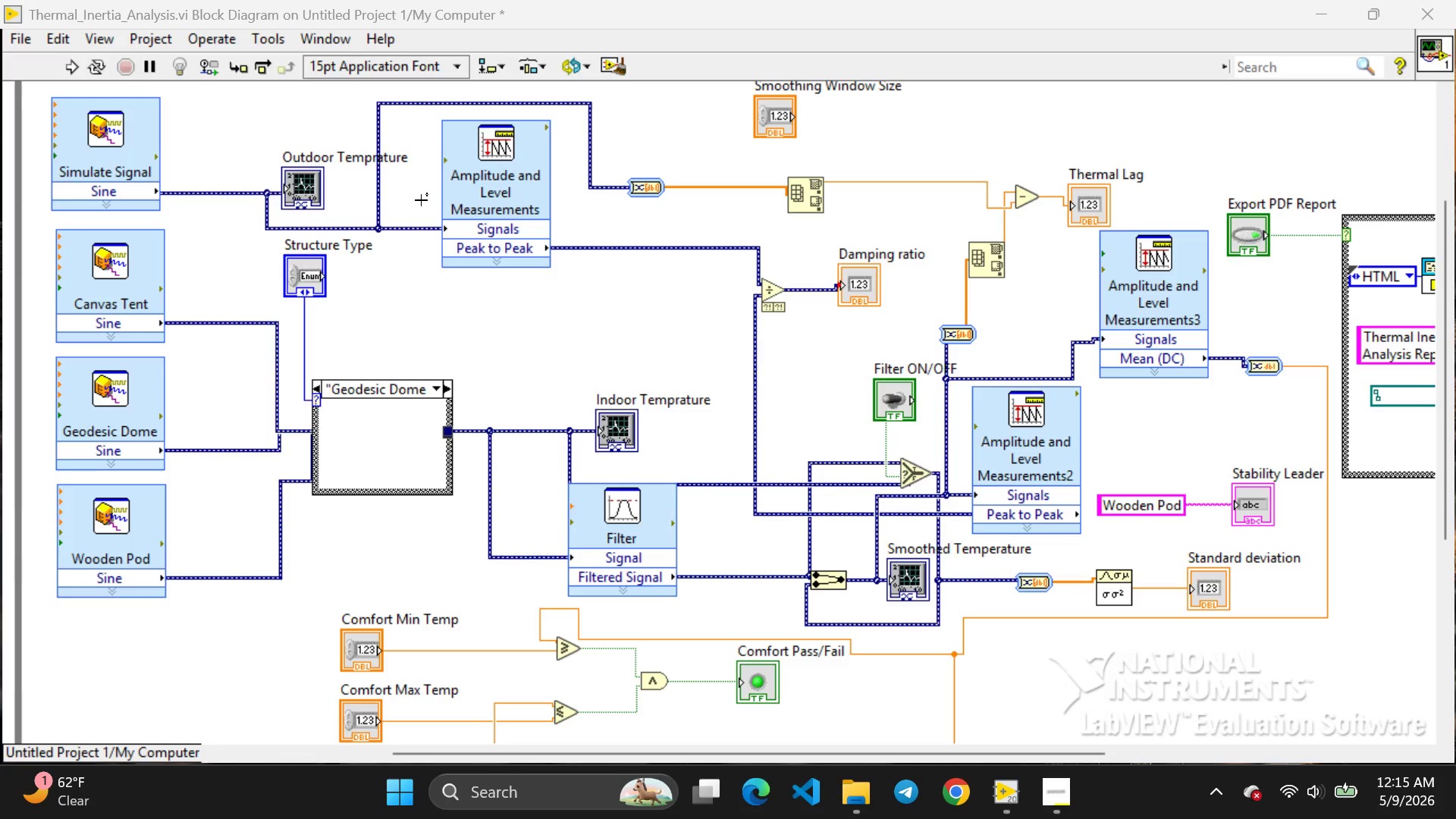 
wait(11.08)
 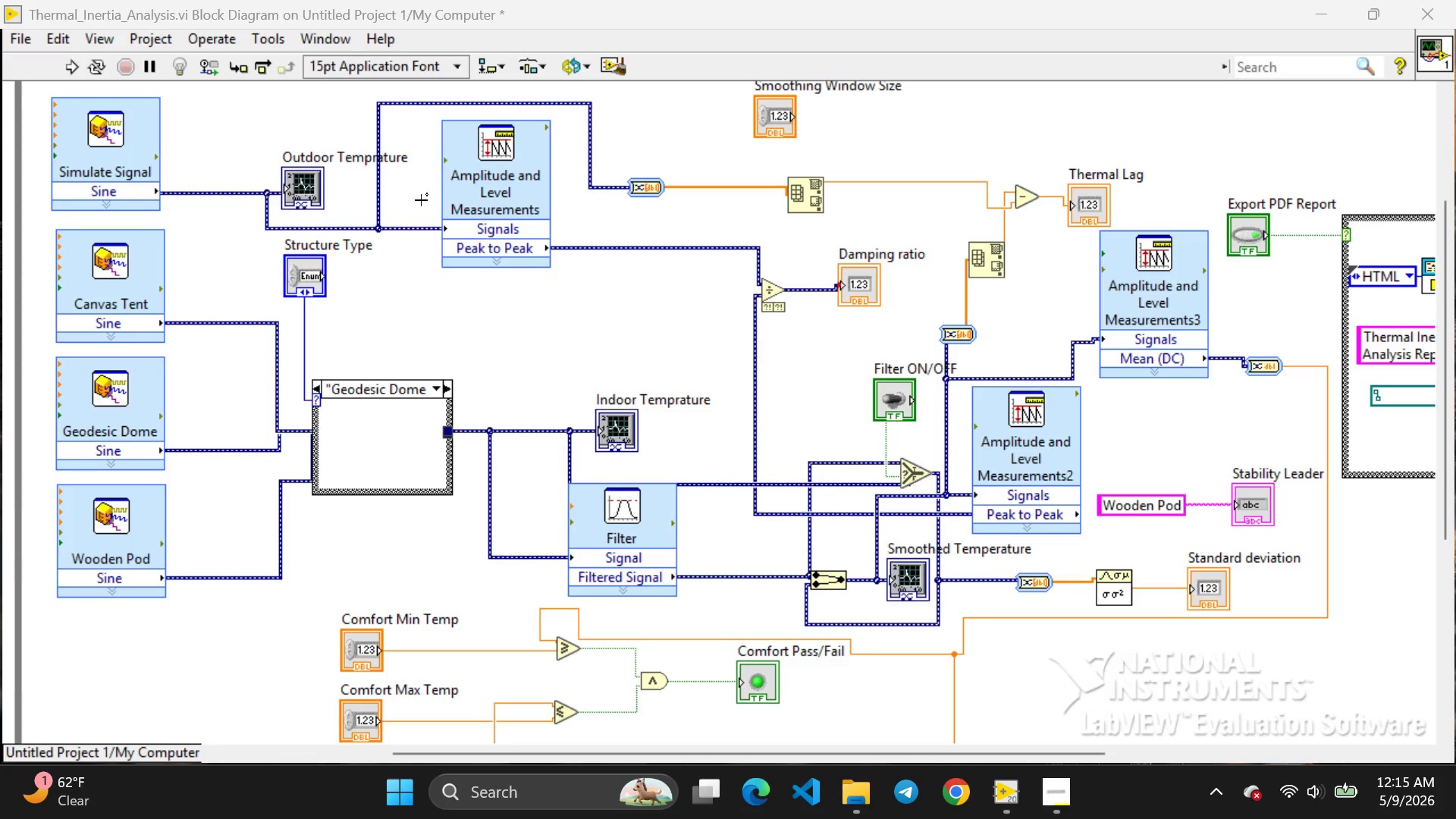 
right_click([908, 187])
 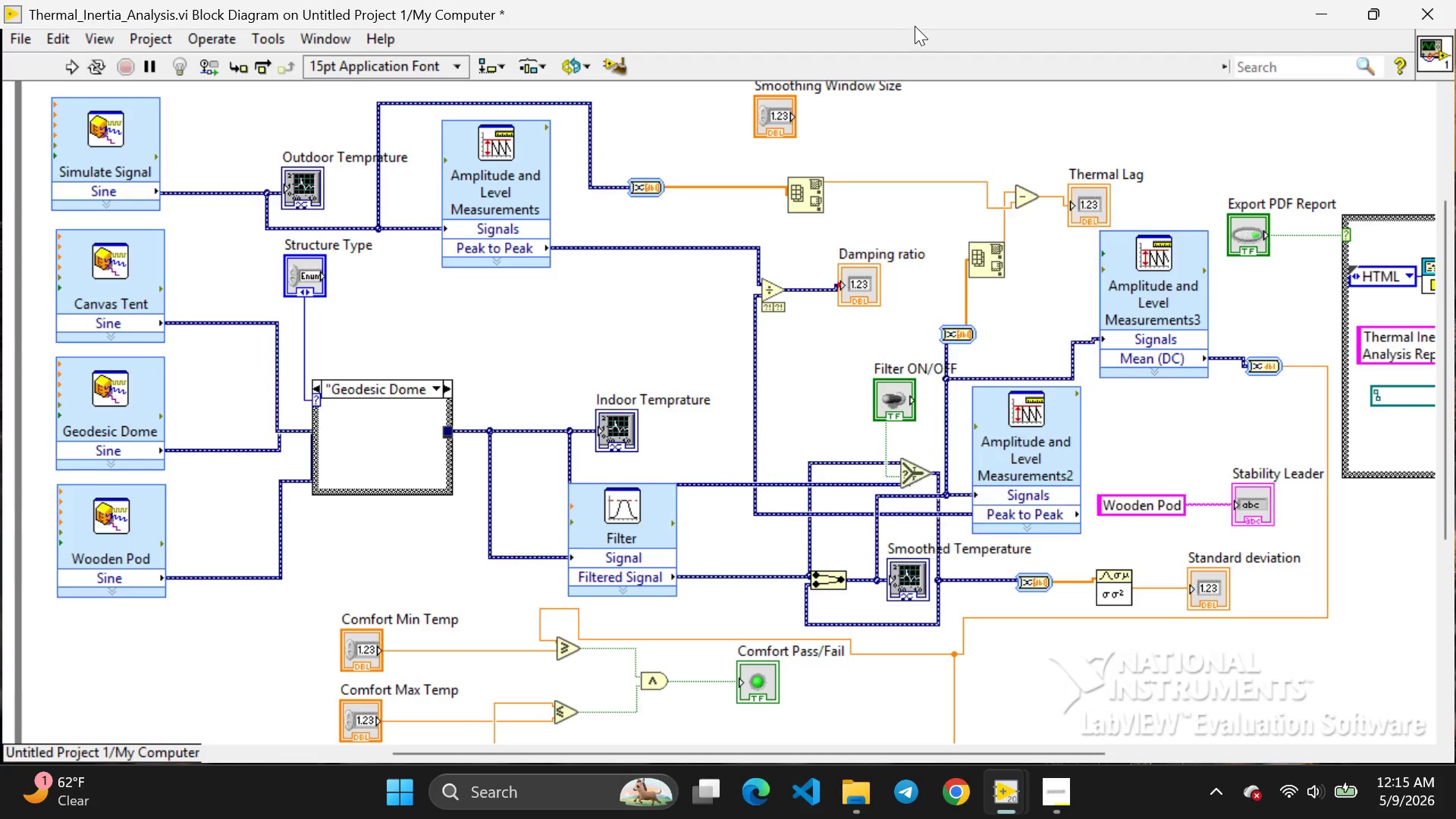 
left_click([915, 26])
 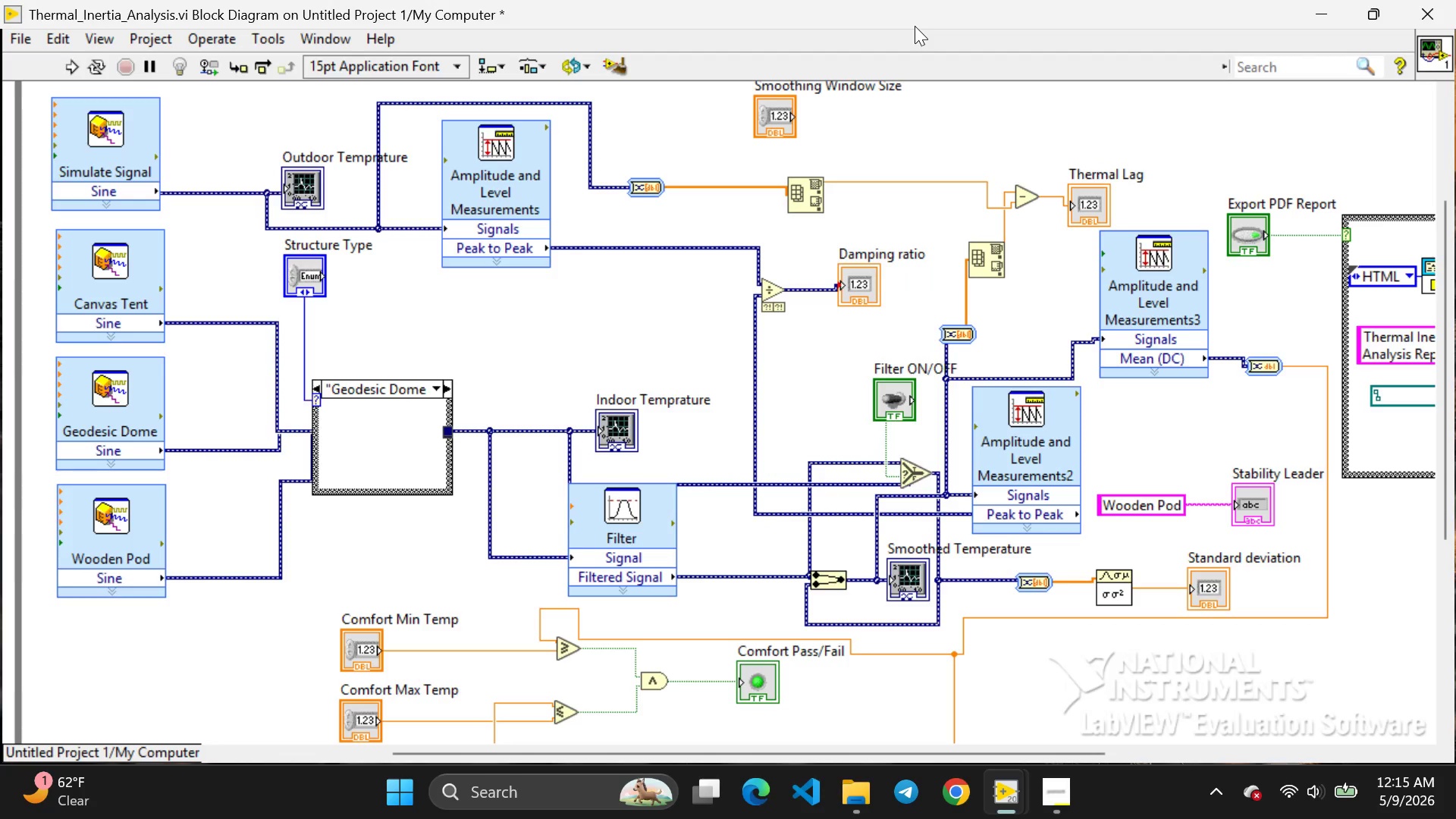 
key(PrintScreen)
 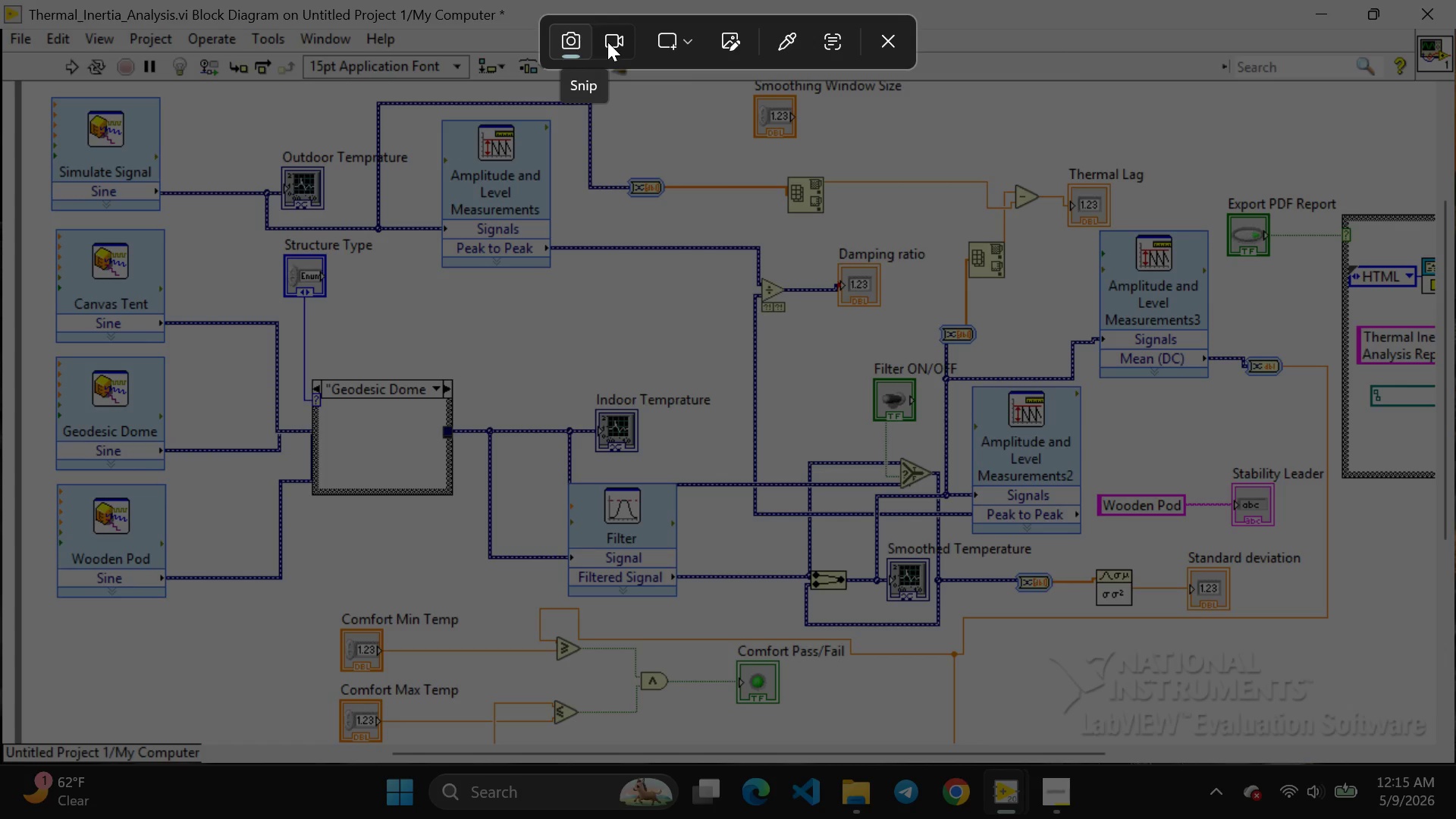 
left_click([609, 42])
 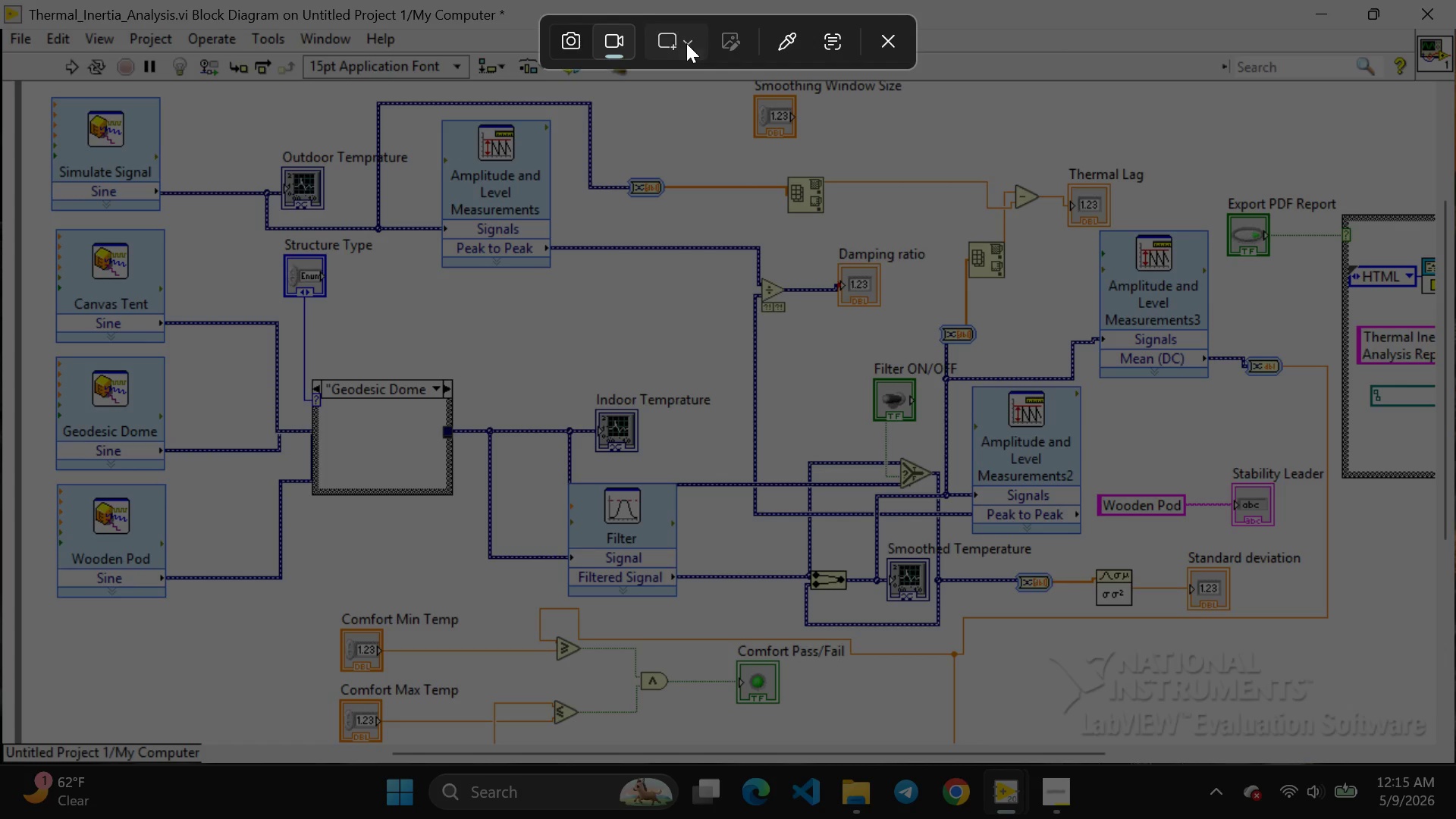 
left_click([686, 43])
 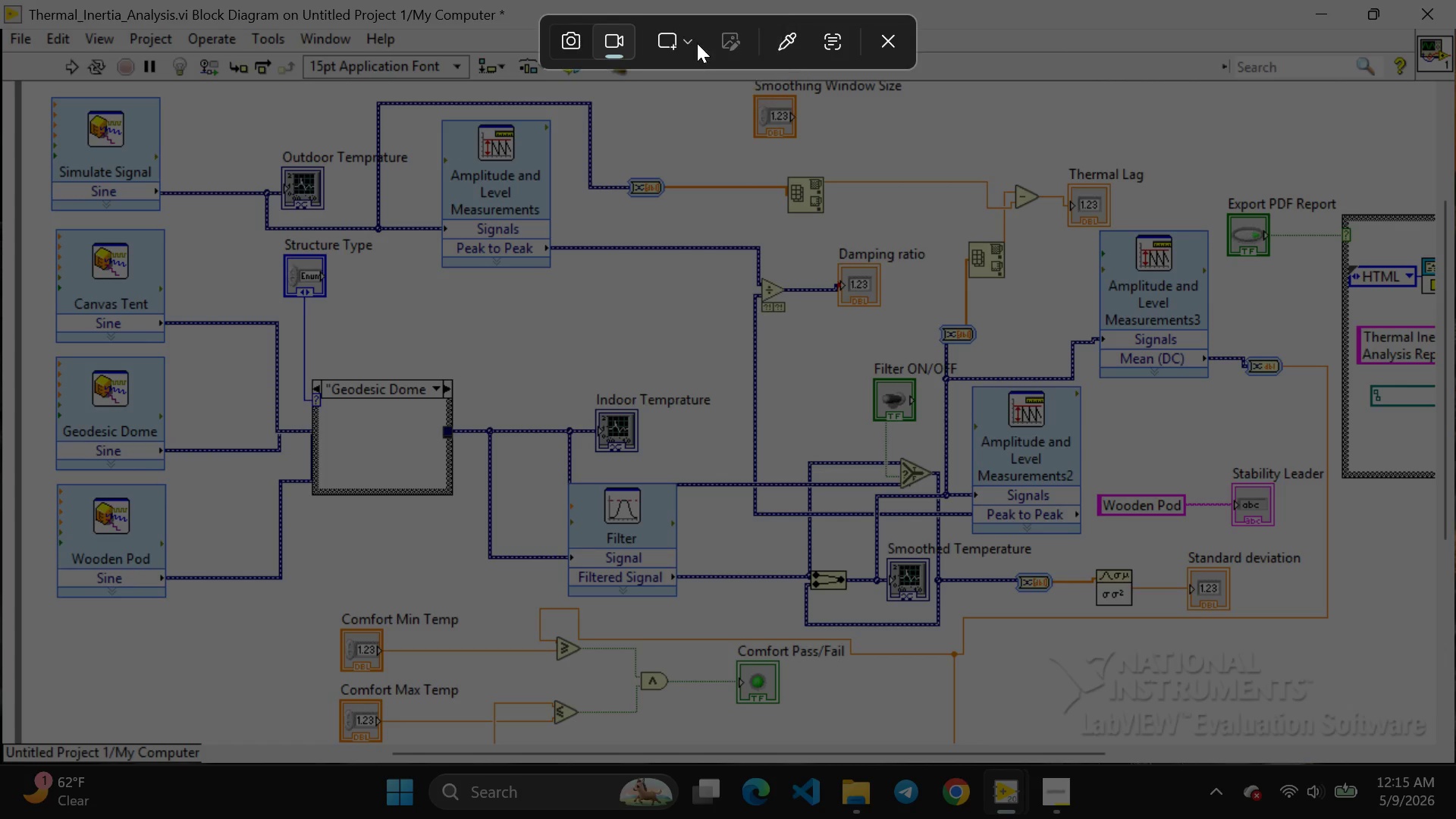 
left_click([697, 43])
 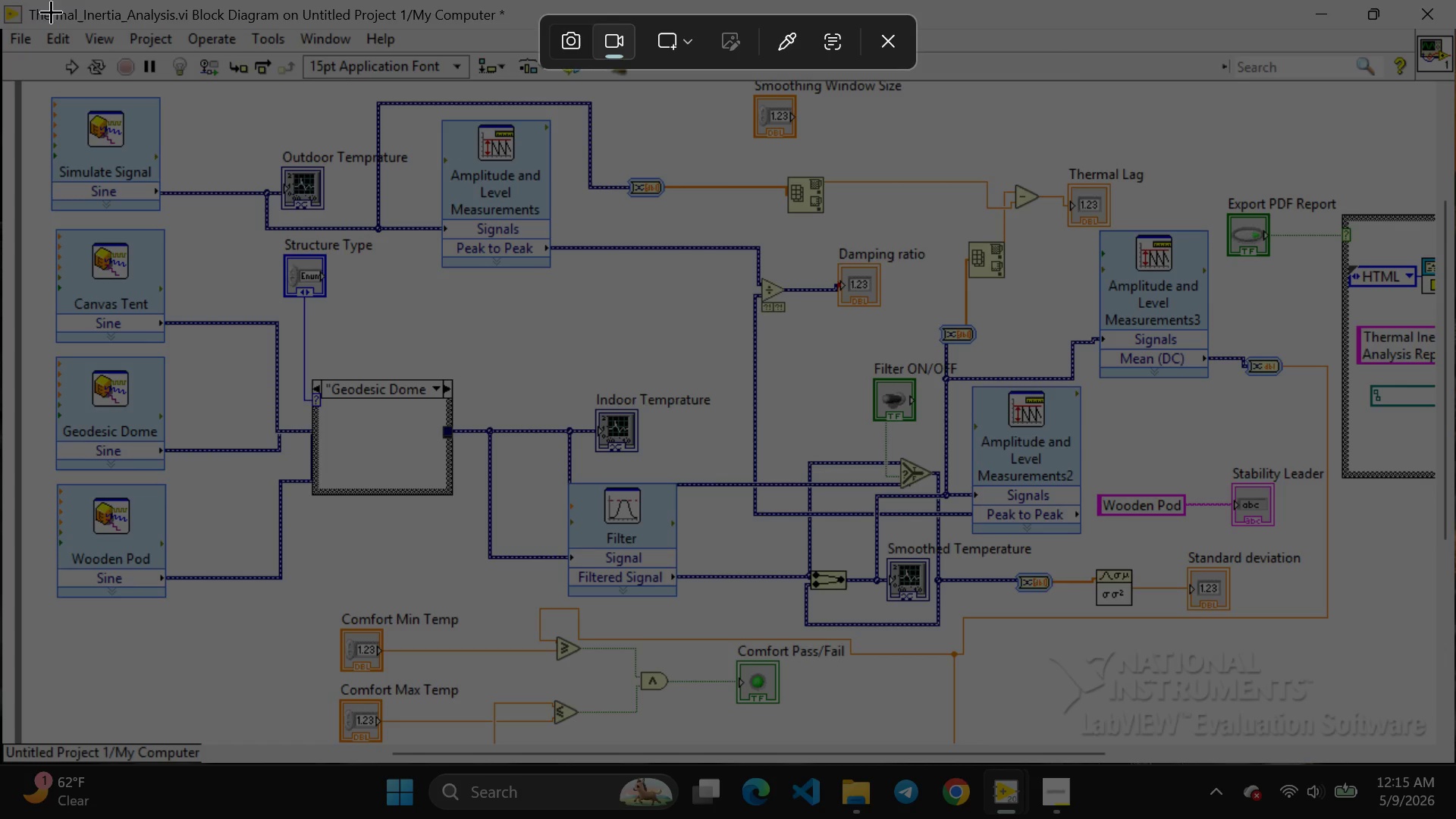 
wait(5.8)
 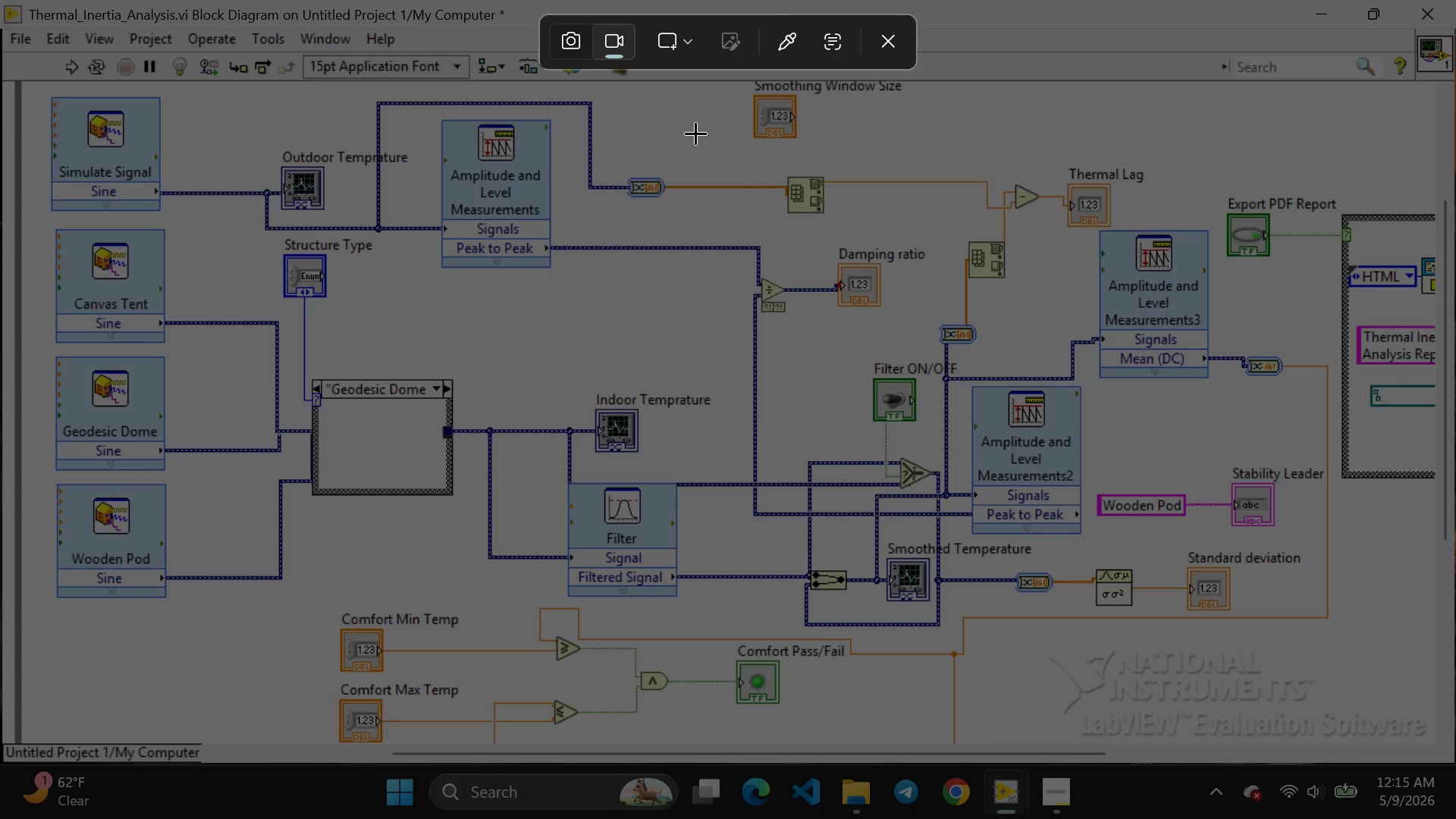 
left_click_drag(start_coordinate=[1, 0], to_coordinate=[1455, 764])
 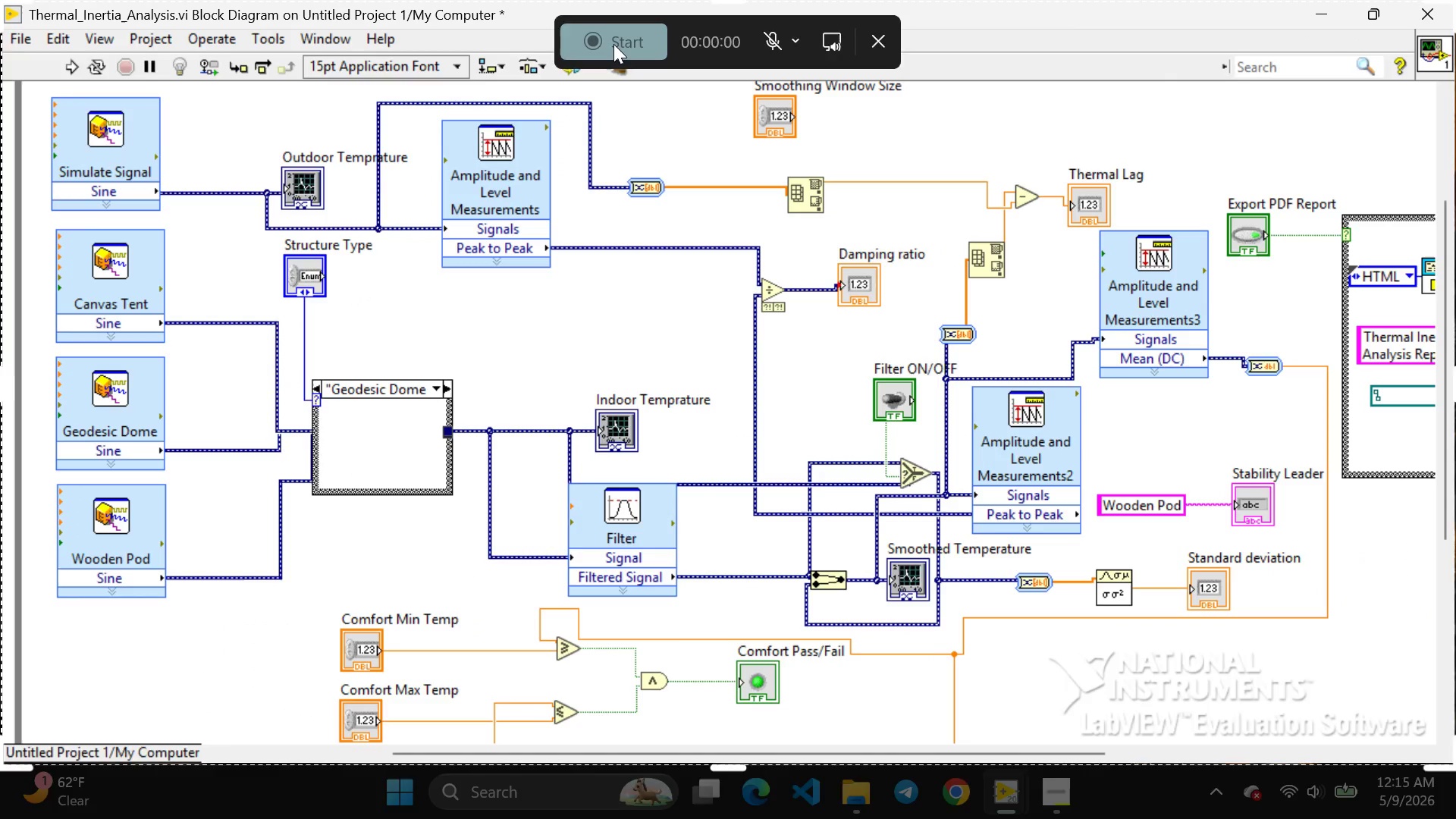 
left_click([613, 44])
 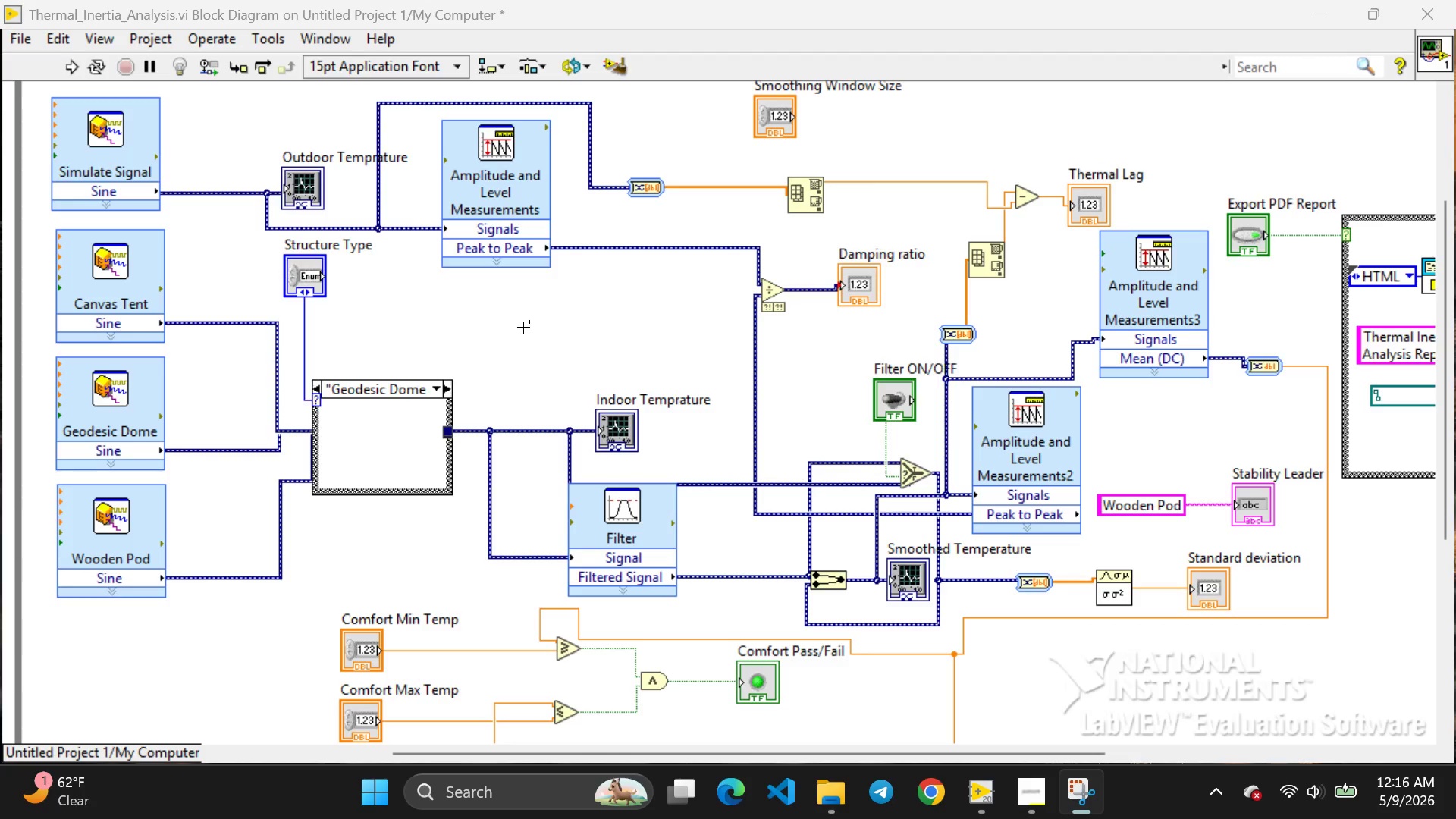 
wait(8.53)
 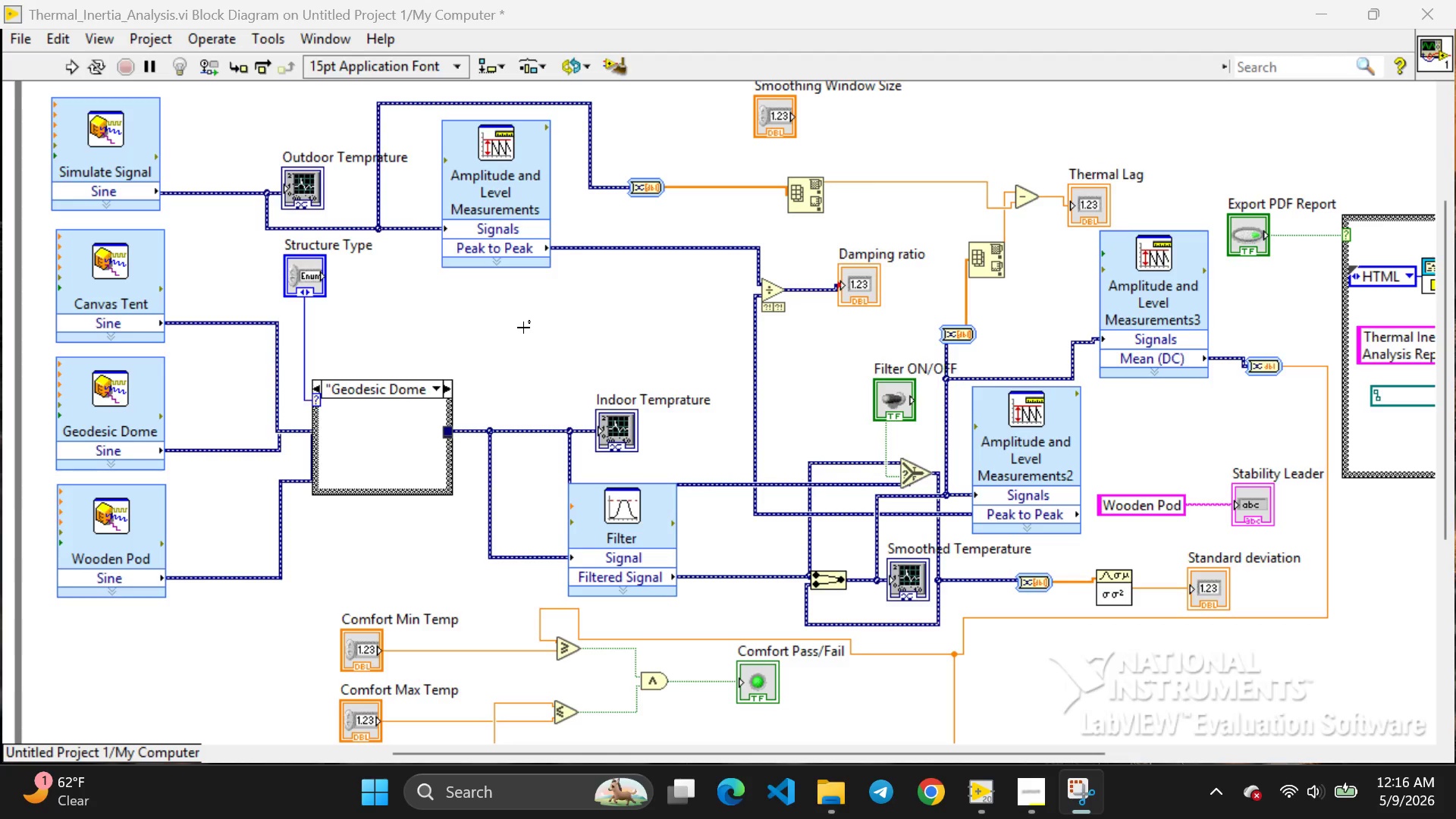 
left_click_drag(start_coordinate=[469, 751], to_coordinate=[577, 753])
 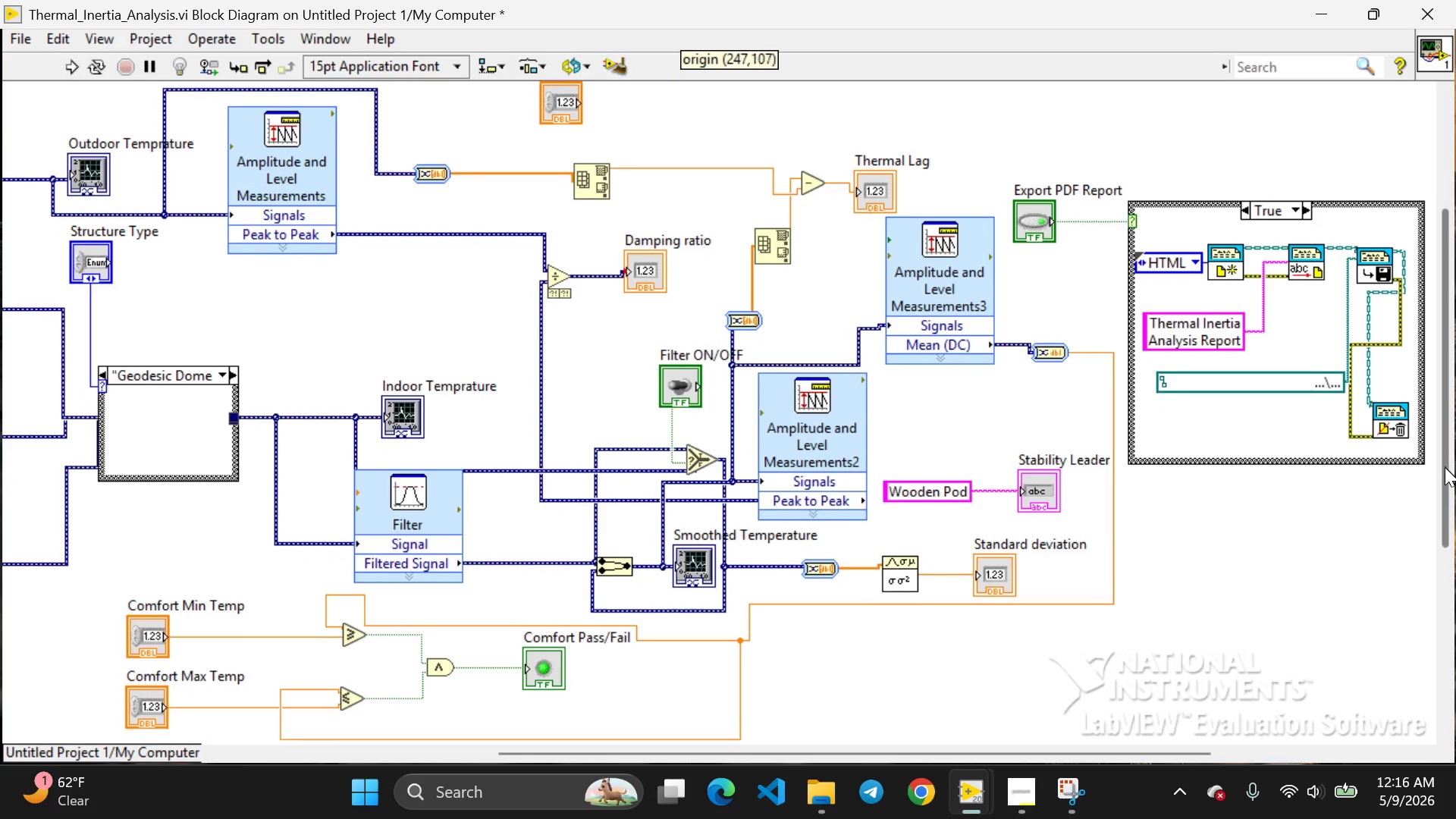 
left_click_drag(start_coordinate=[1446, 458], to_coordinate=[1436, 516])
 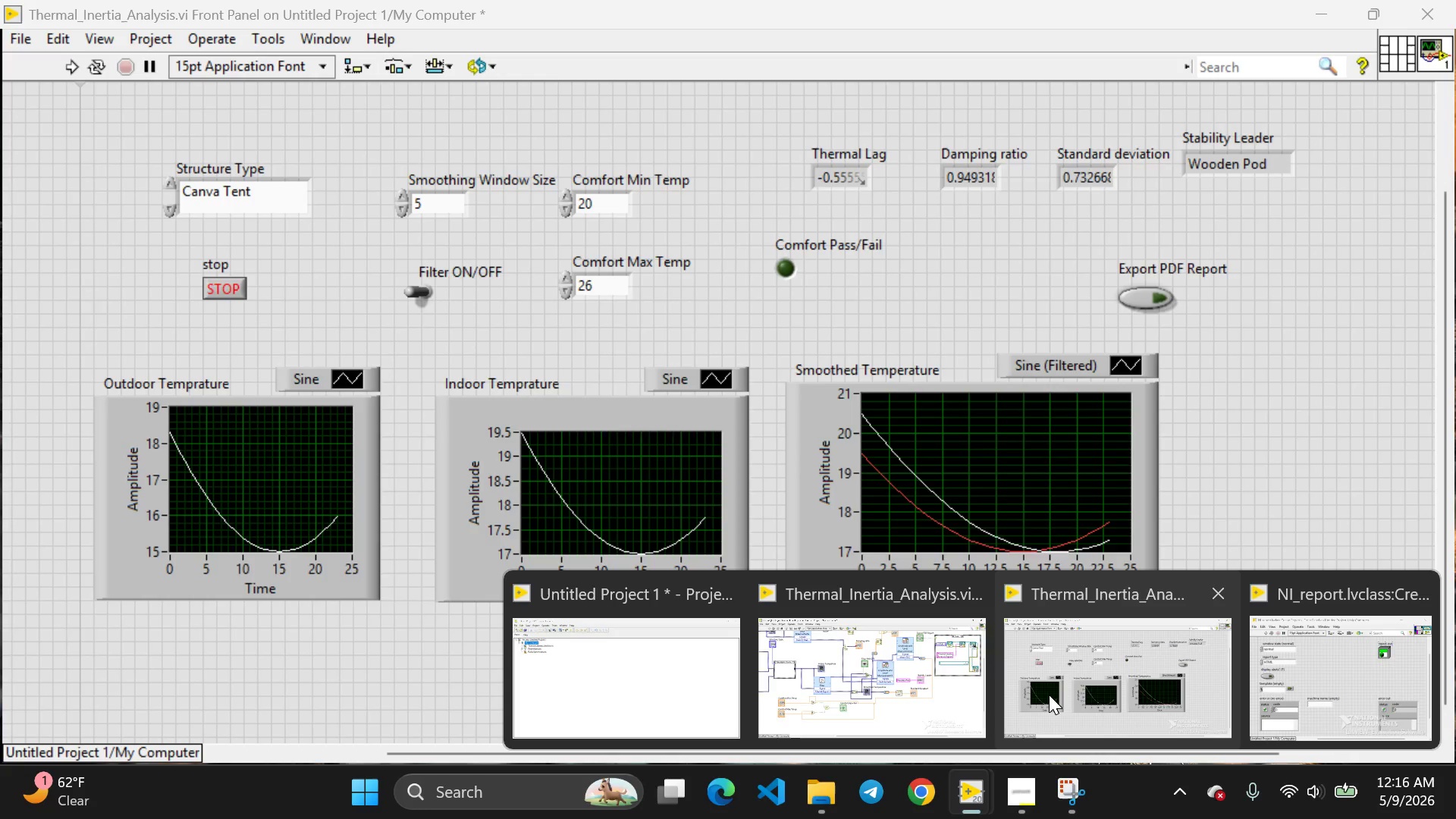 
left_click([1049, 695])
 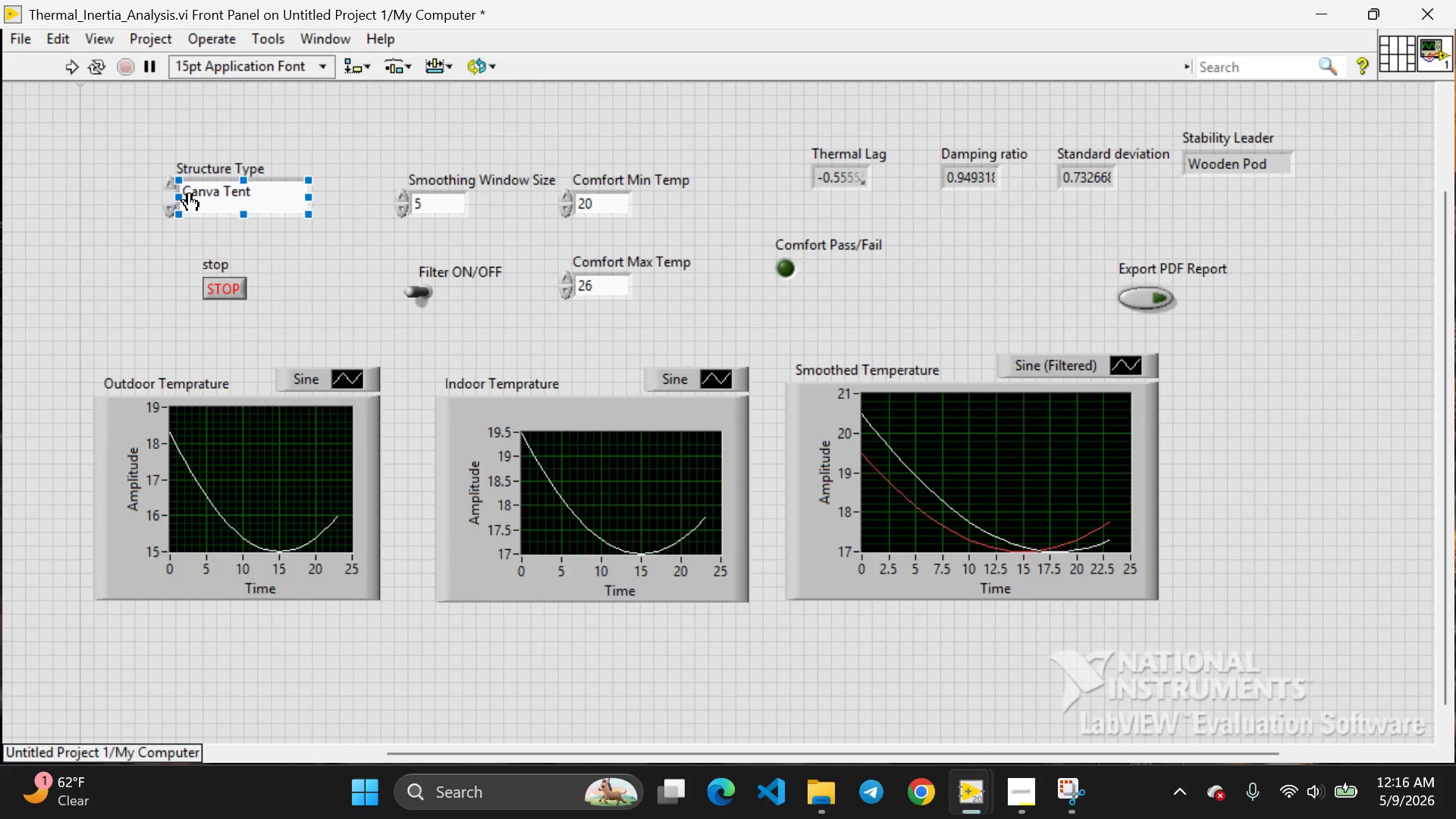 
wait(5.94)
 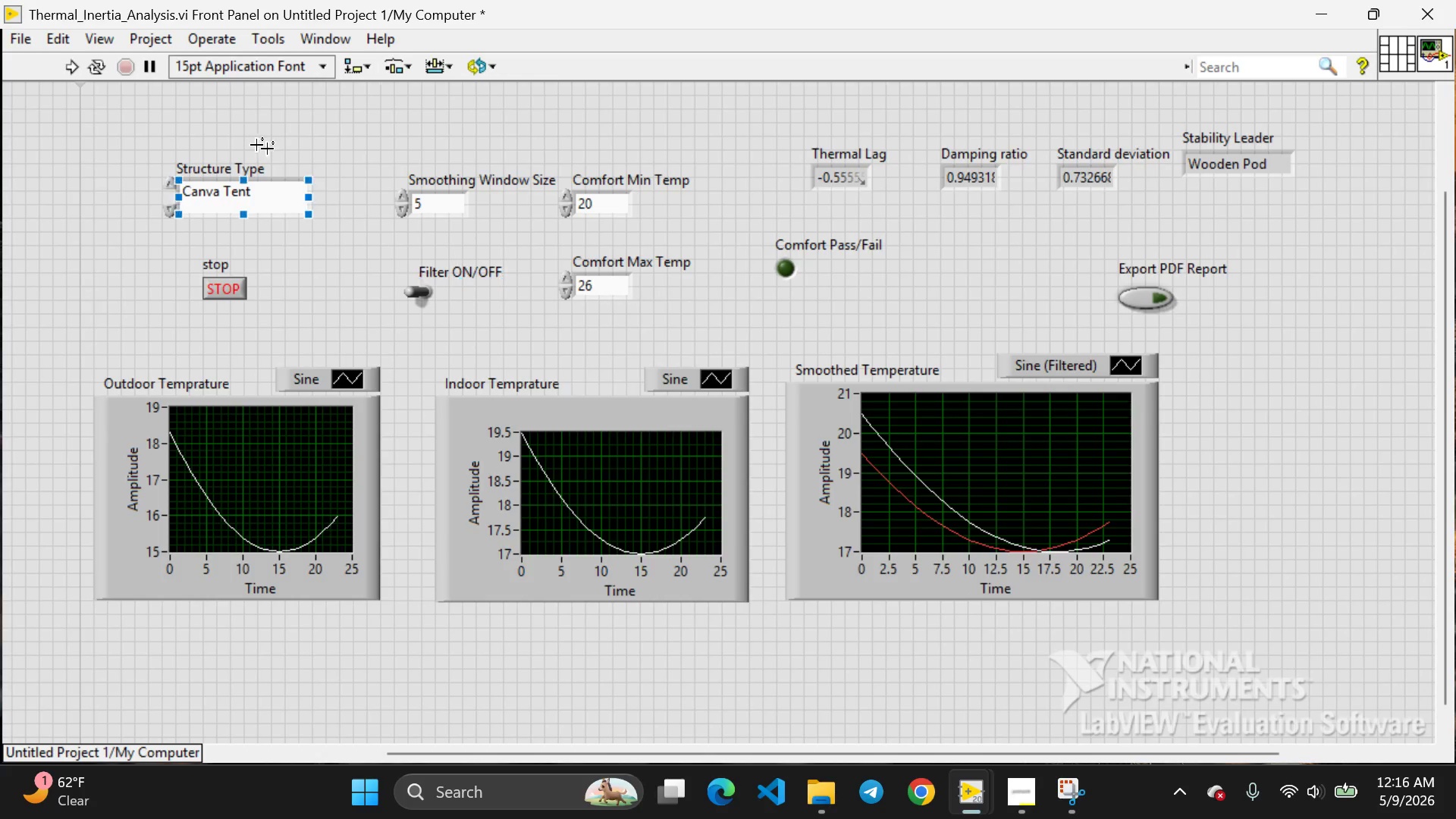 
left_click([196, 190])
 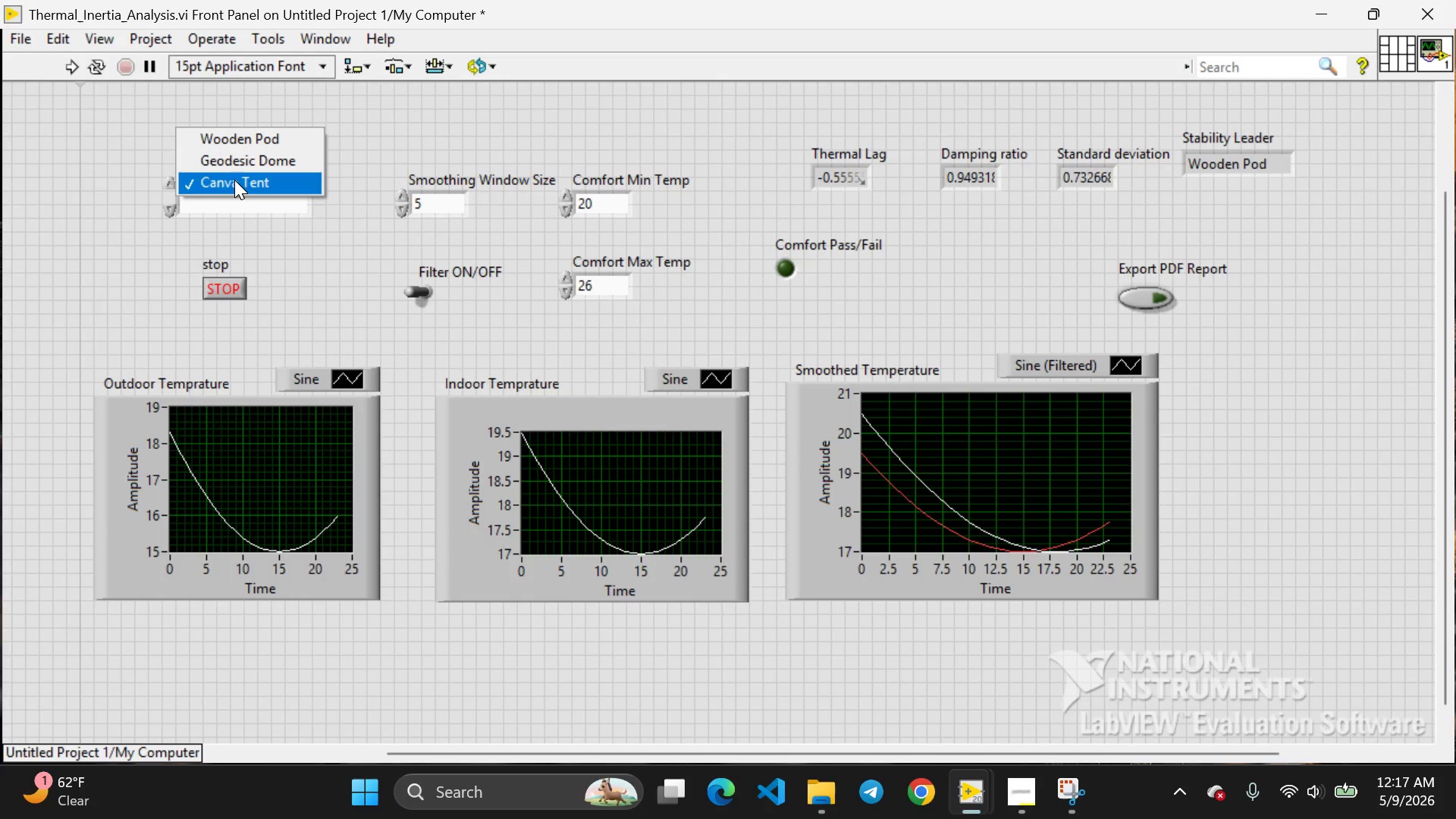 
wait(5.09)
 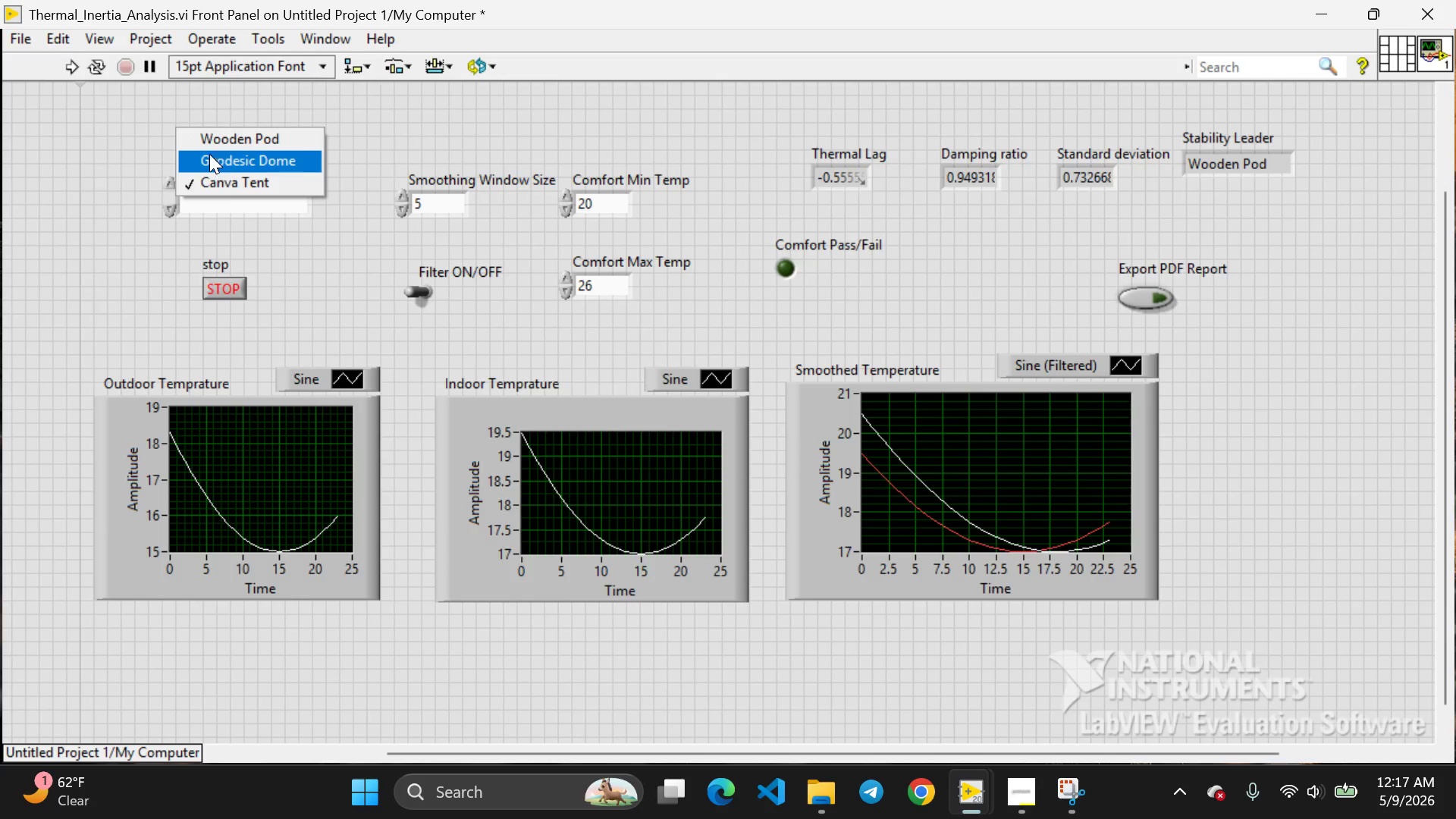 
left_click([234, 179])
 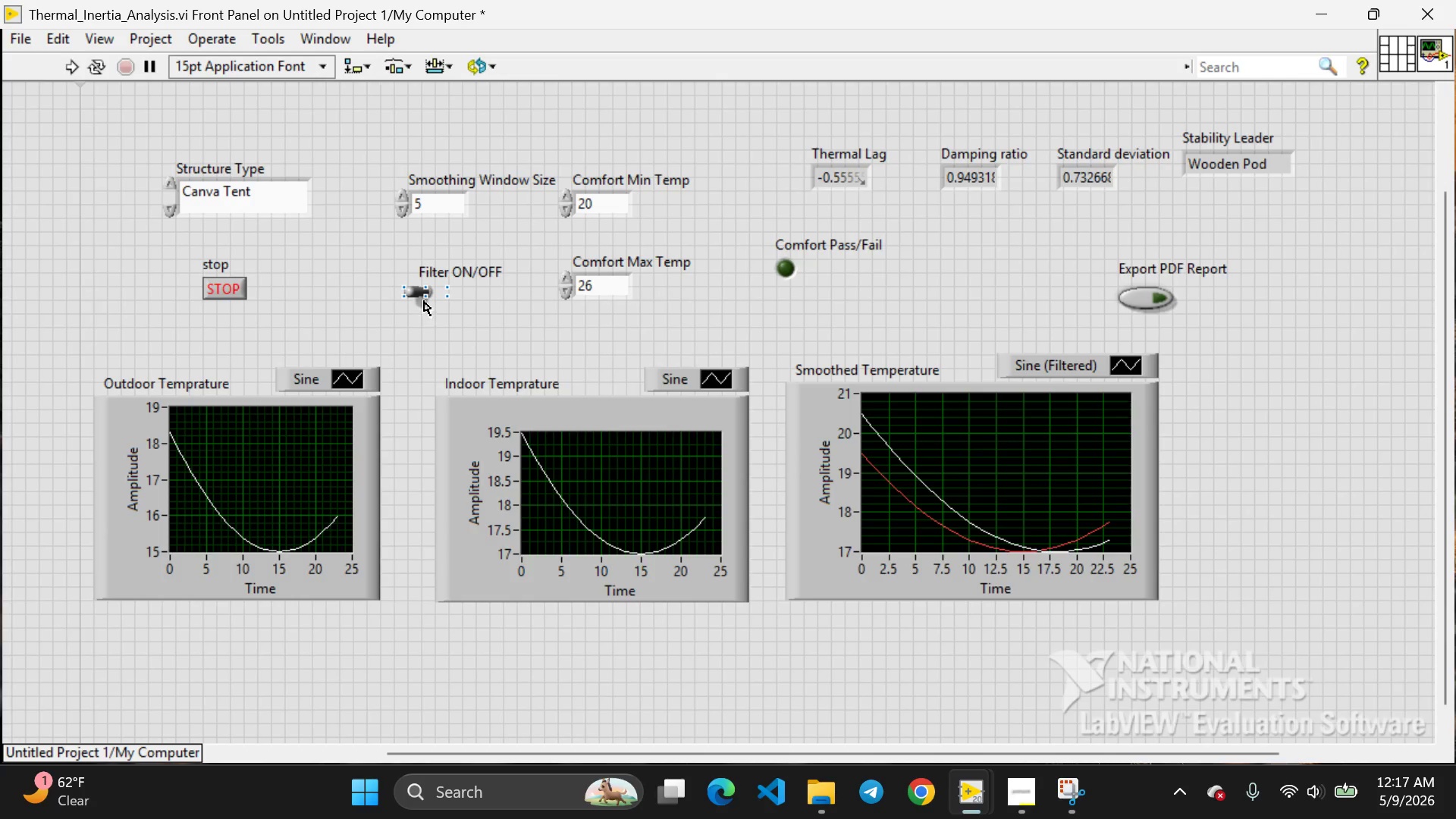 
left_click([424, 301])
 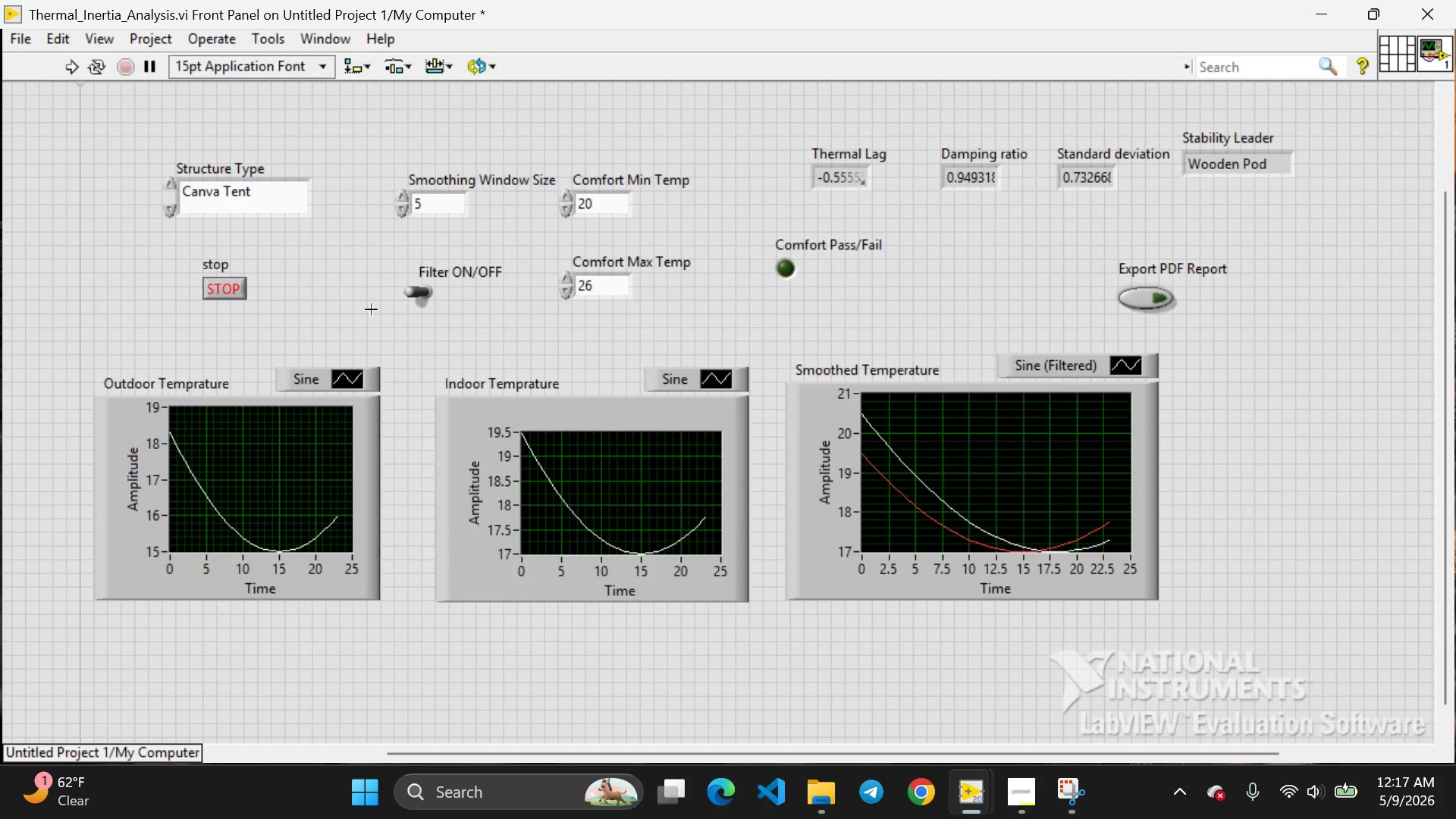 
left_click([371, 309])
 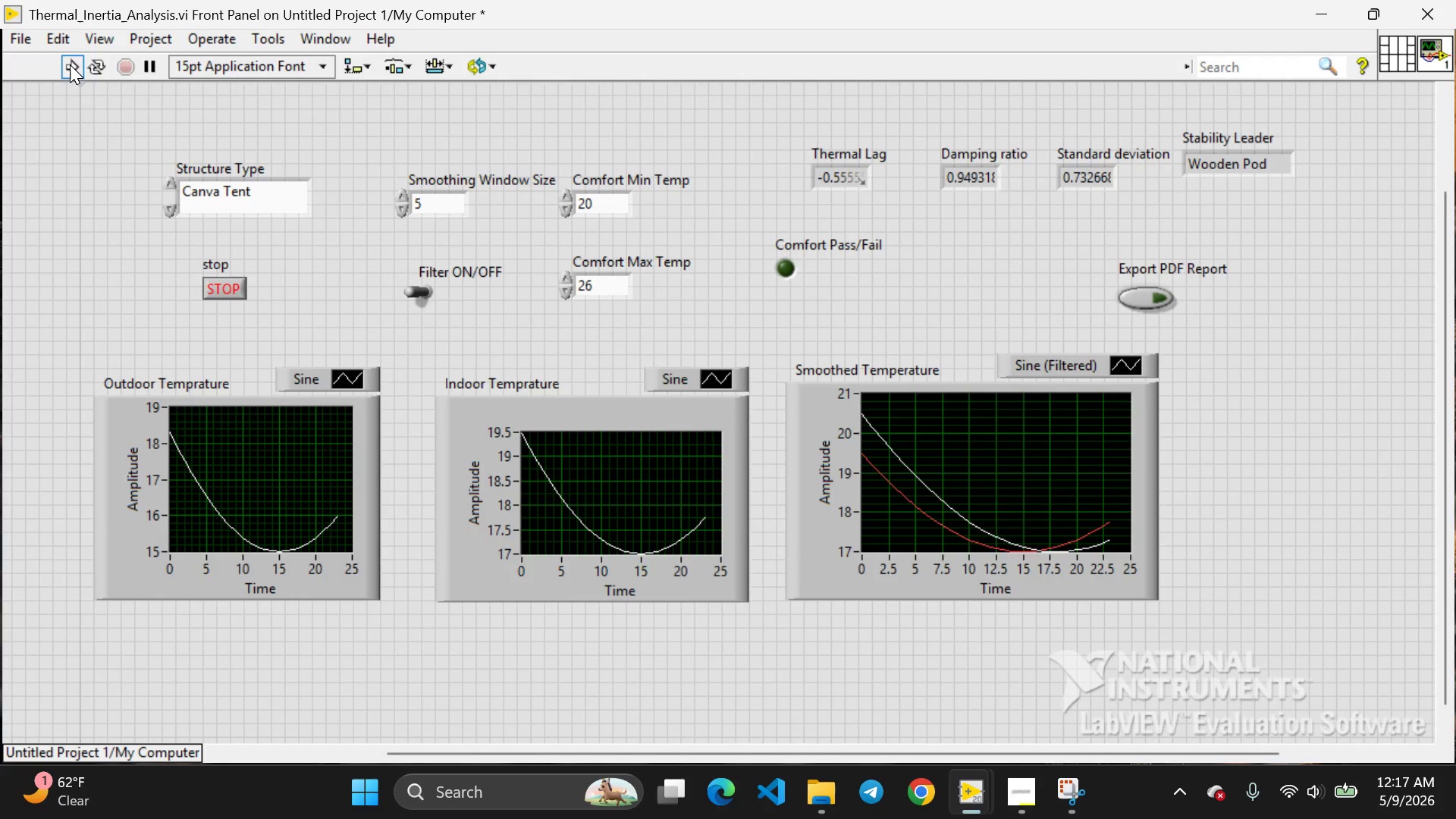 
left_click([70, 64])
 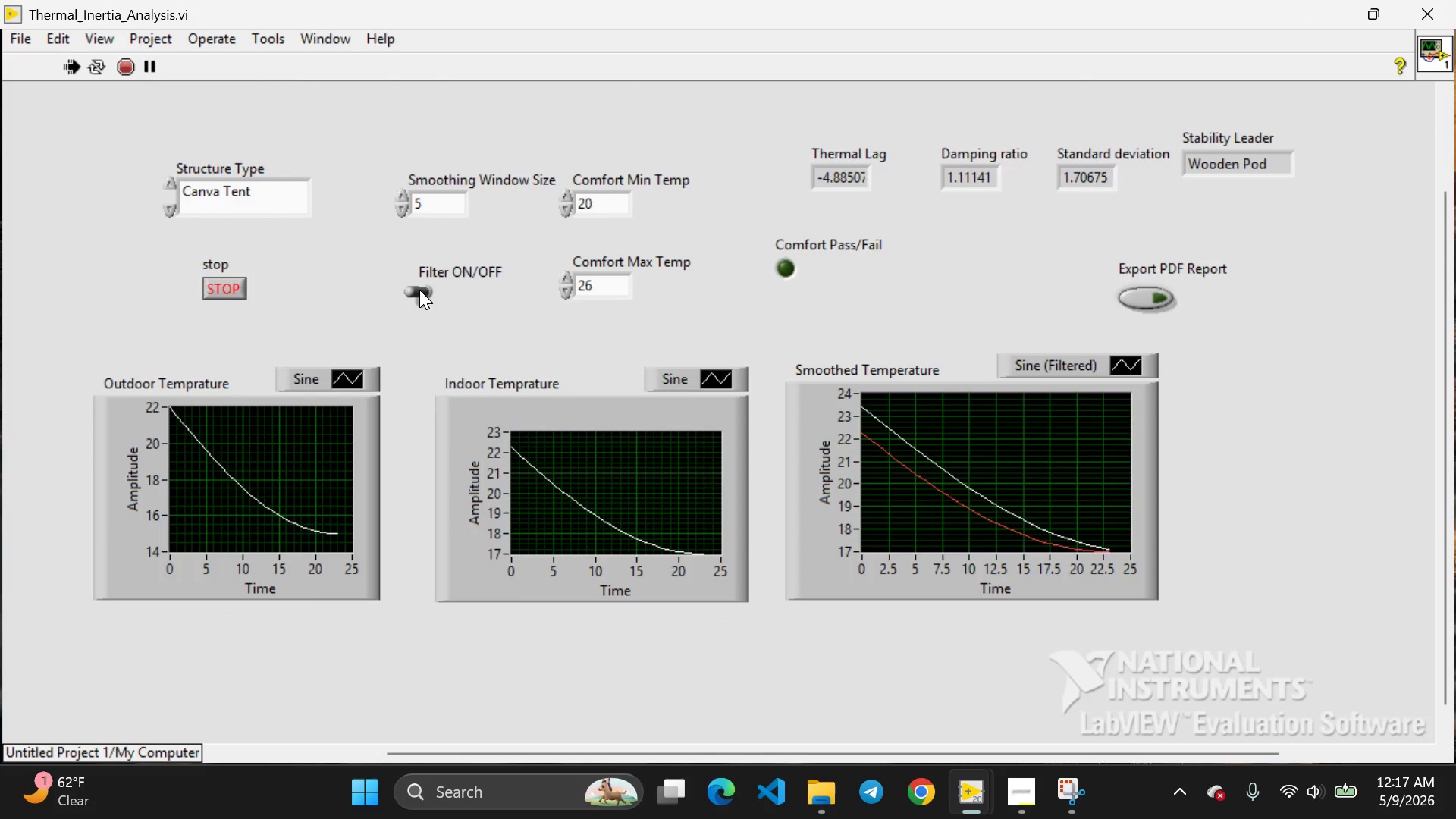 
left_click([419, 290])
 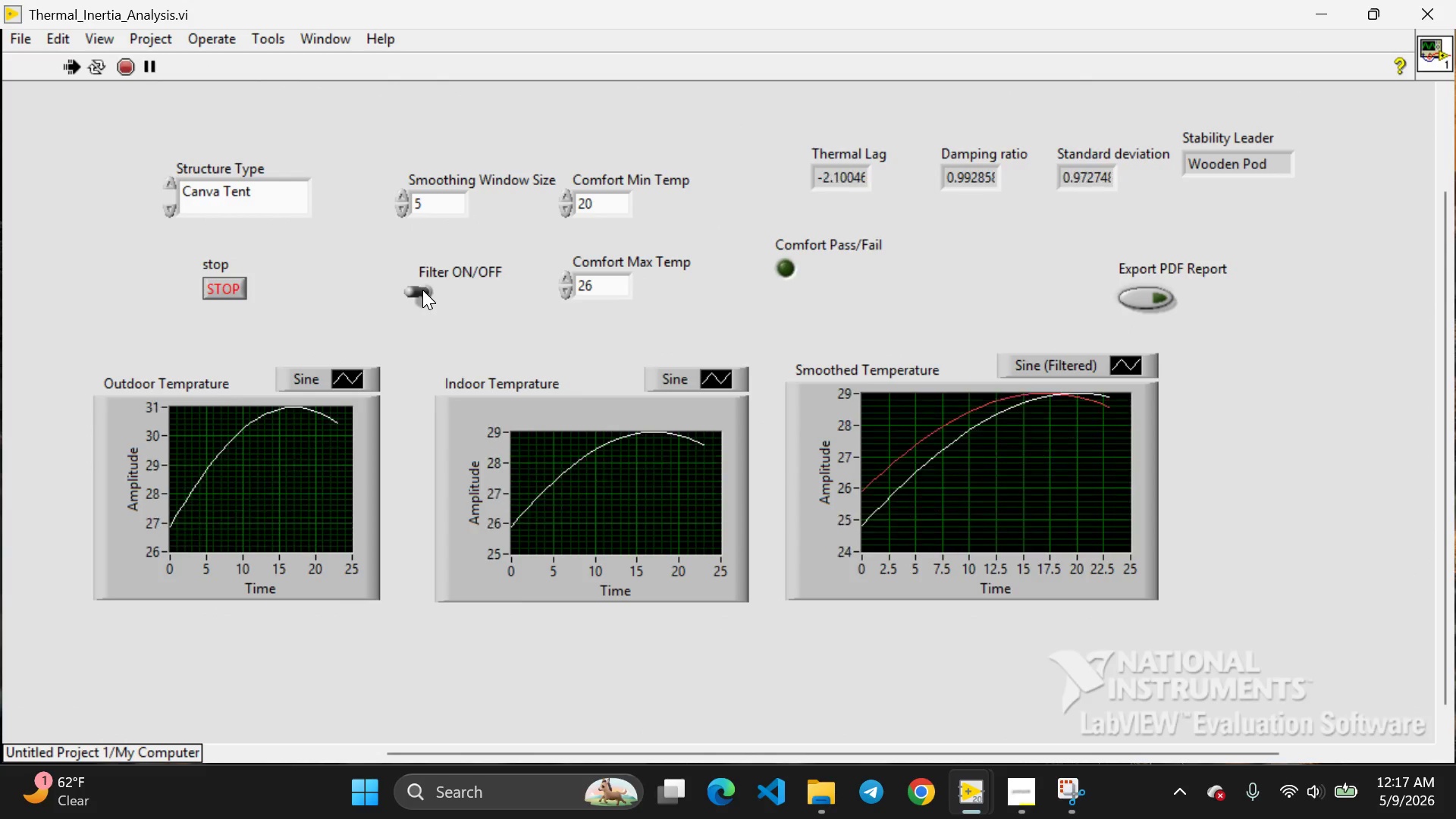 
left_click([422, 290])
 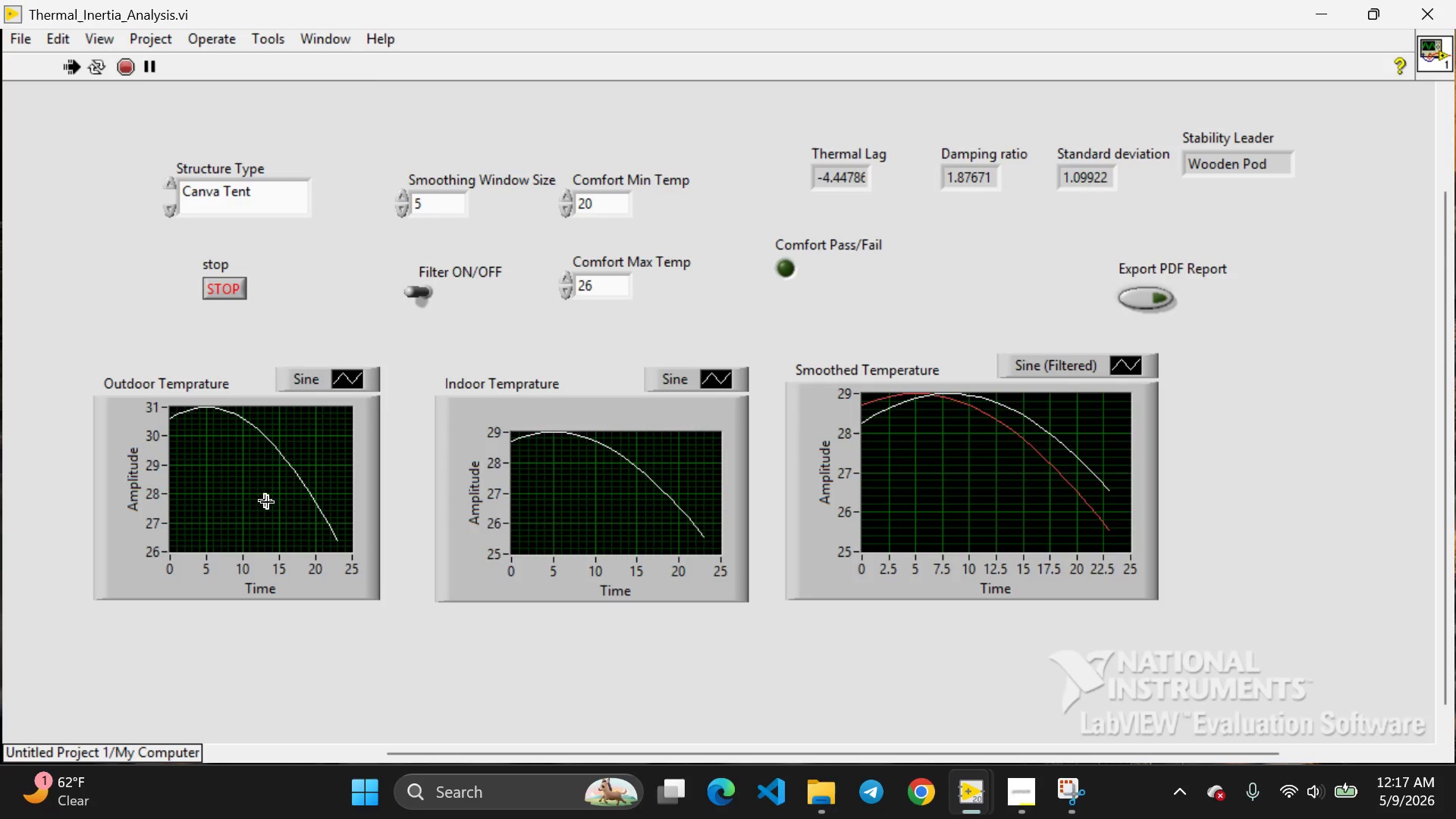 
wait(10.83)
 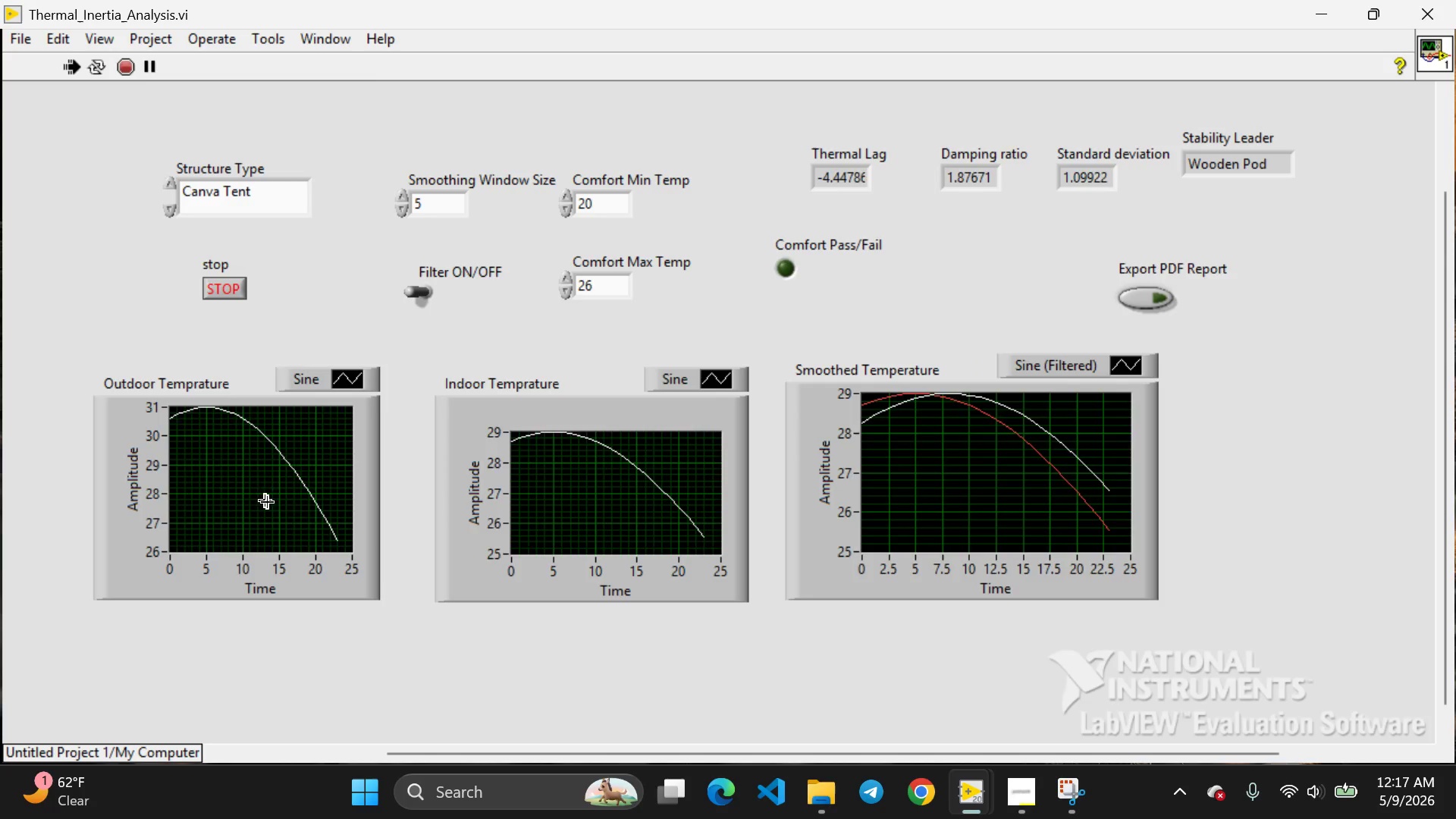 
left_click([169, 183])
 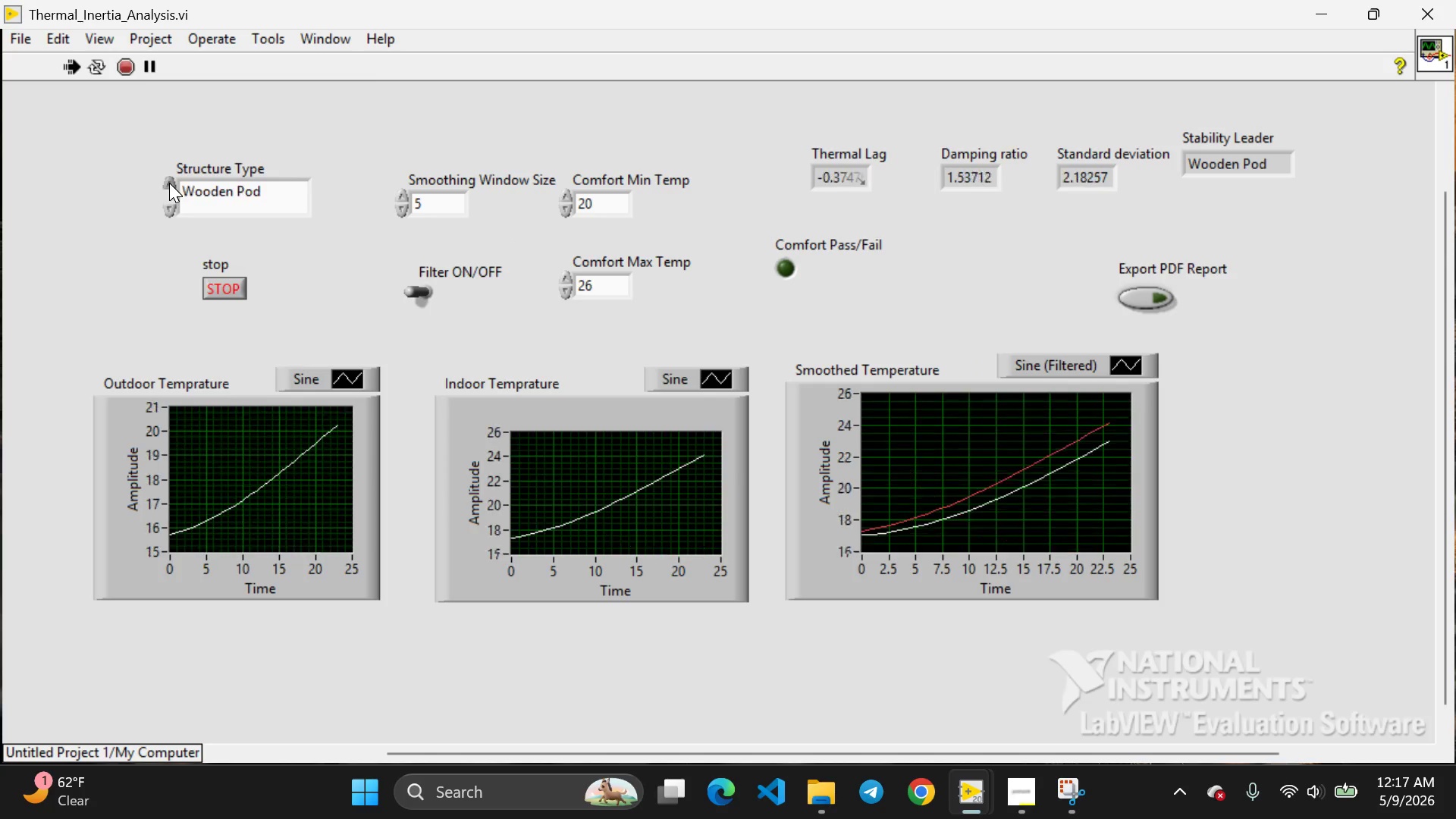 
left_click([169, 183])
 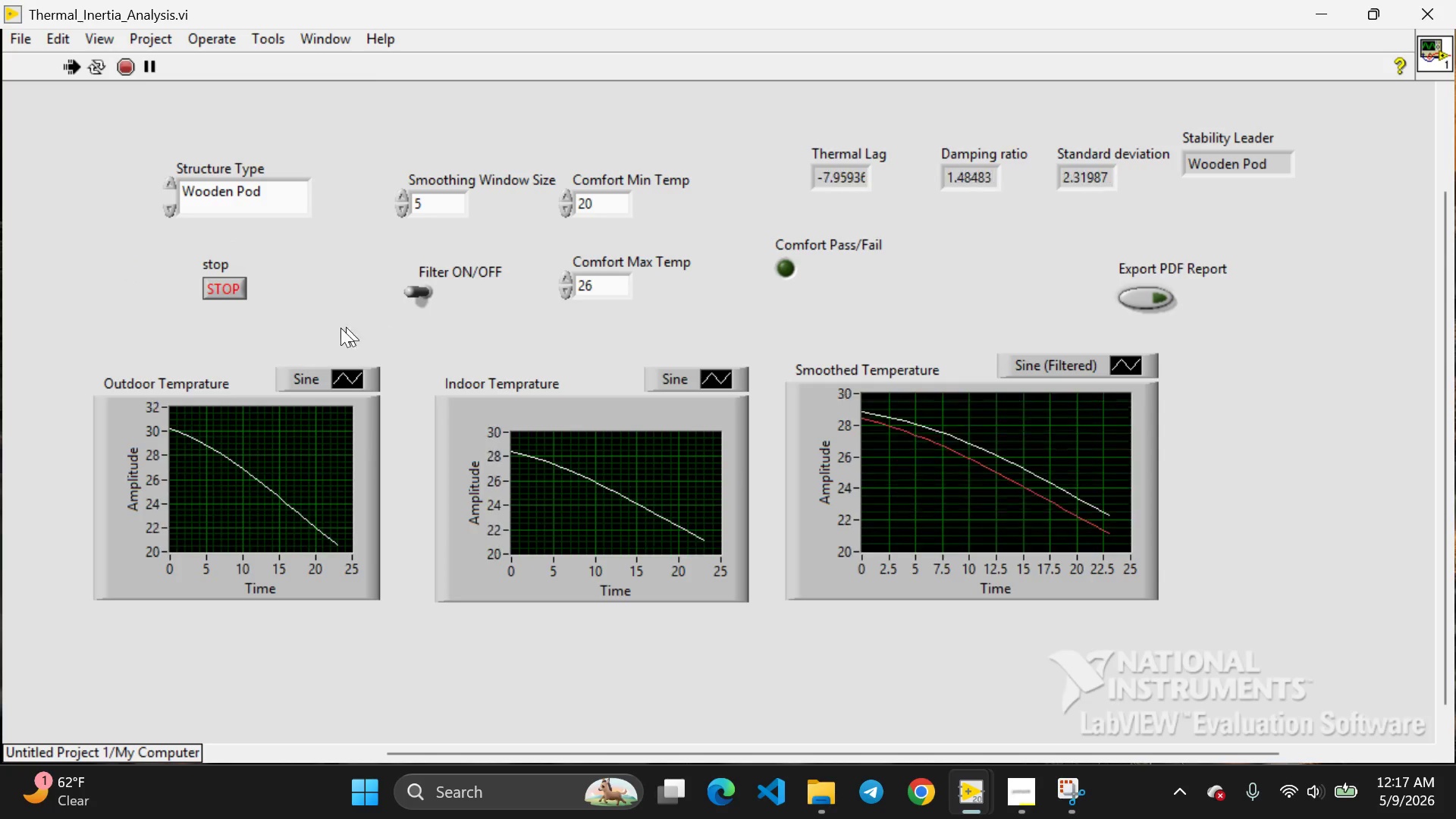 
wait(11.81)
 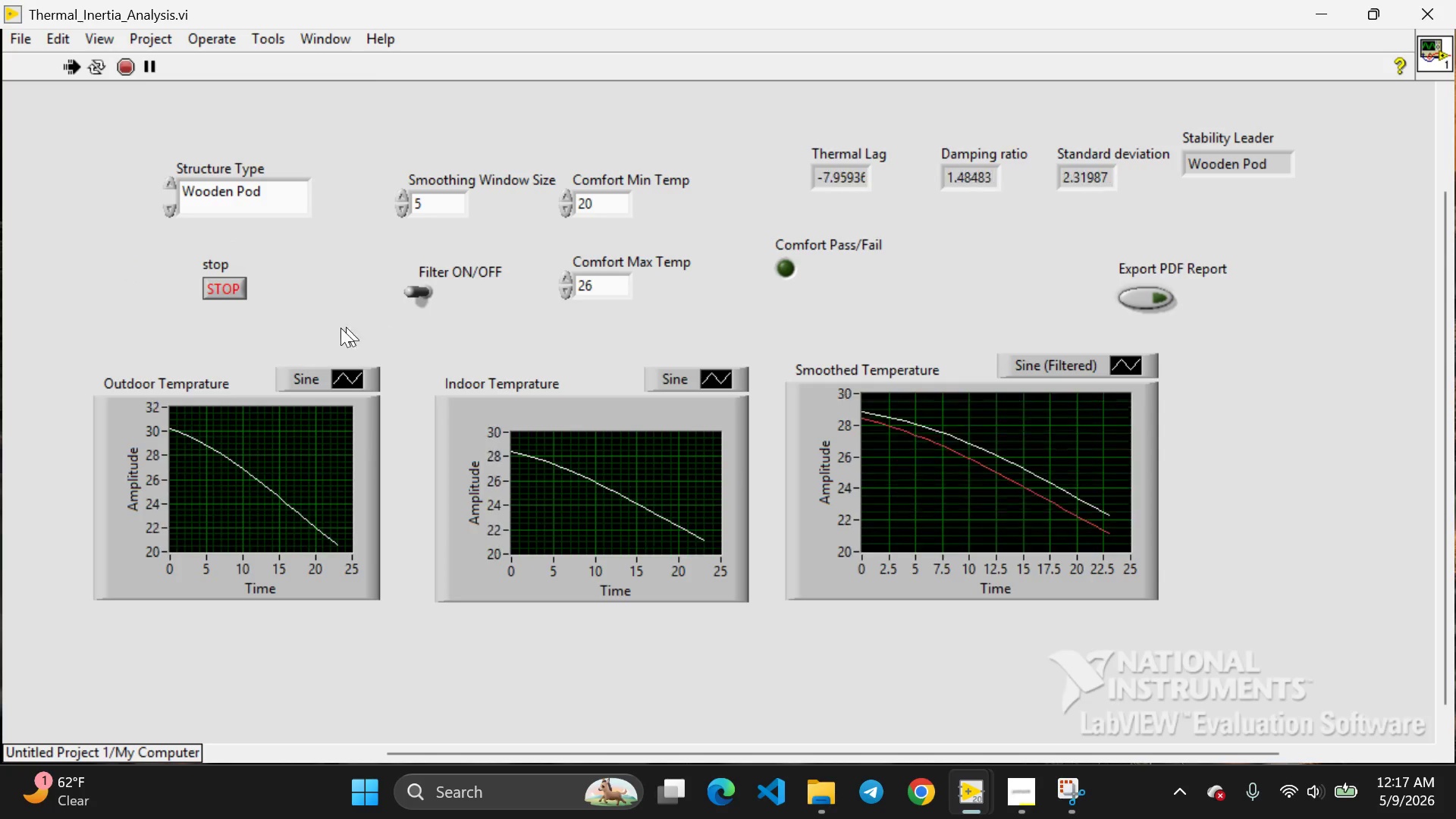 
left_click([232, 291])
 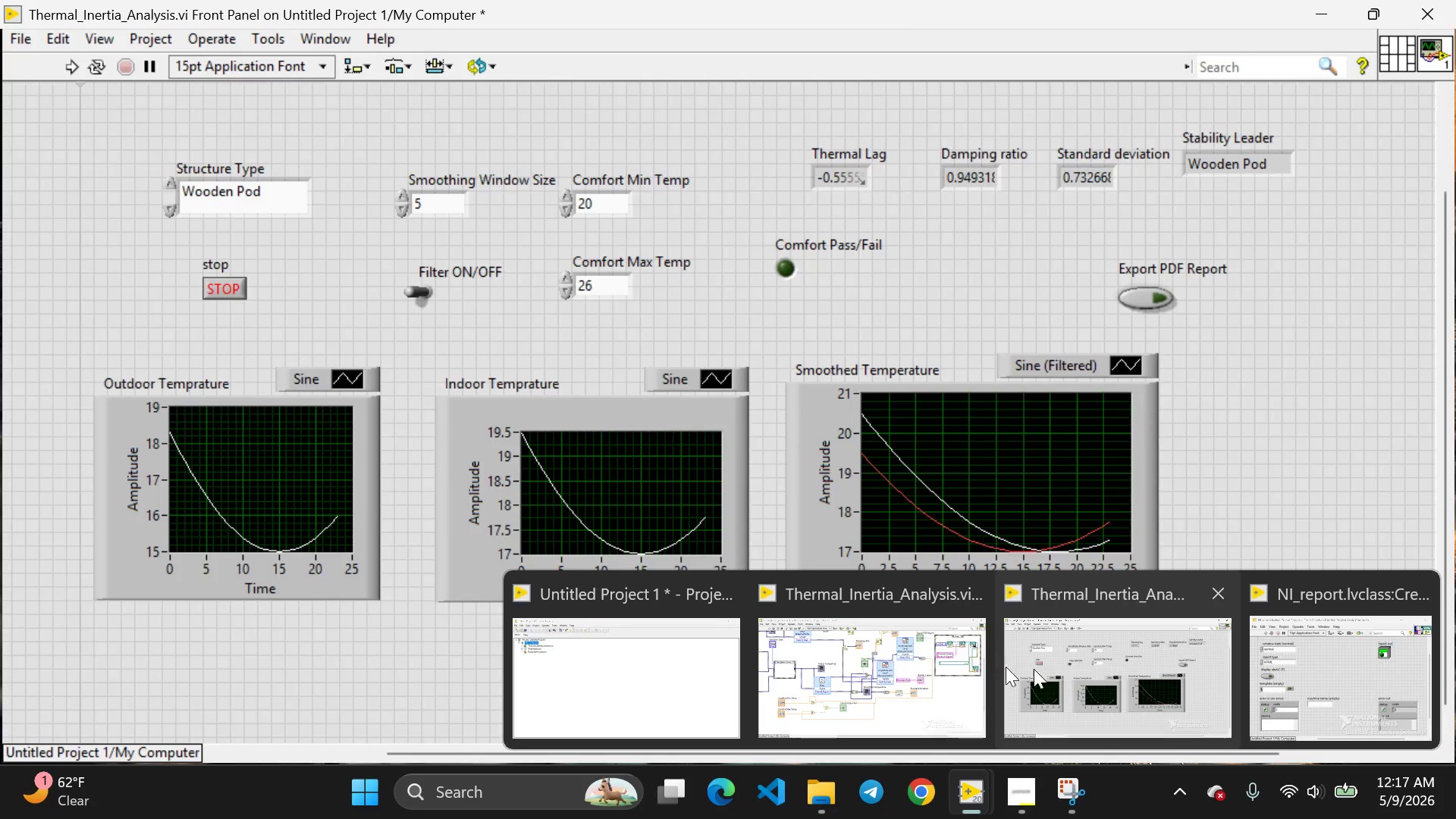 
left_click([908, 667])
 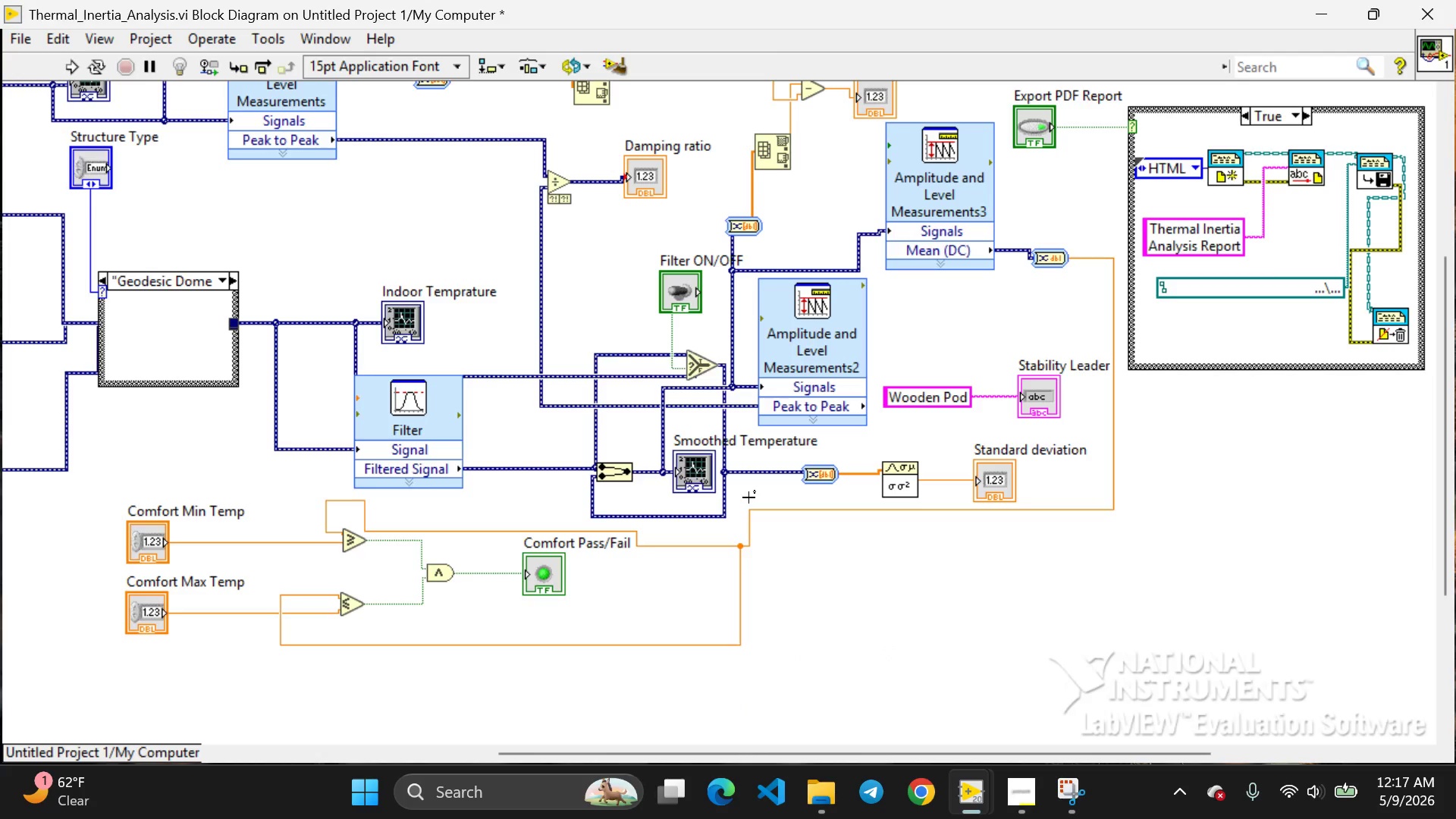 
scroll: coordinate [748, 497], scroll_direction: up, amount: 4.0
 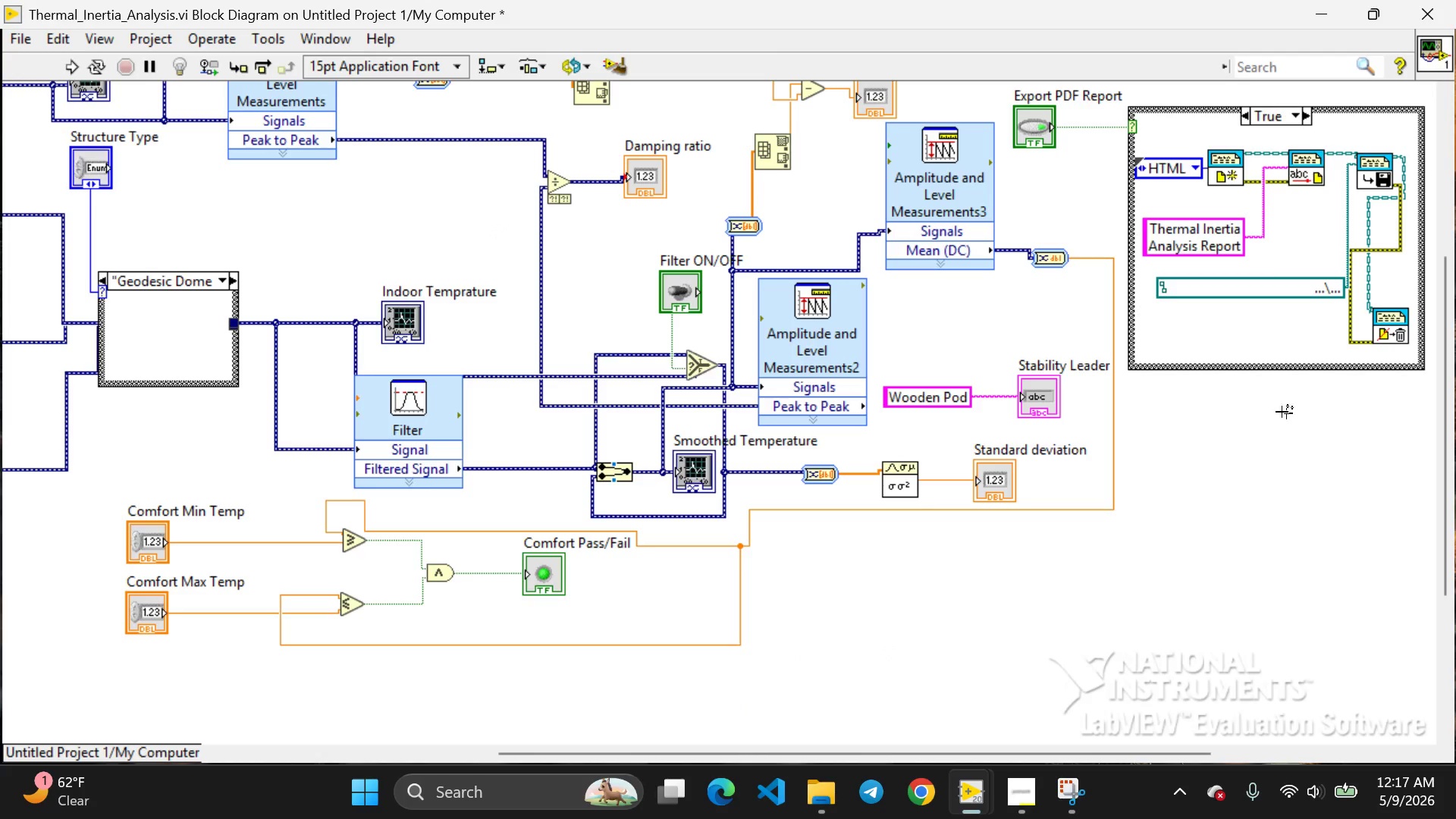 
wait(5.44)
 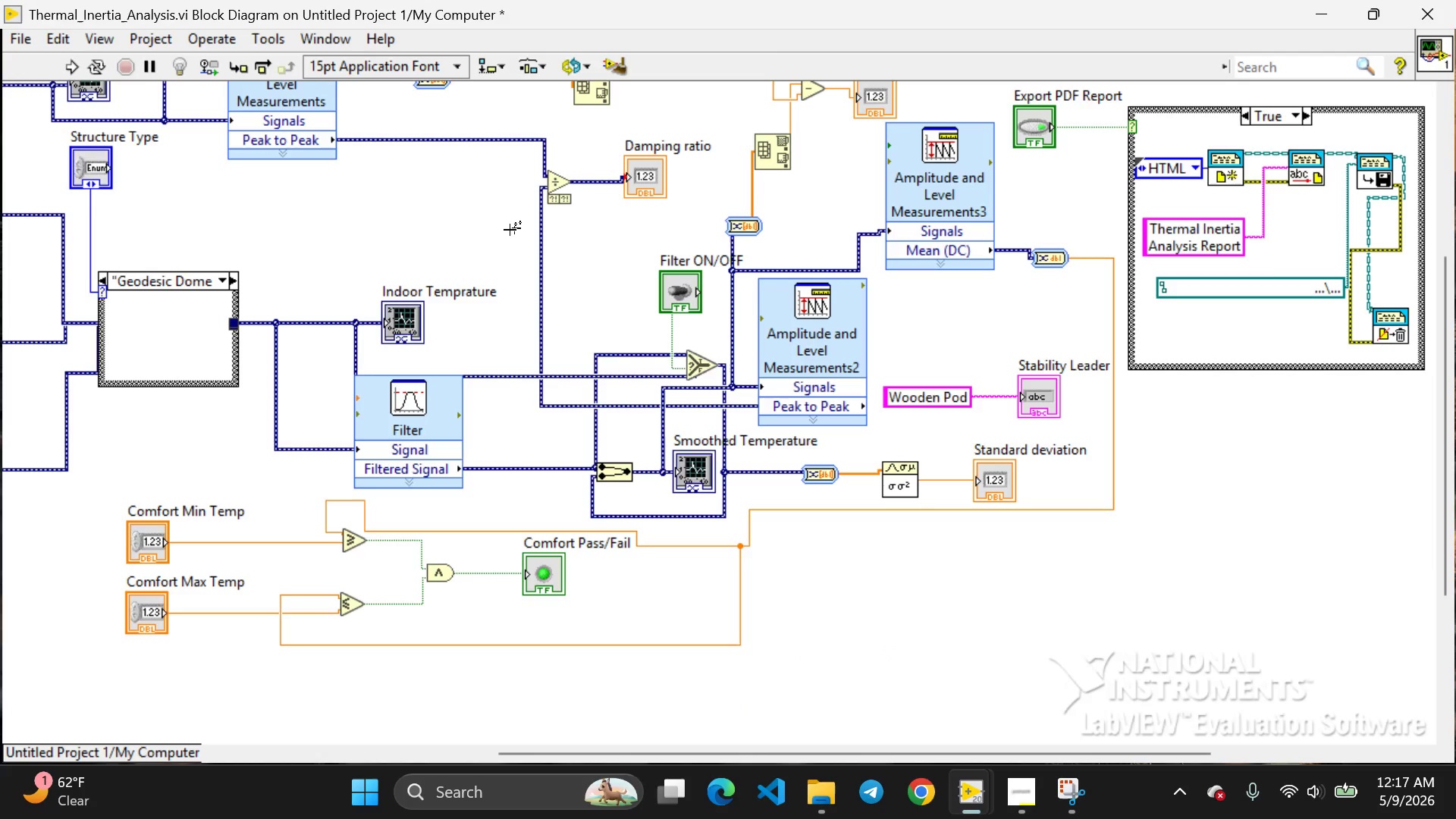 
scroll: coordinate [1115, 362], scroll_direction: down, amount: 1.0
 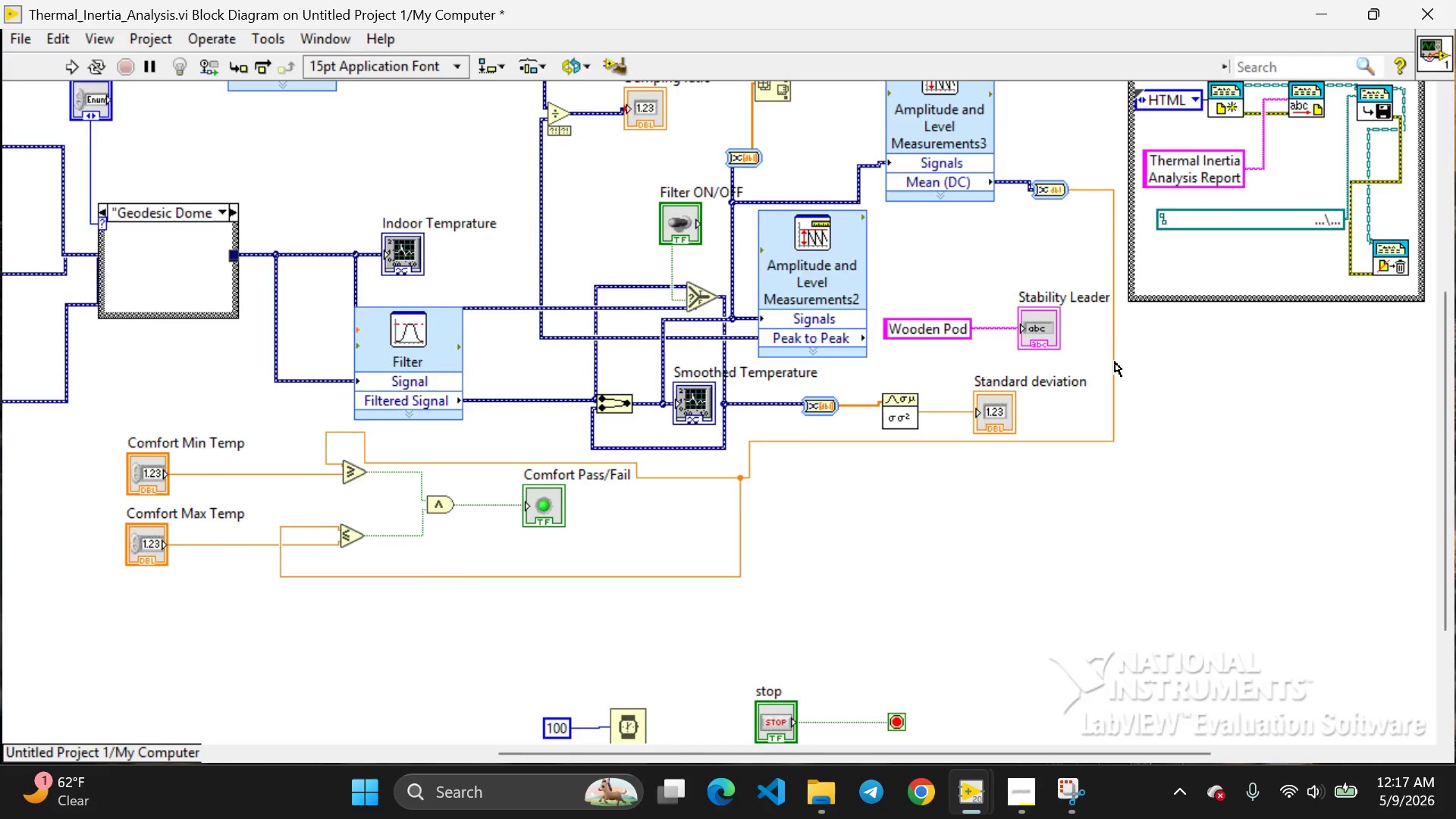 
scroll: coordinate [1115, 362], scroll_direction: up, amount: 4.0
 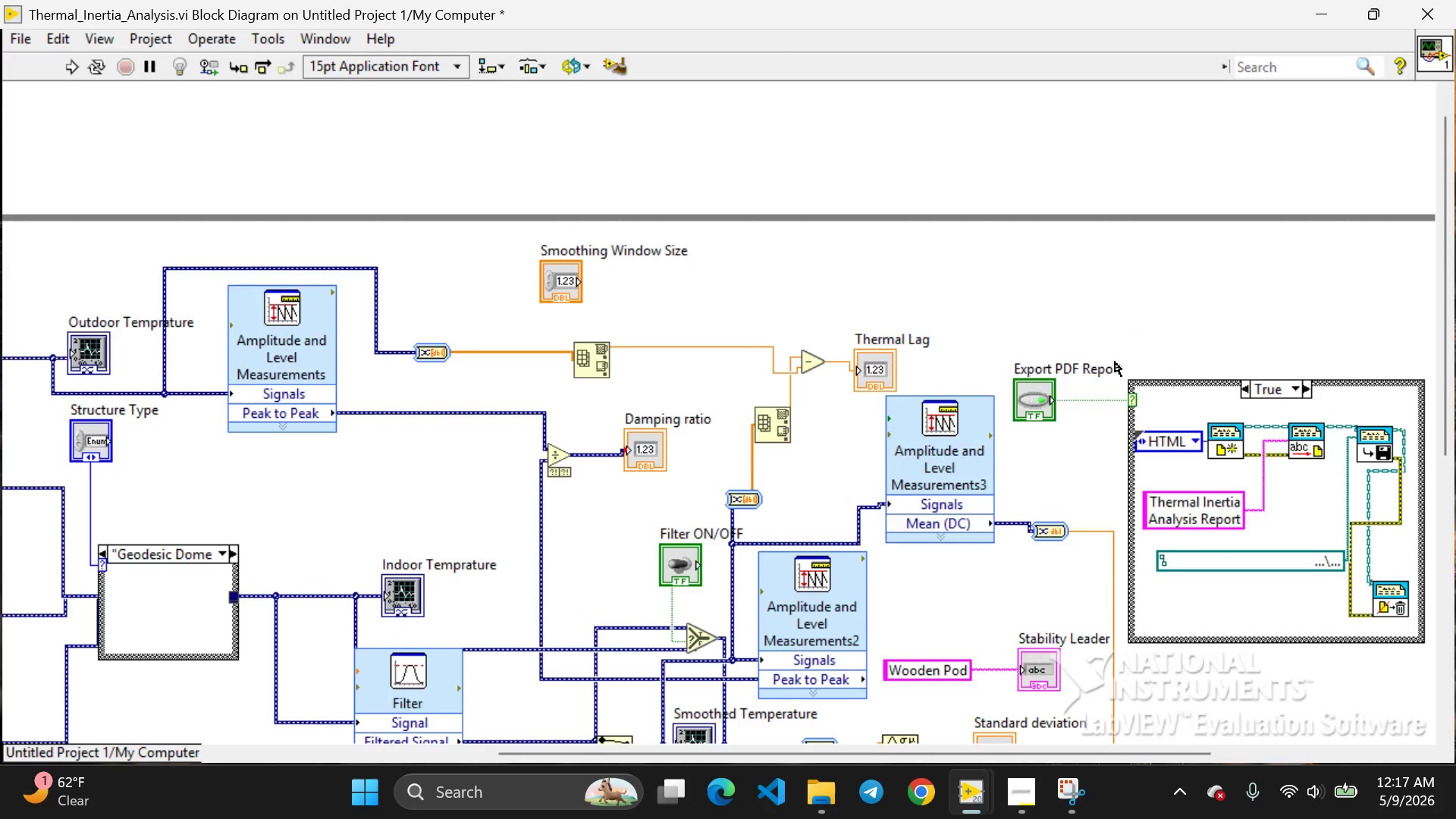 
scroll: coordinate [1115, 362], scroll_direction: none, amount: 0.0
 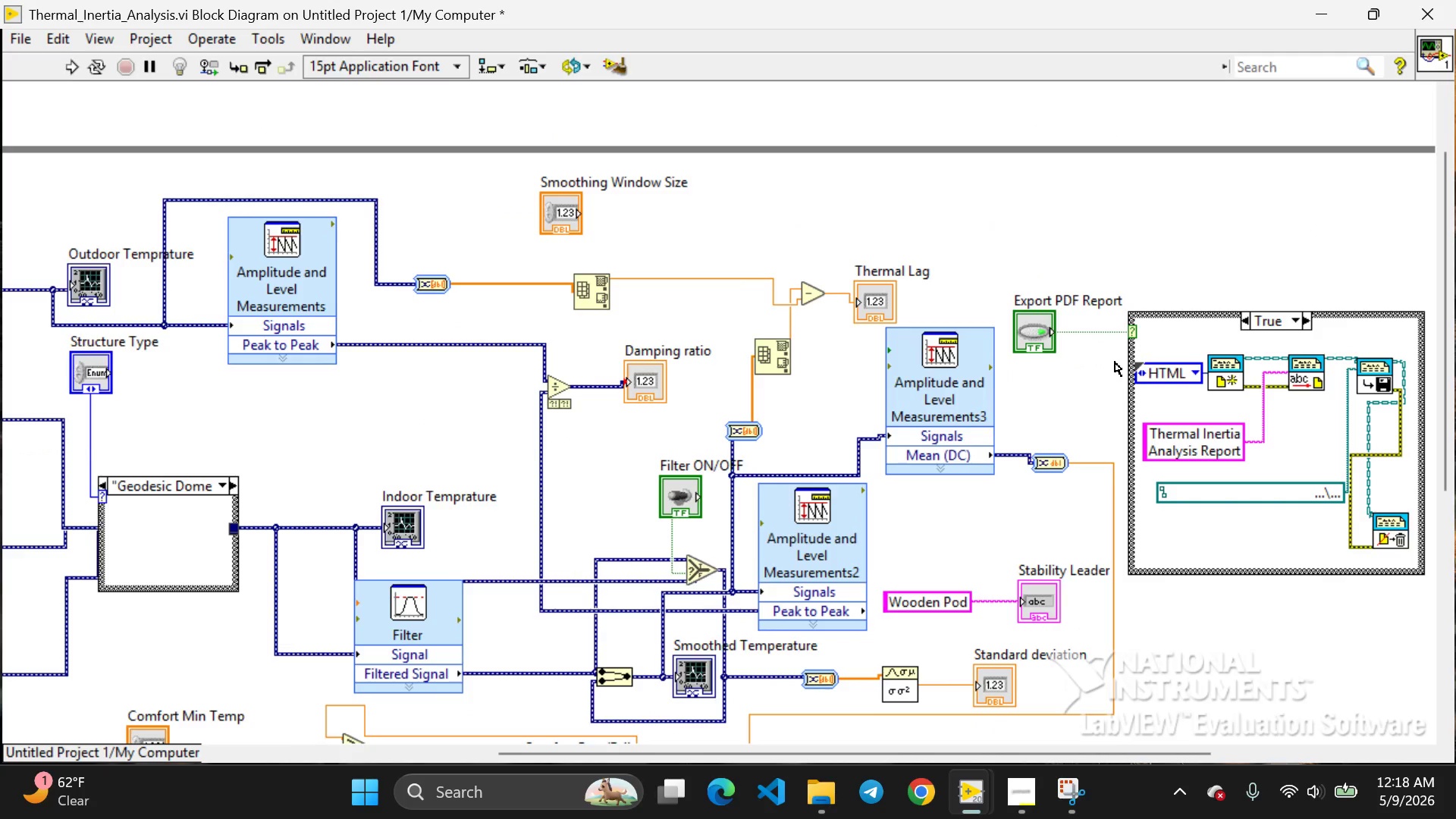 
scroll: coordinate [1116, 353], scroll_direction: down, amount: 3.0
 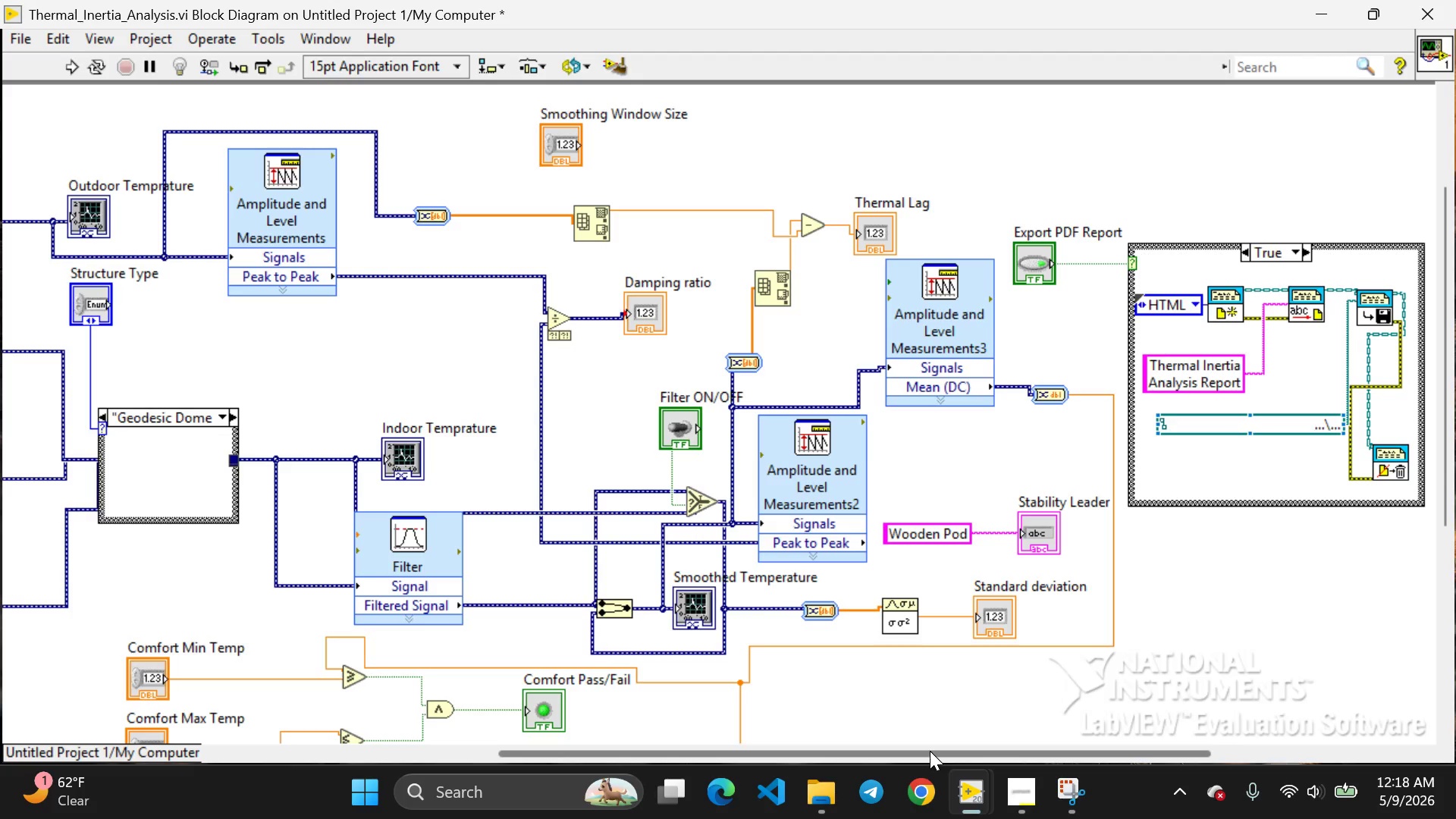 
left_click_drag(start_coordinate=[927, 751], to_coordinate=[808, 757])
 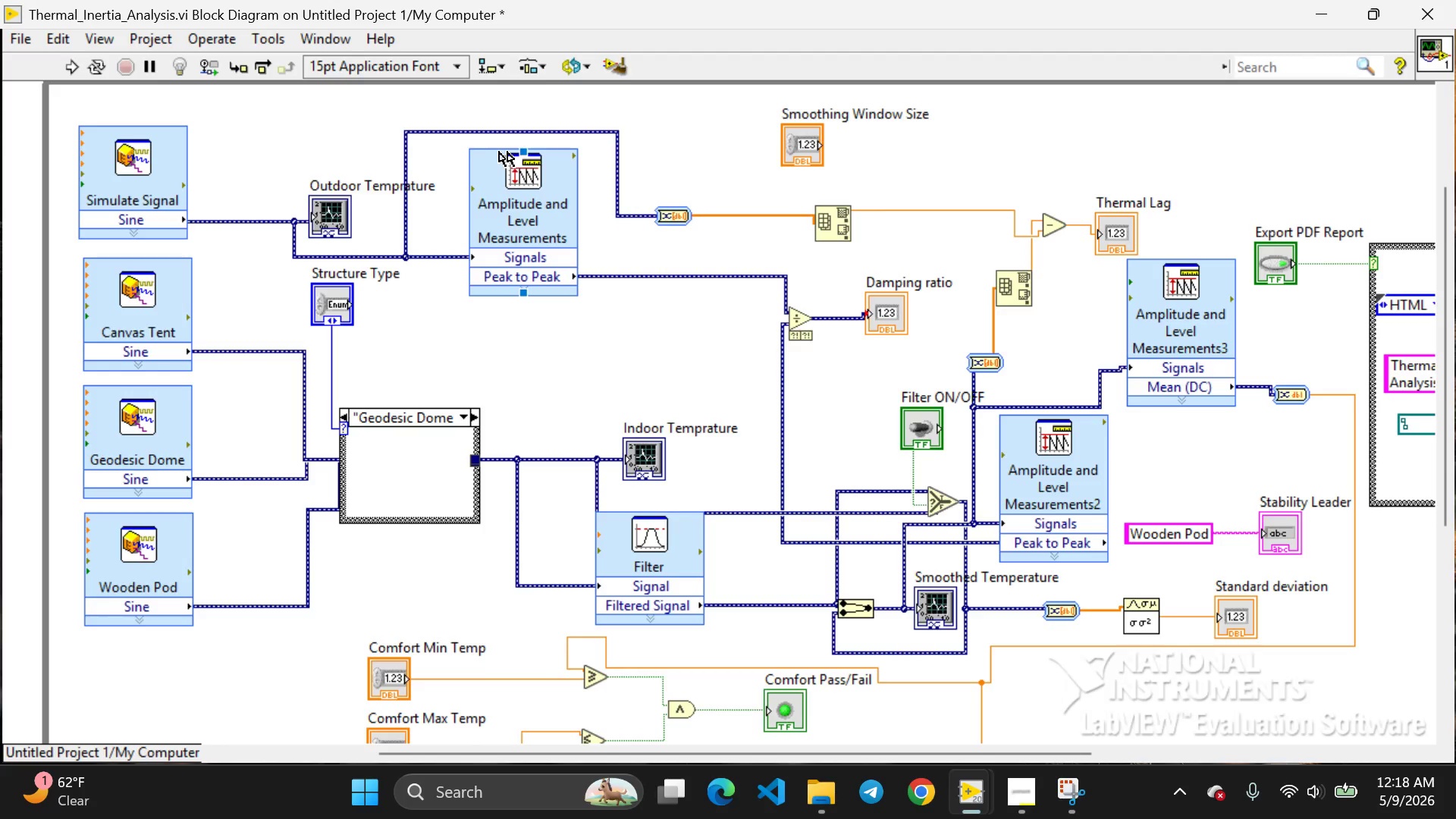 
wait(13.12)
 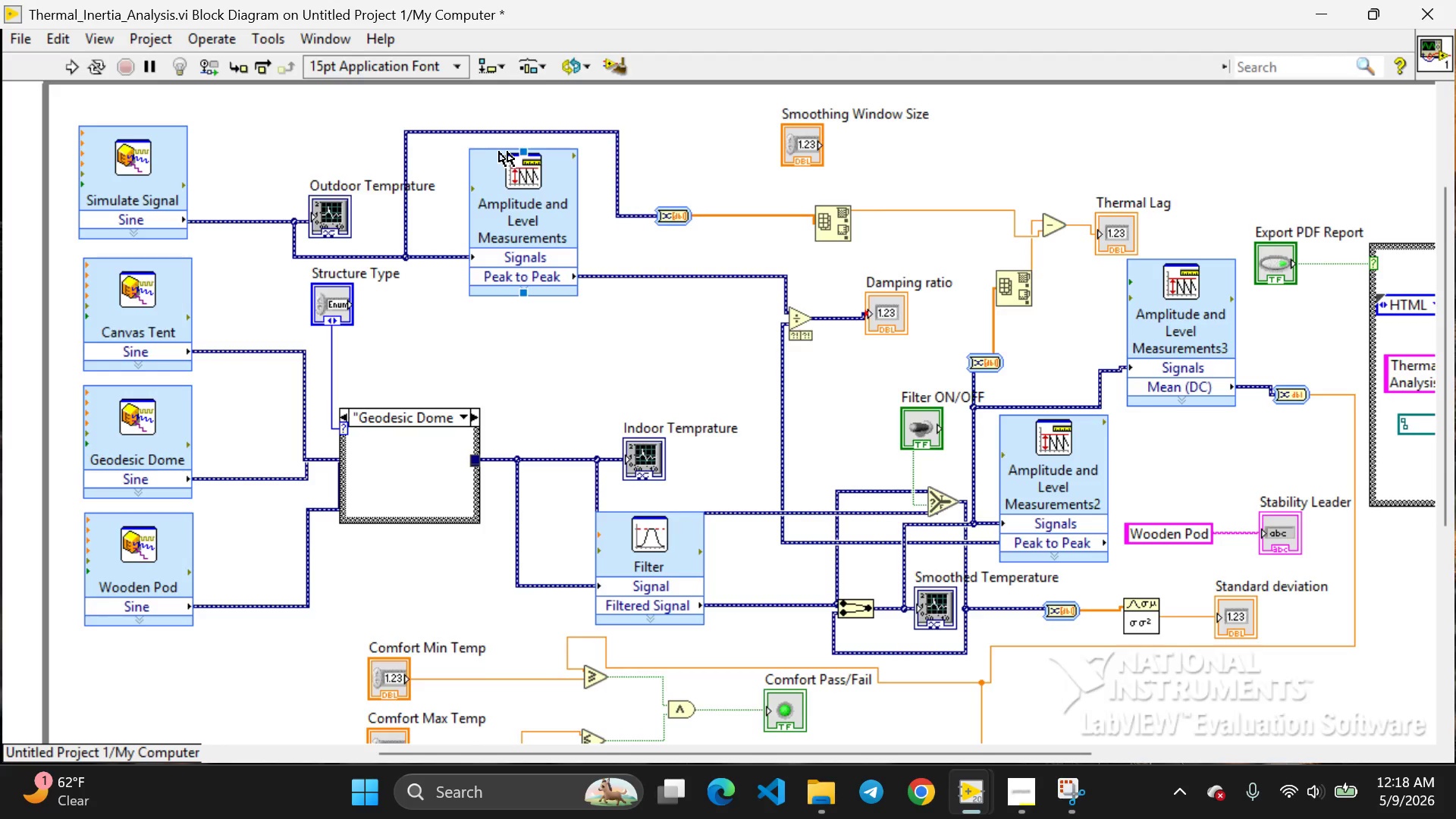 
left_click([607, 40])
 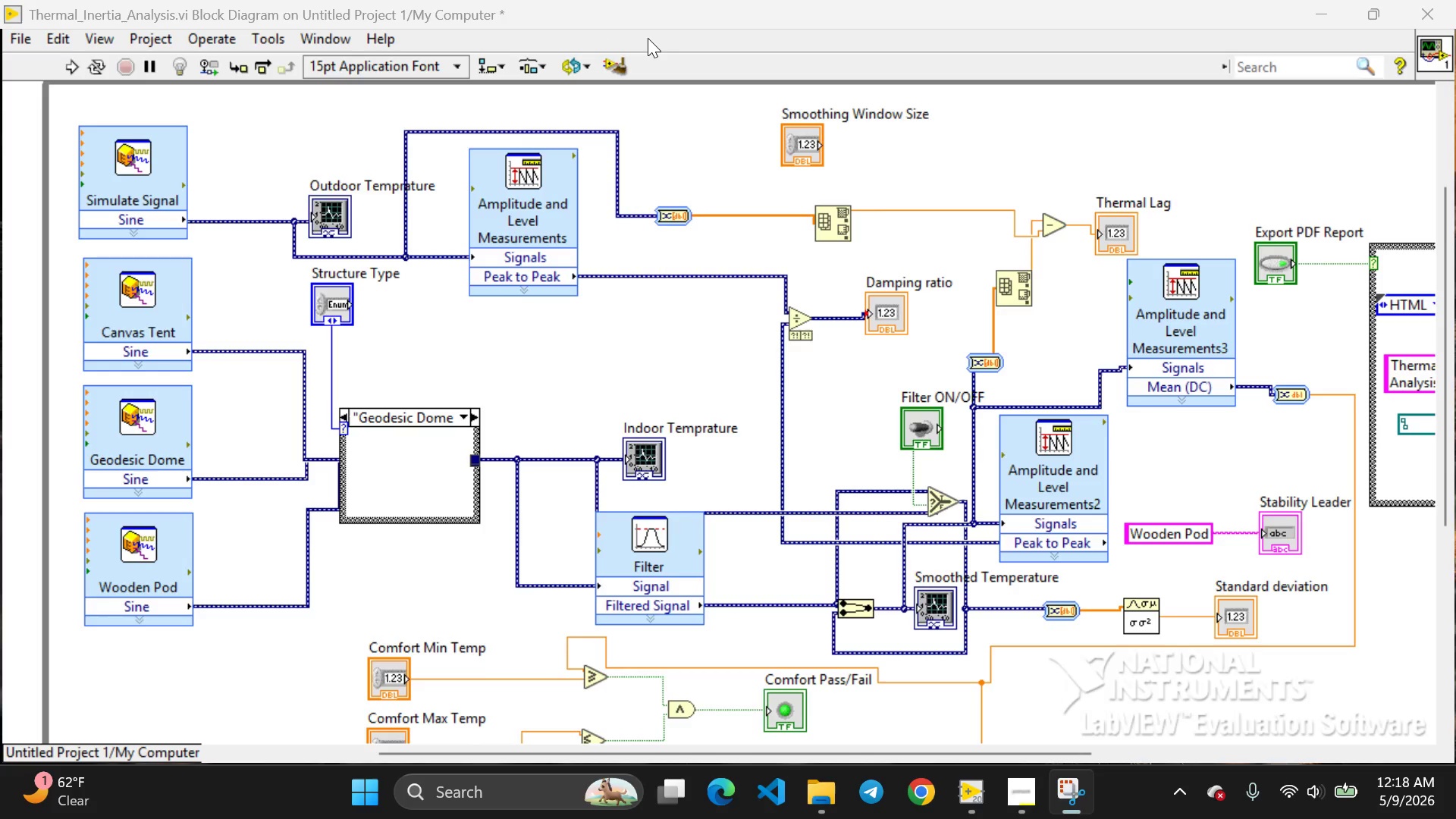 
left_click([648, 38])
 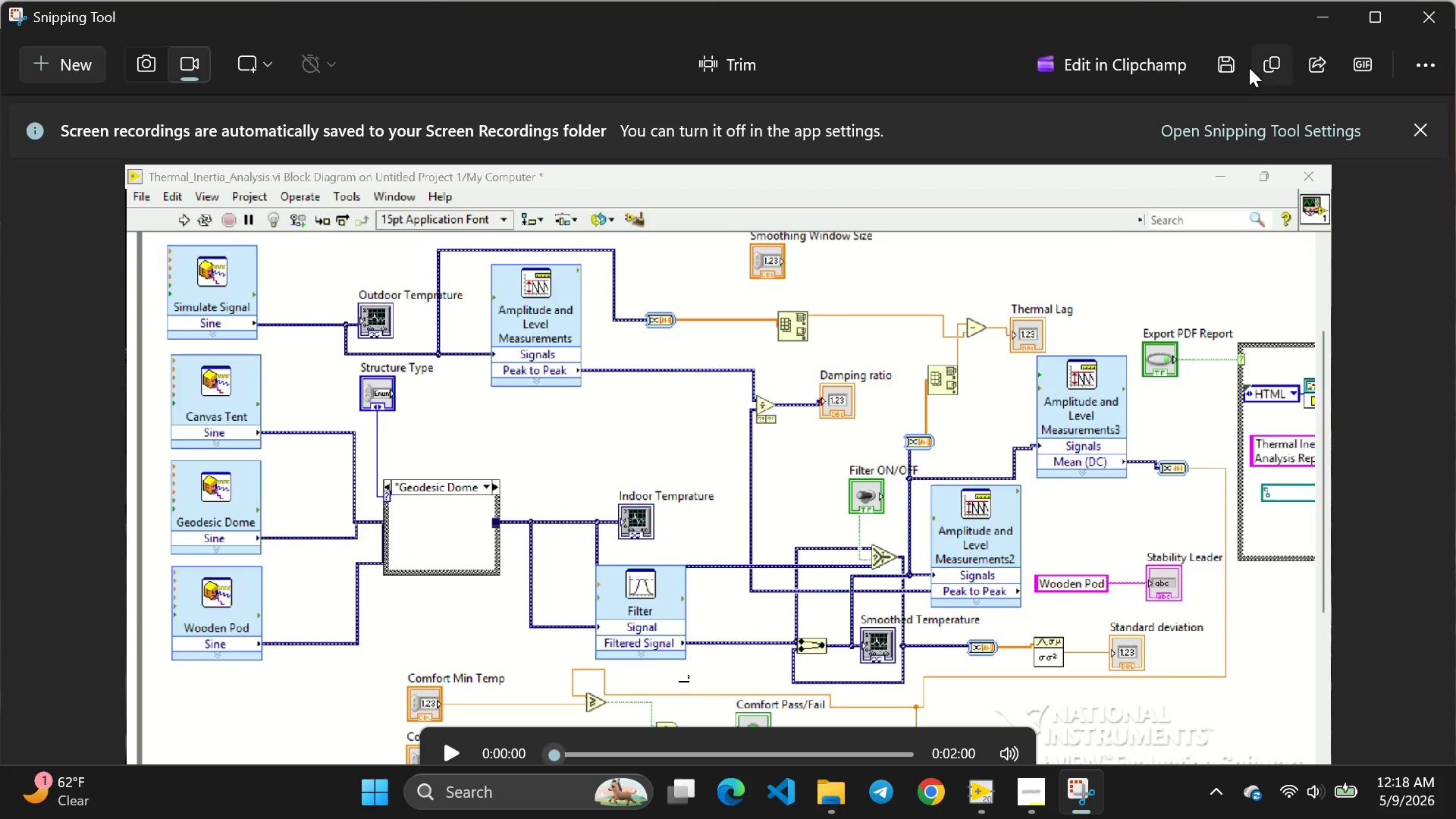 
left_click([1224, 67])
 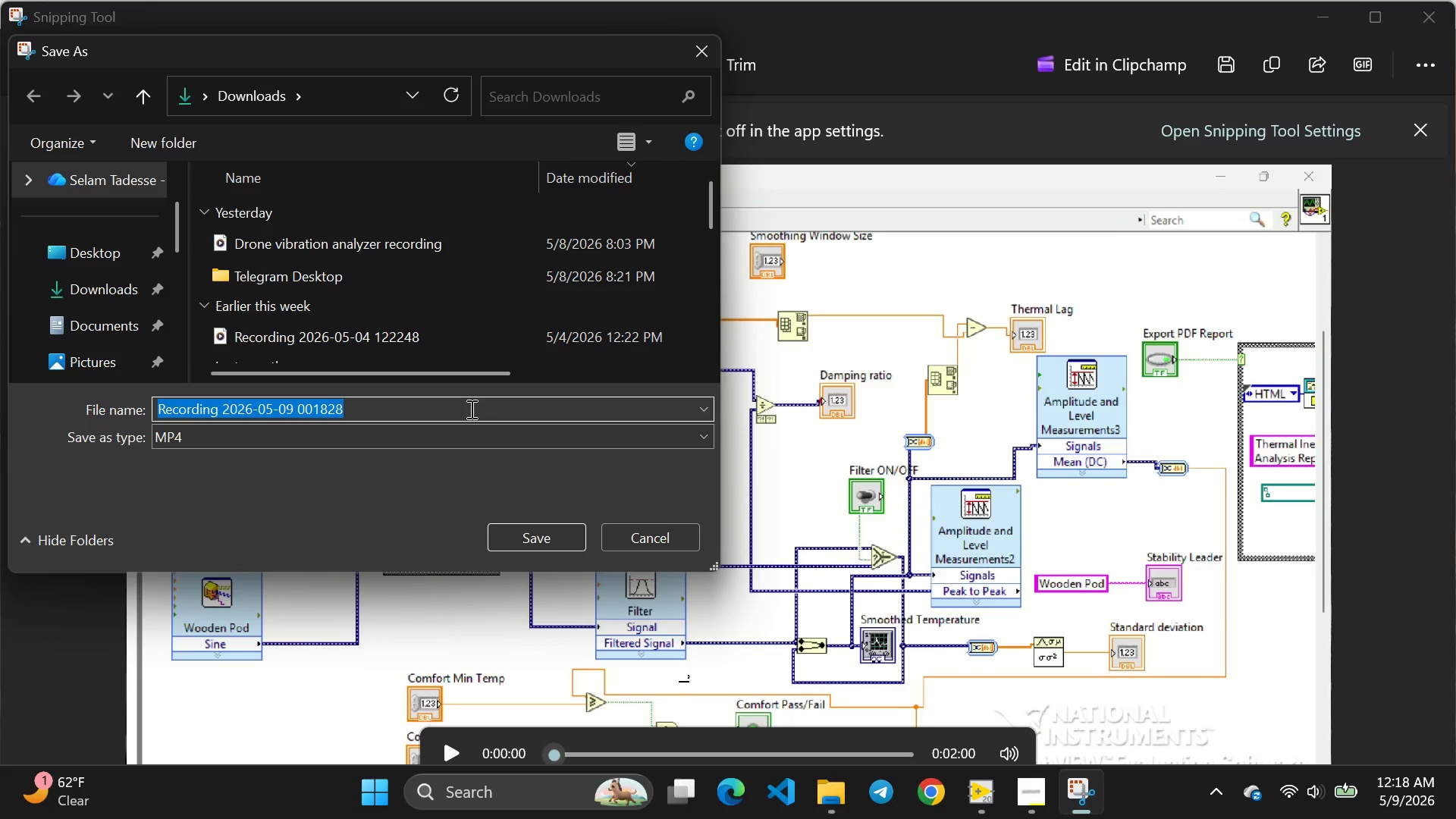 
key(Backspace)
type(Termal )
key(Backspace)
key(Backspace)
key(Backspace)
key(Backspace)
key(Backspace)
key(Backspace)
type(her)
 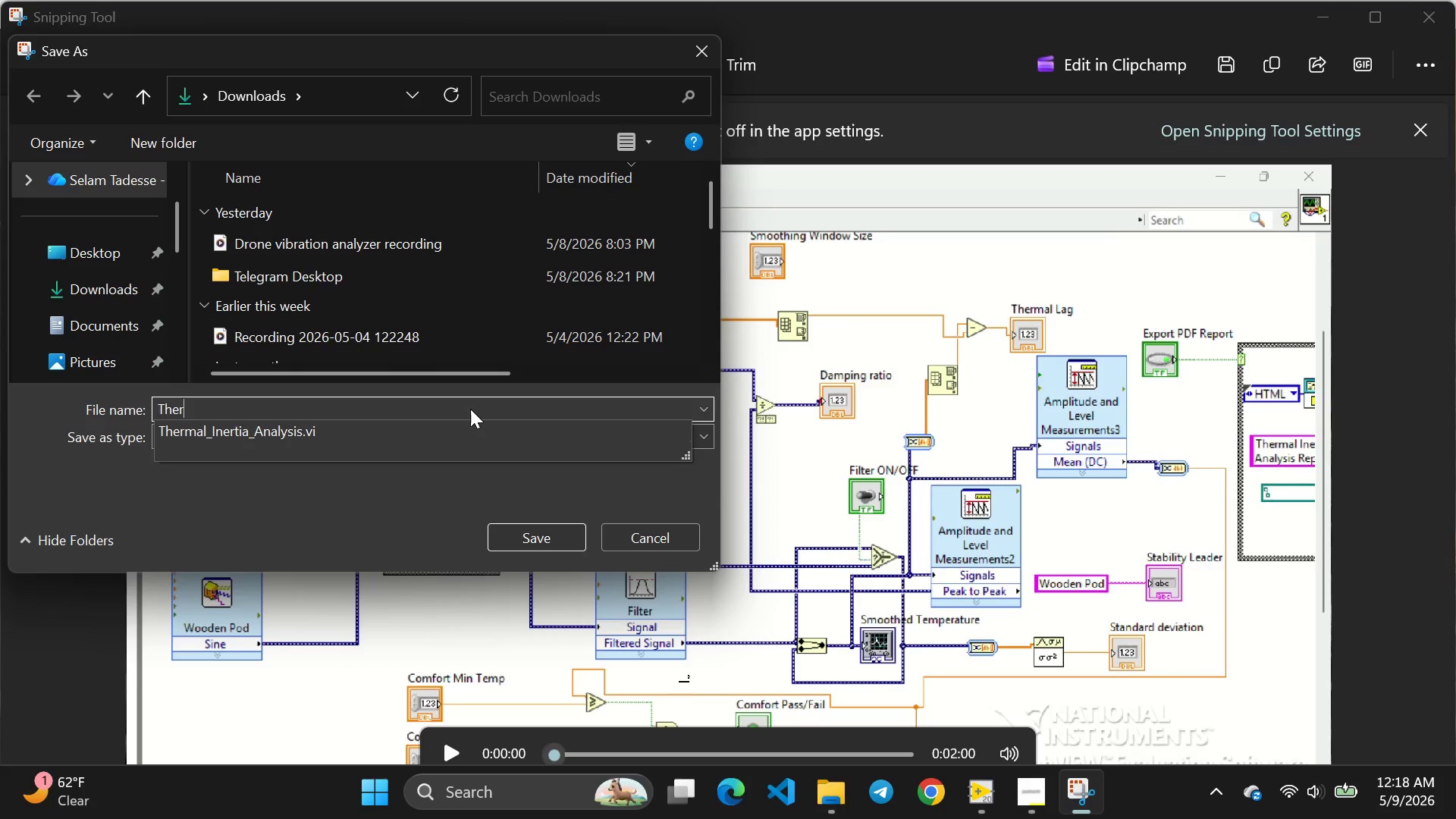 
type(mal Inertia Analysis Record)
 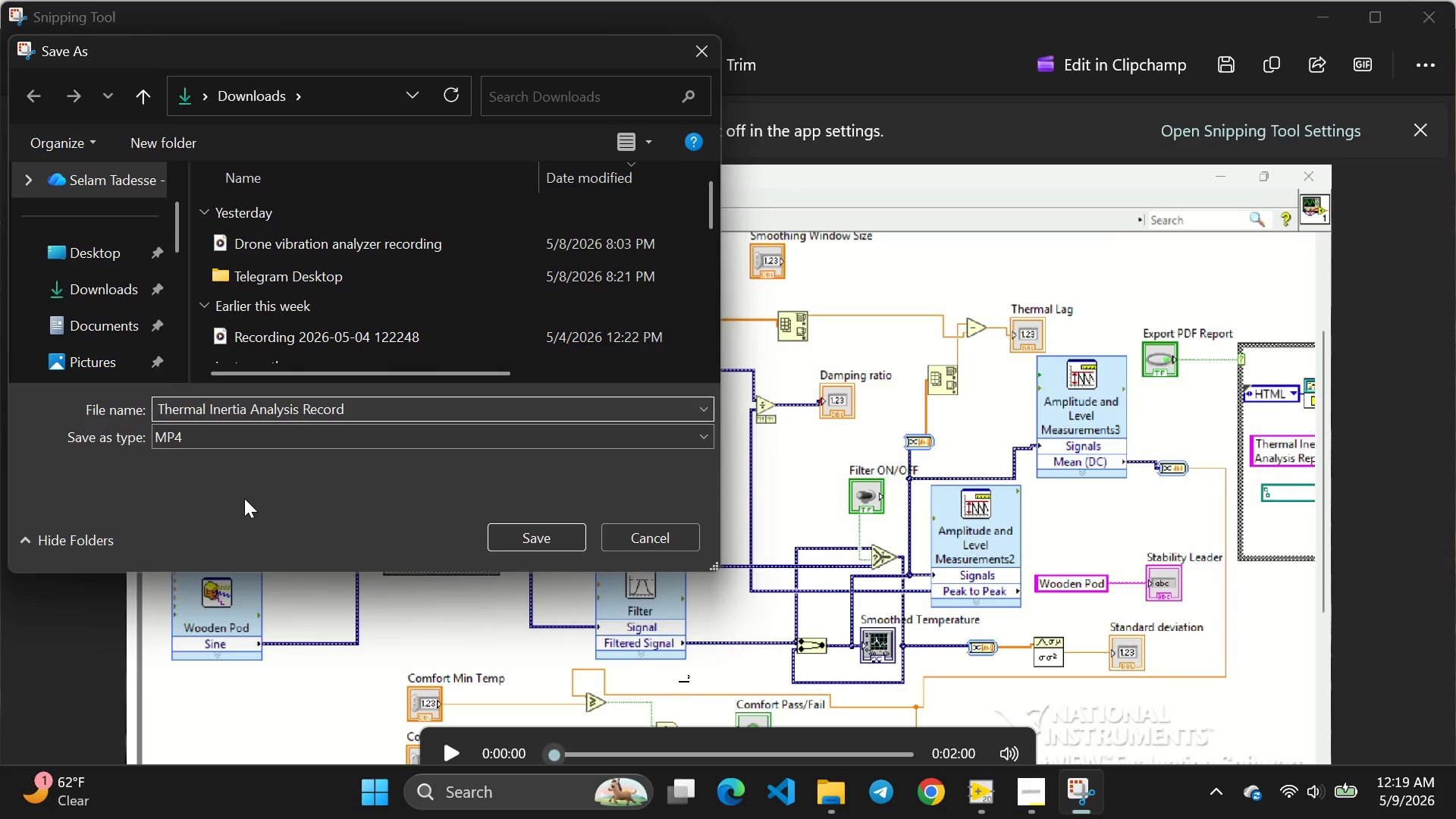 
left_click([506, 529])
 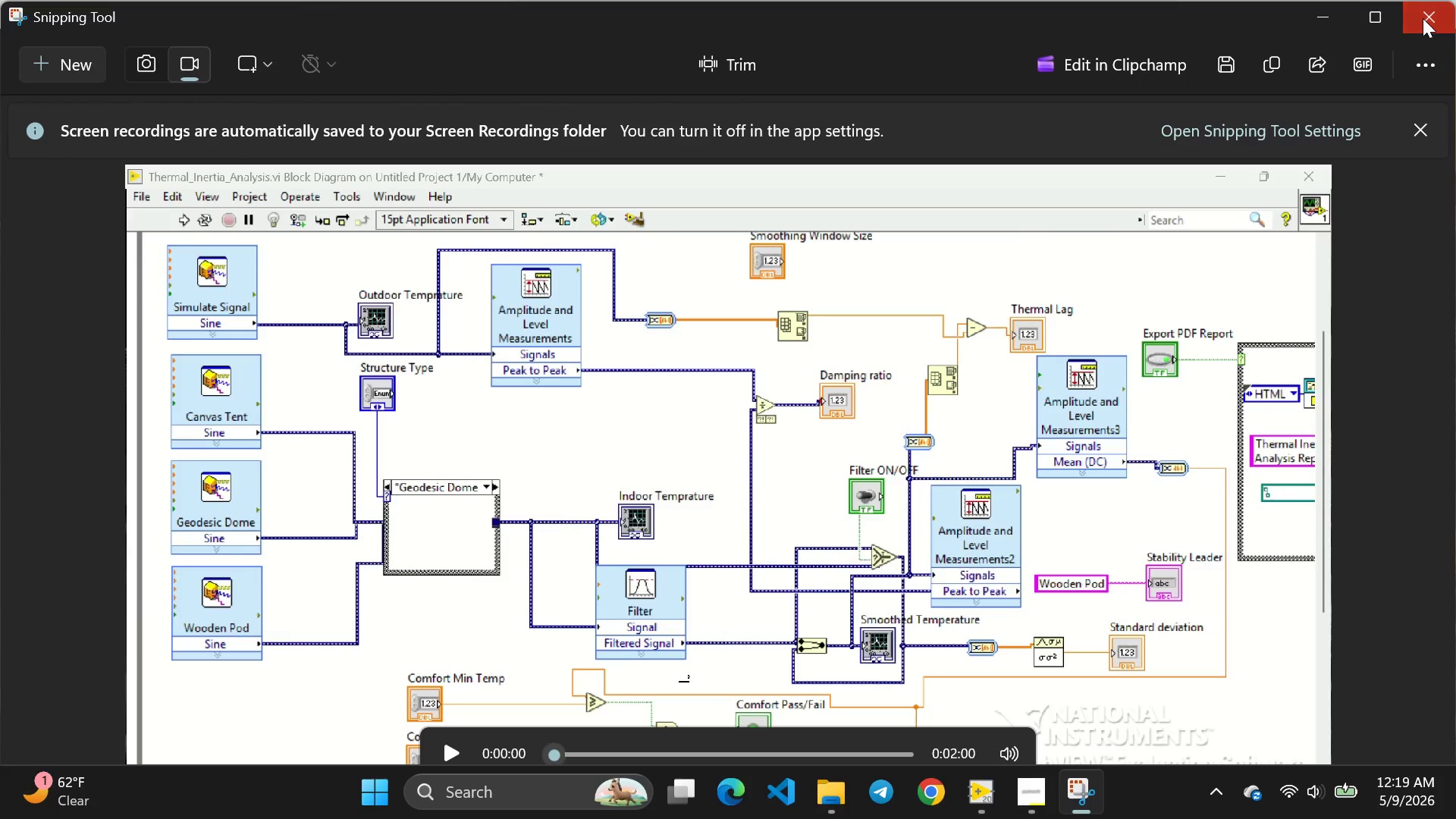 
left_click([1423, 18])
 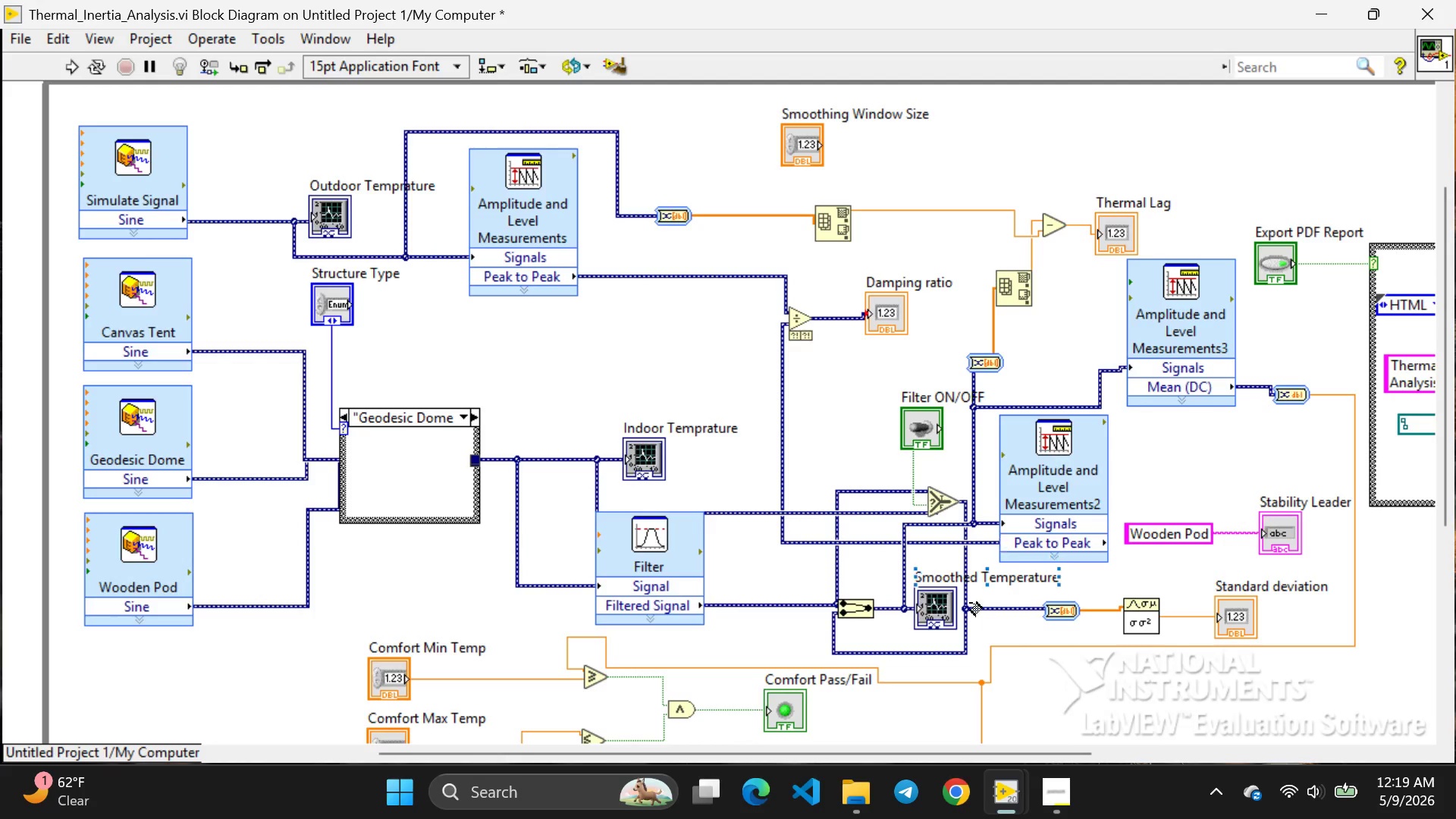 
mouse_move([1011, 755])
 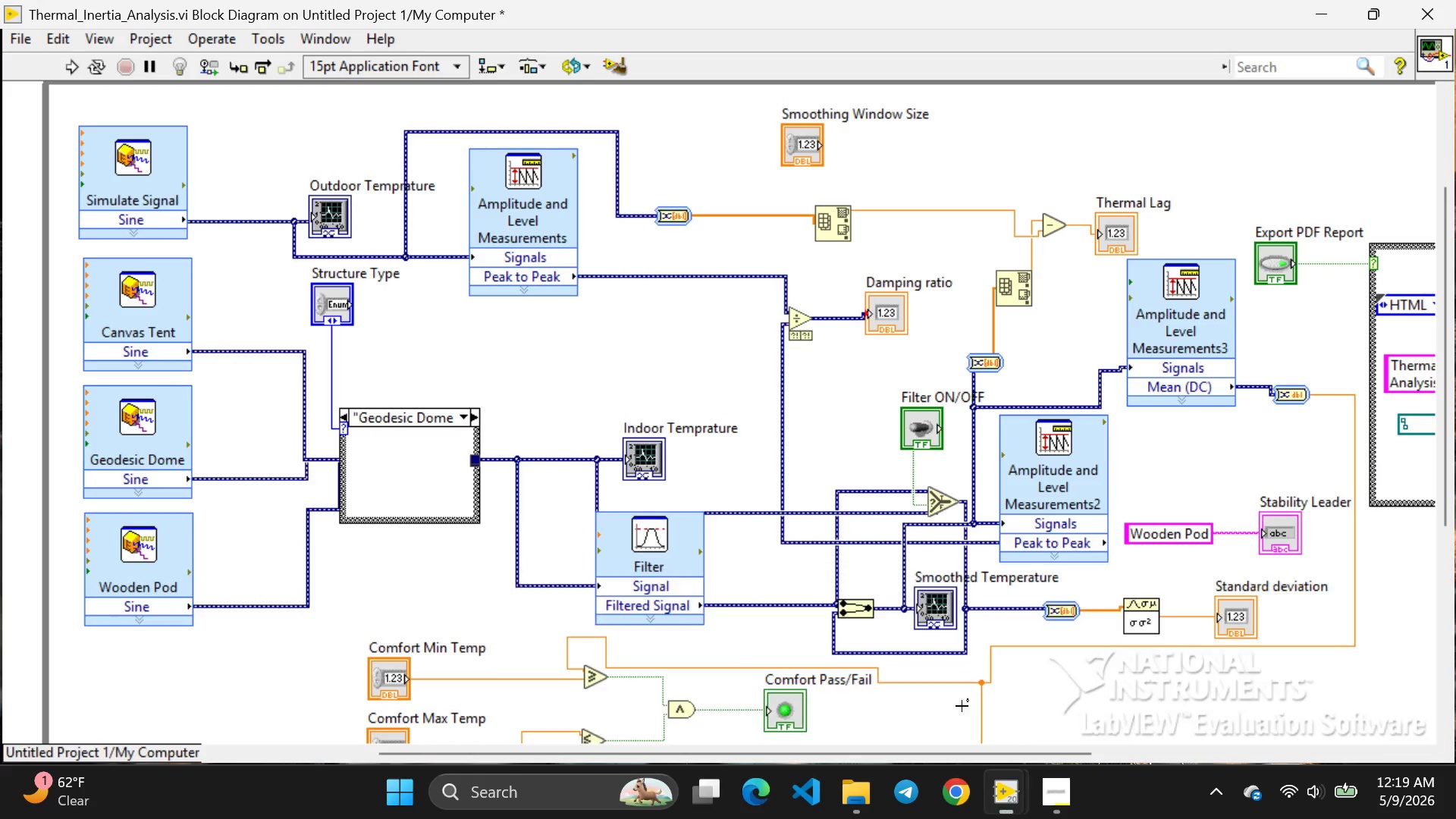 
left_click([962, 706])
 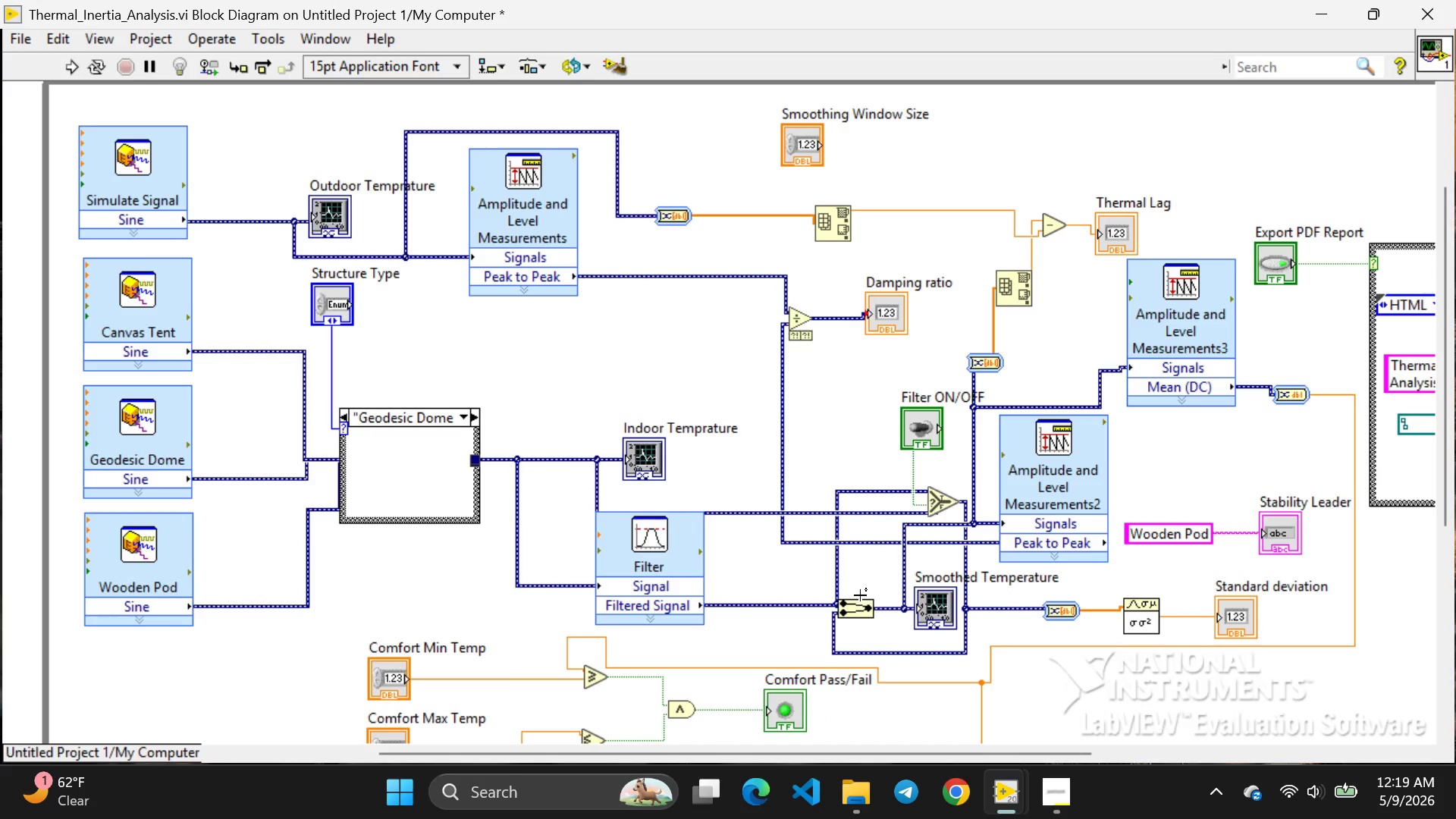 
scroll: coordinate [860, 595], scroll_direction: down, amount: 1.0
 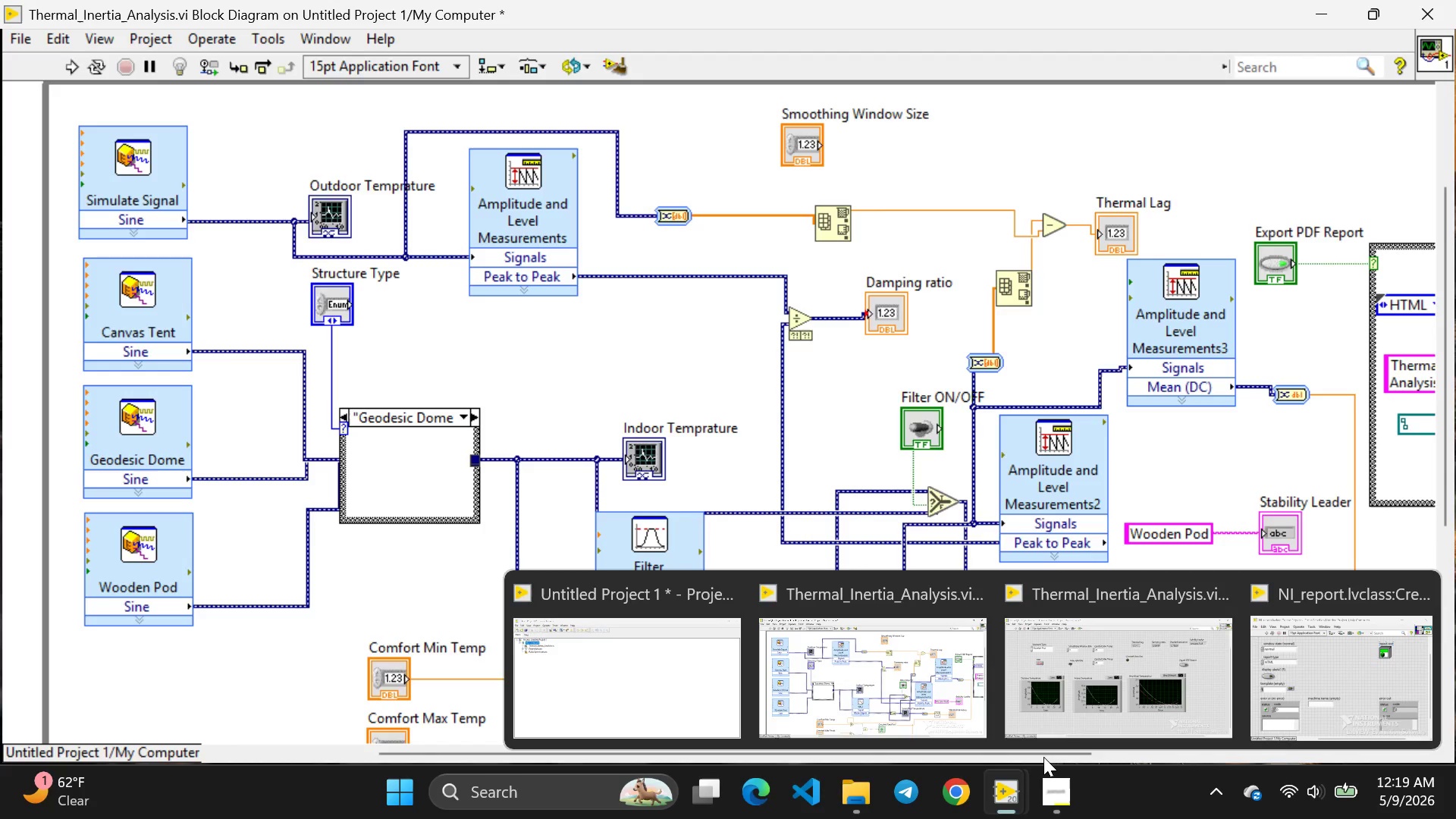 
wait(28.55)
 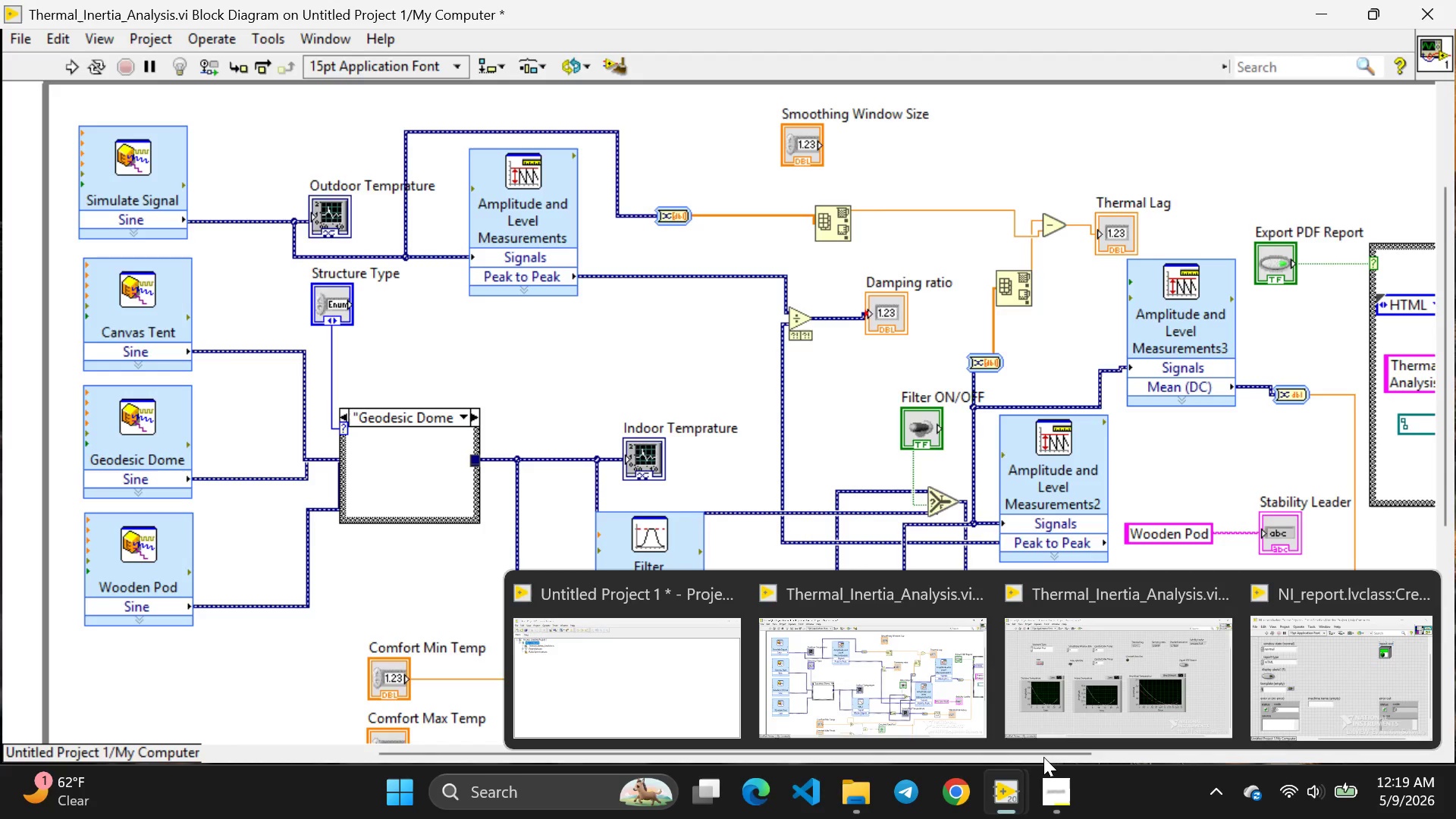 
left_click([1046, 786])
 